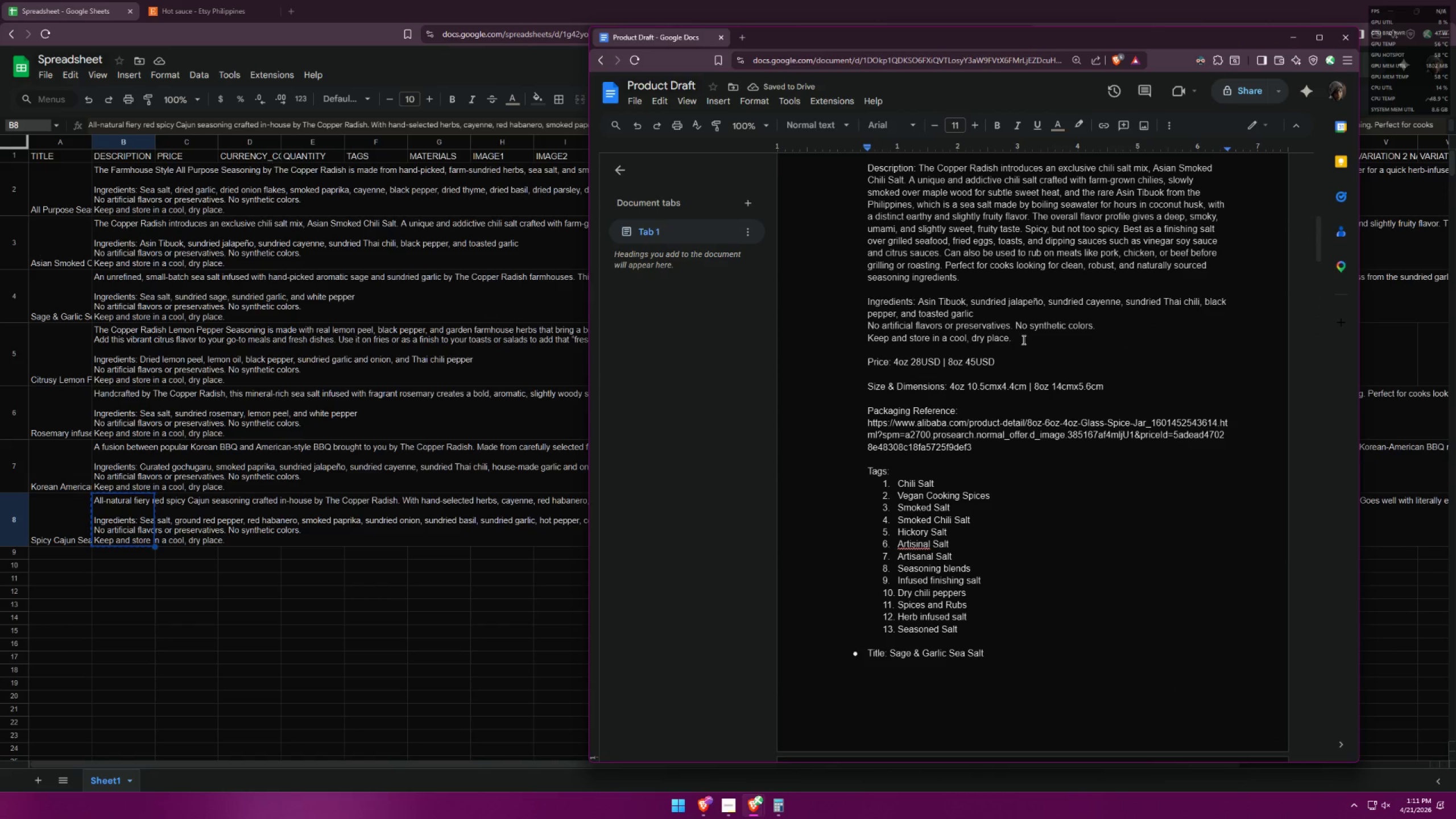 
double_click([1024, 338])
 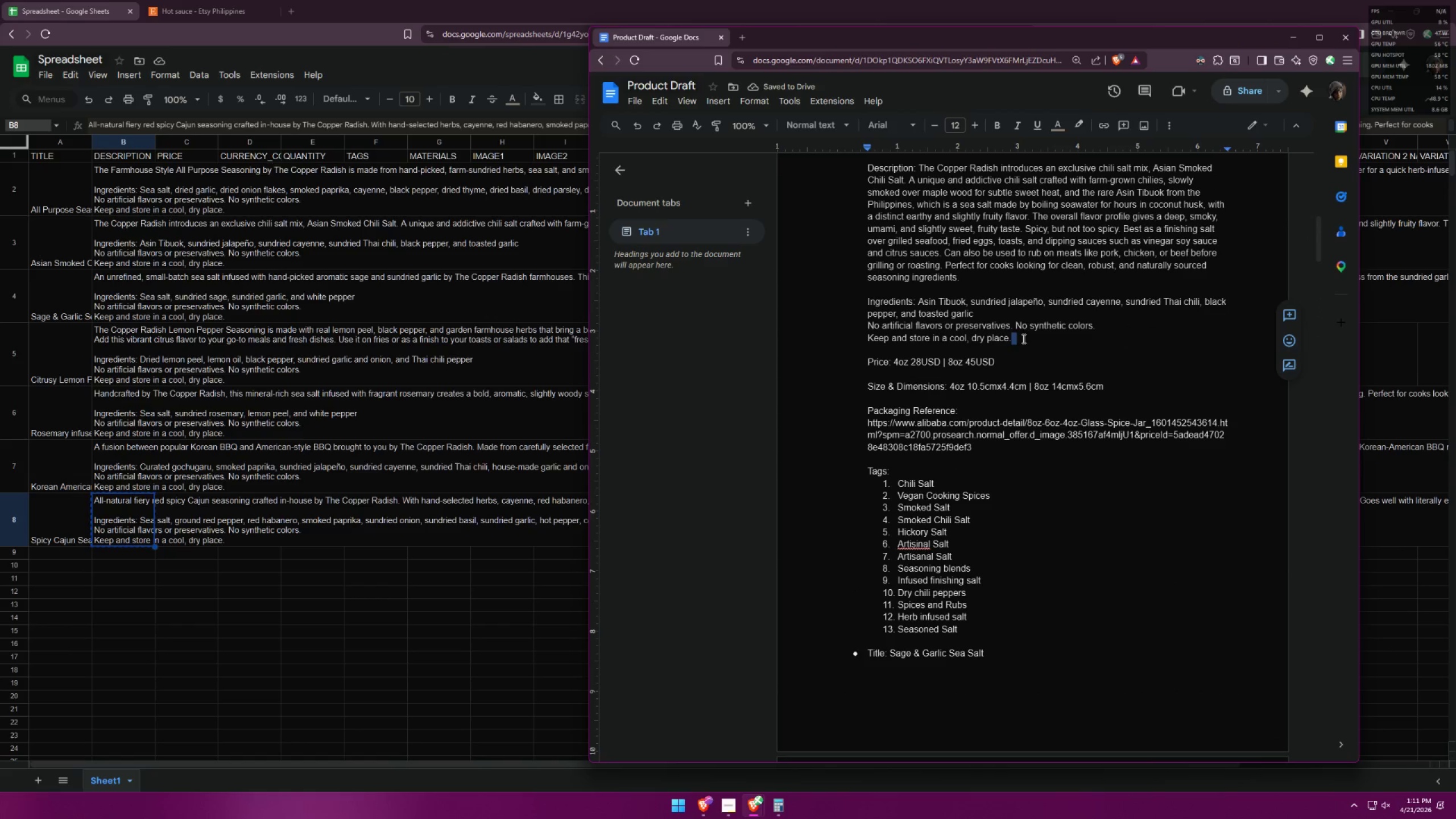 
triple_click([1019, 338])
 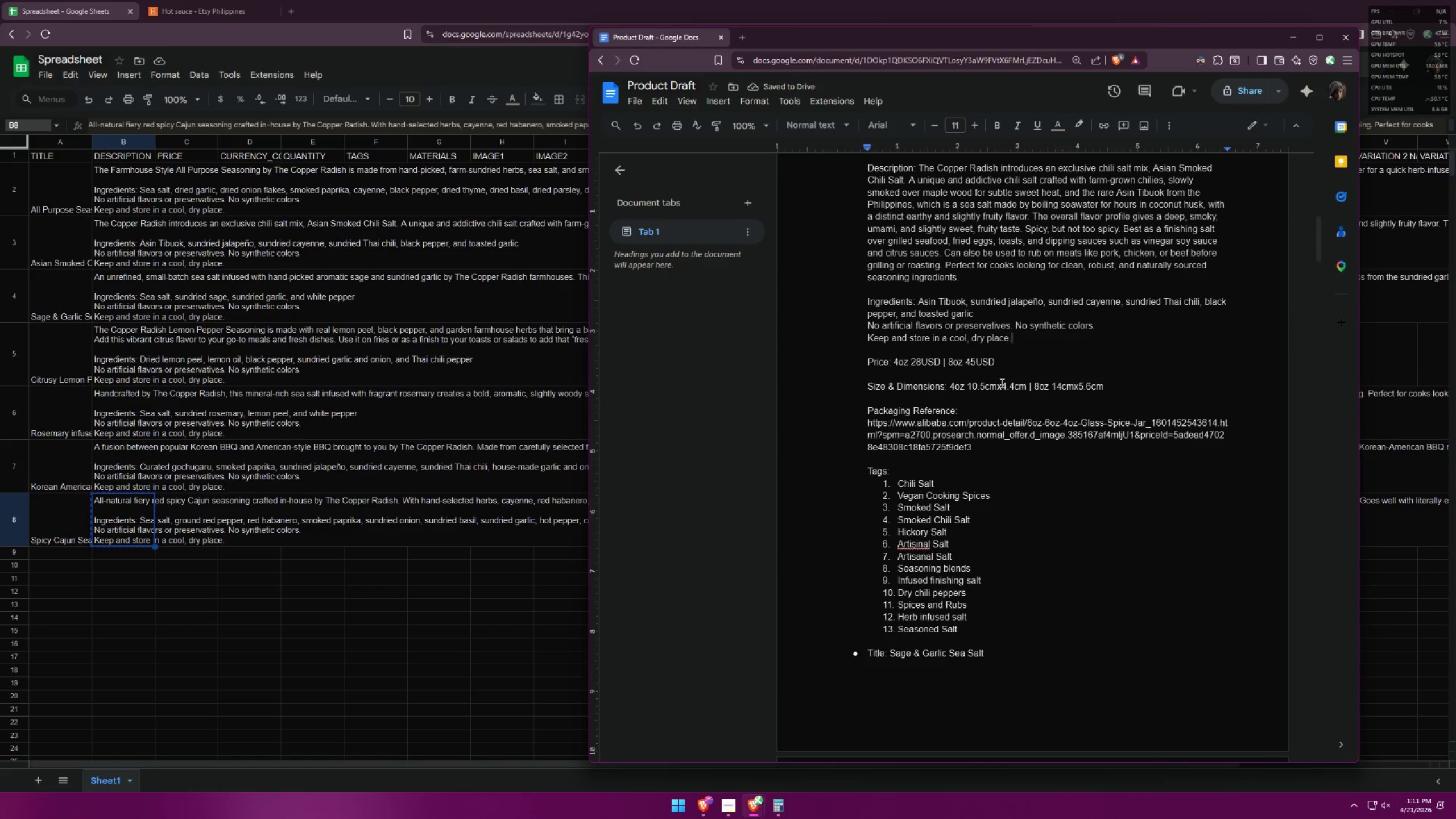 
key(Enter)
 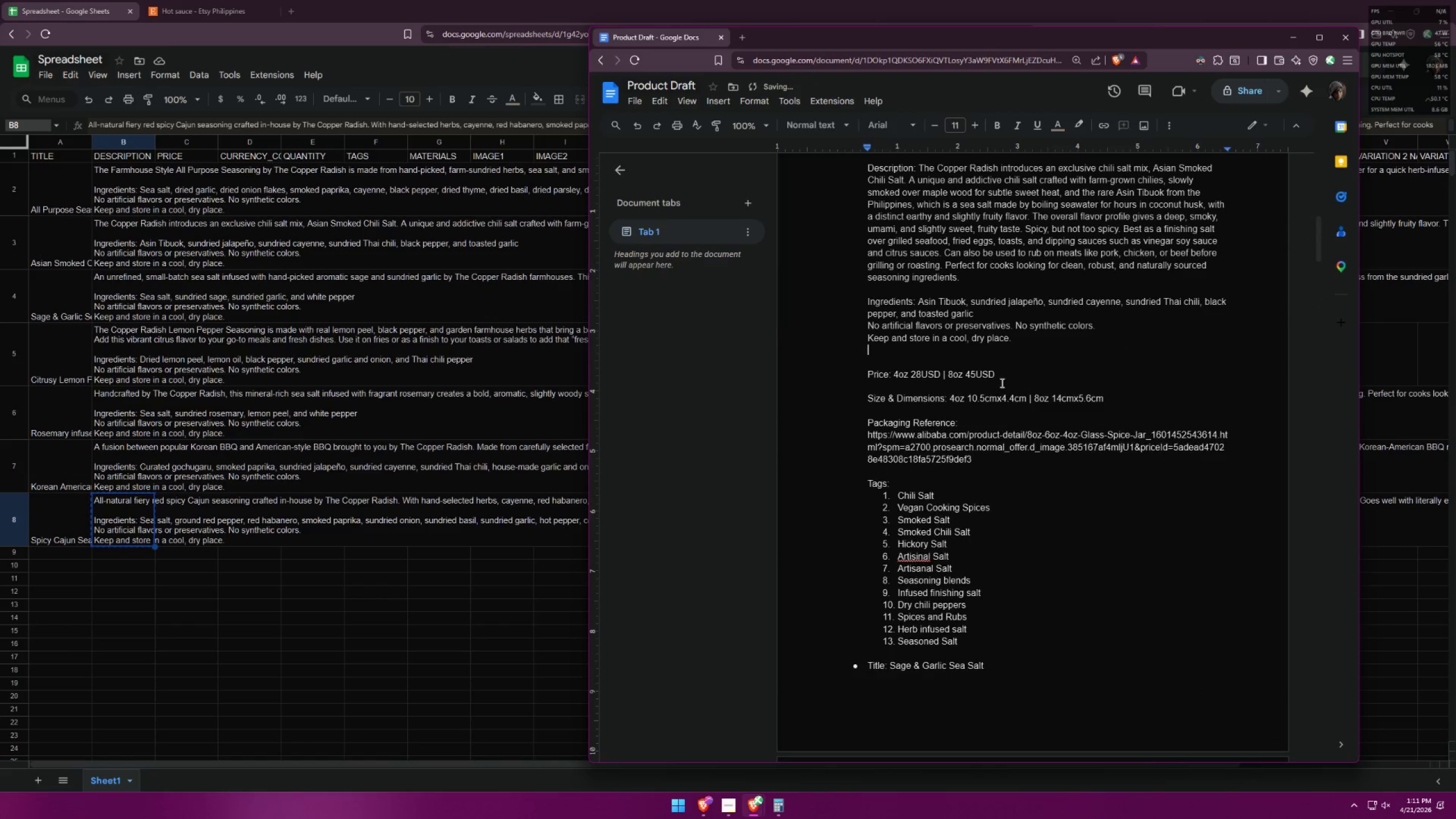 
key(Control+ControlLeft)
 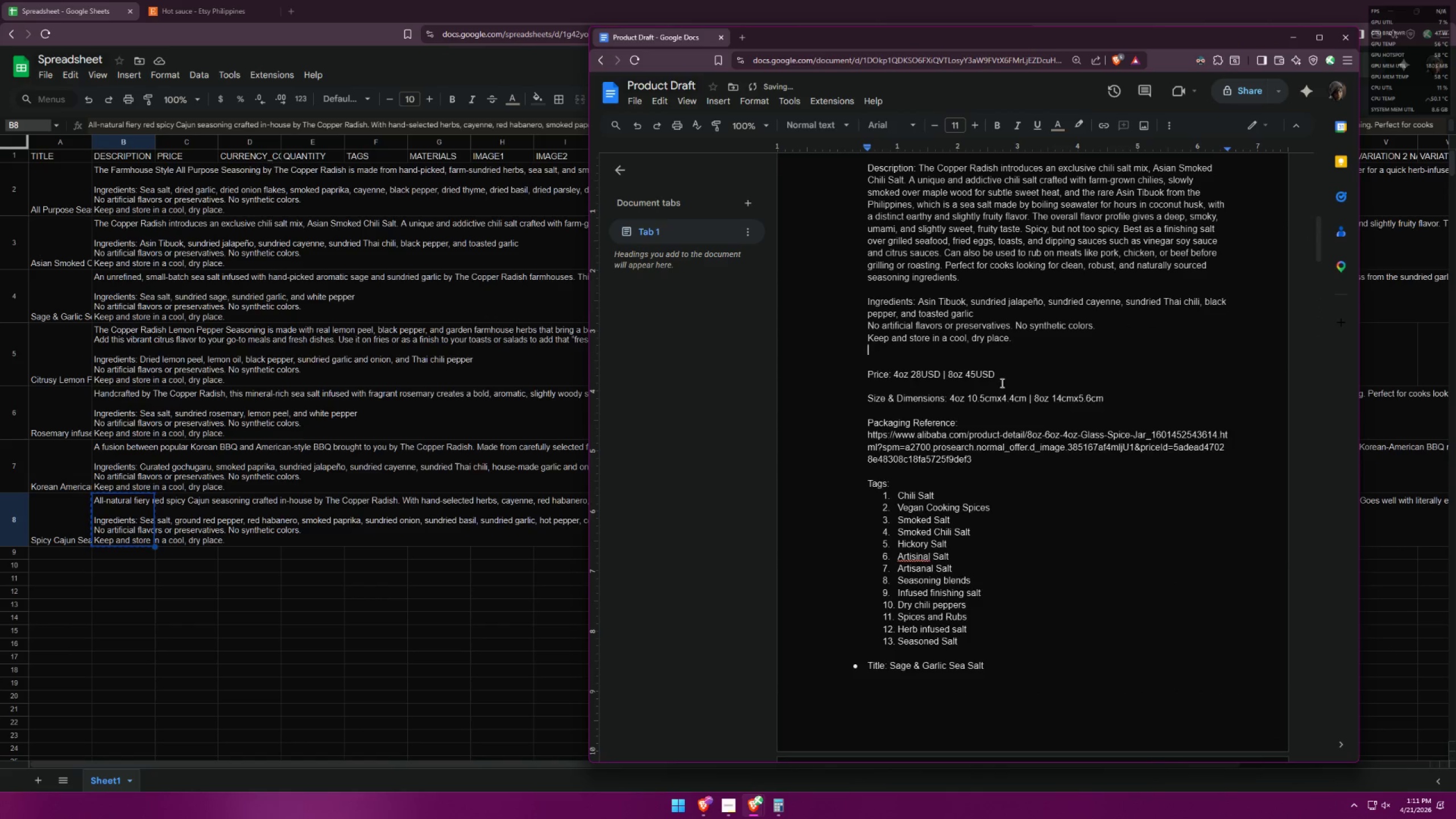 
key(Control+V)
 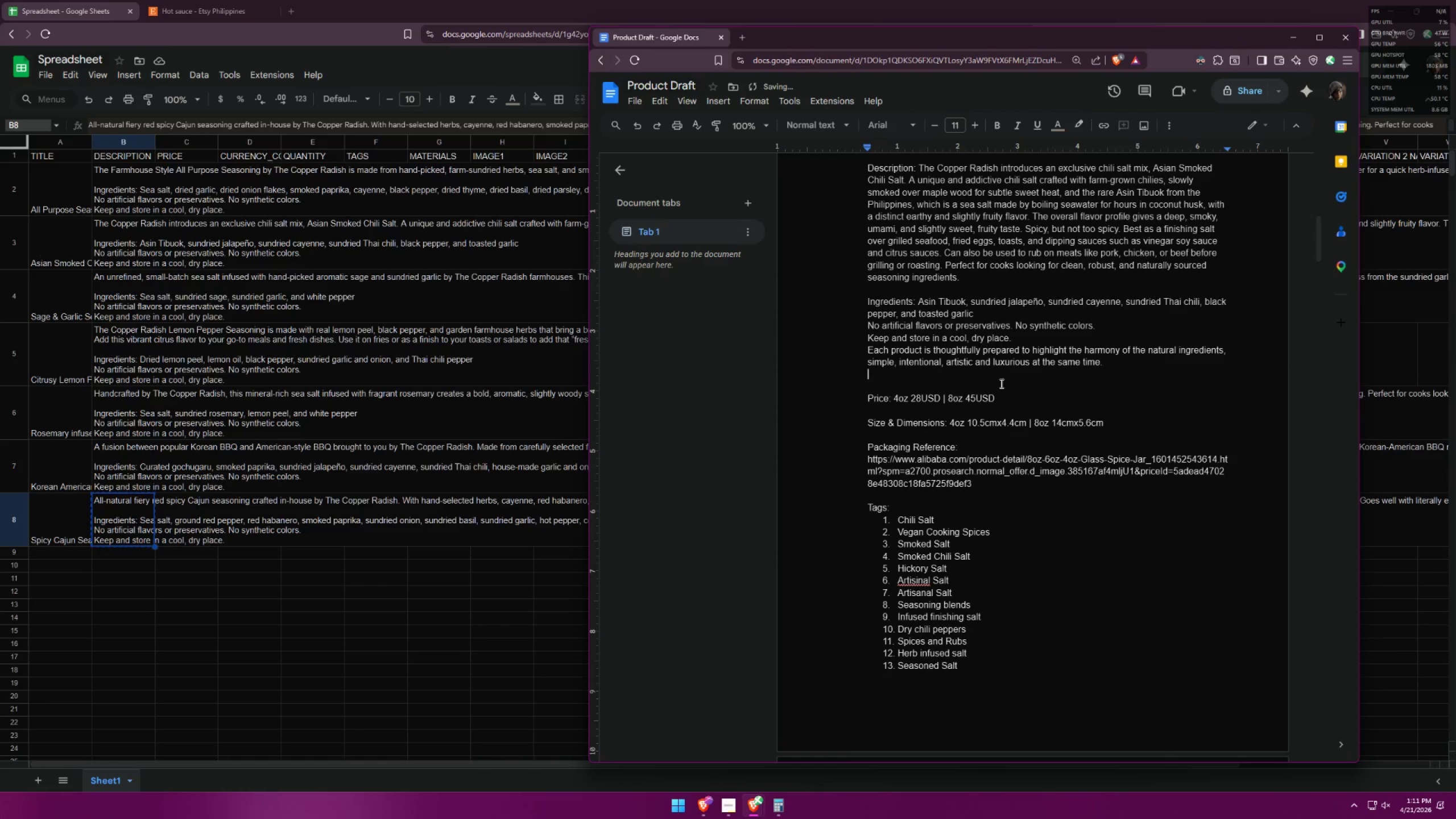 
key(Backspace)
 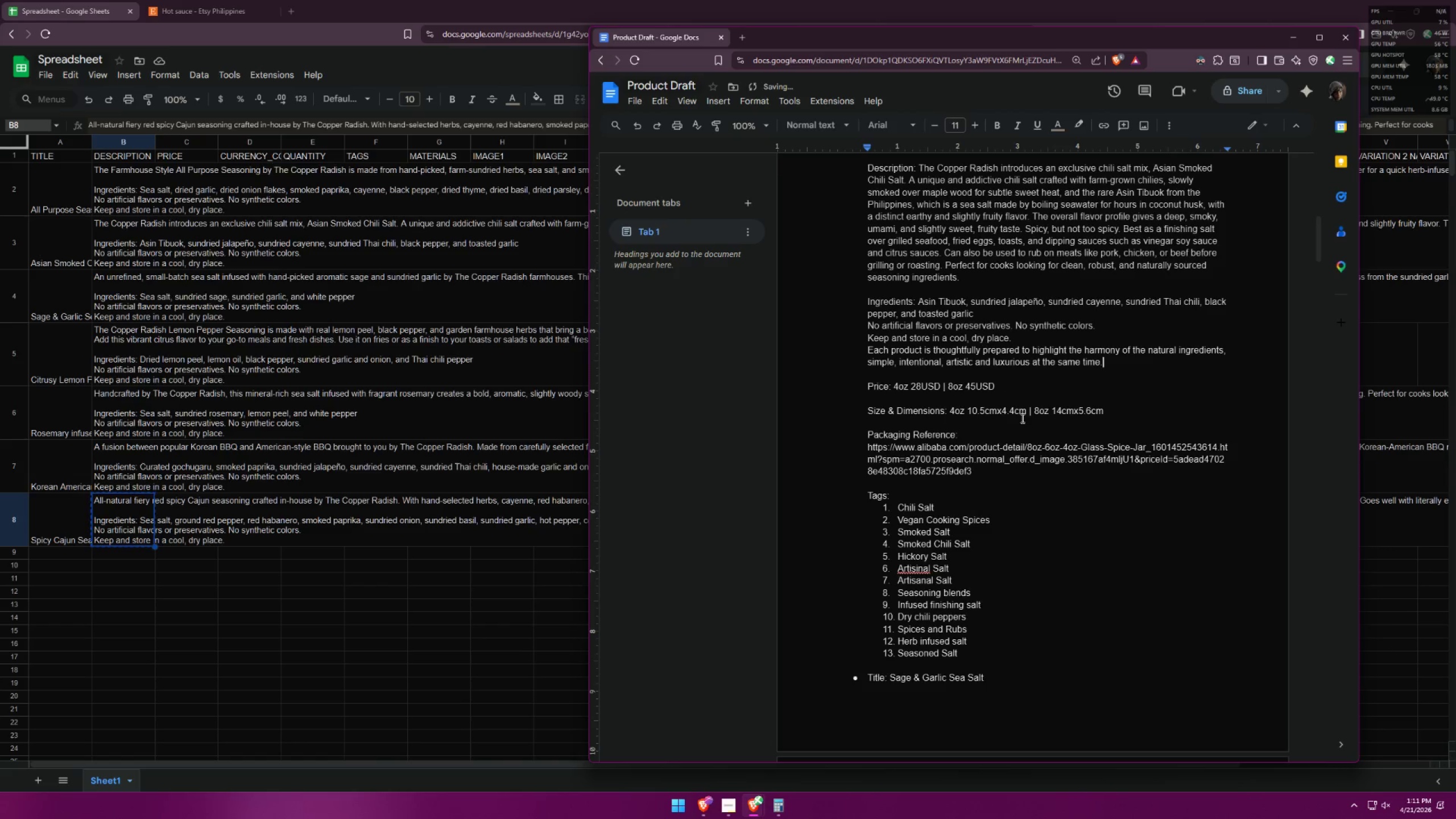 
scroll: coordinate [1041, 402], scroll_direction: up, amount: 13.0
 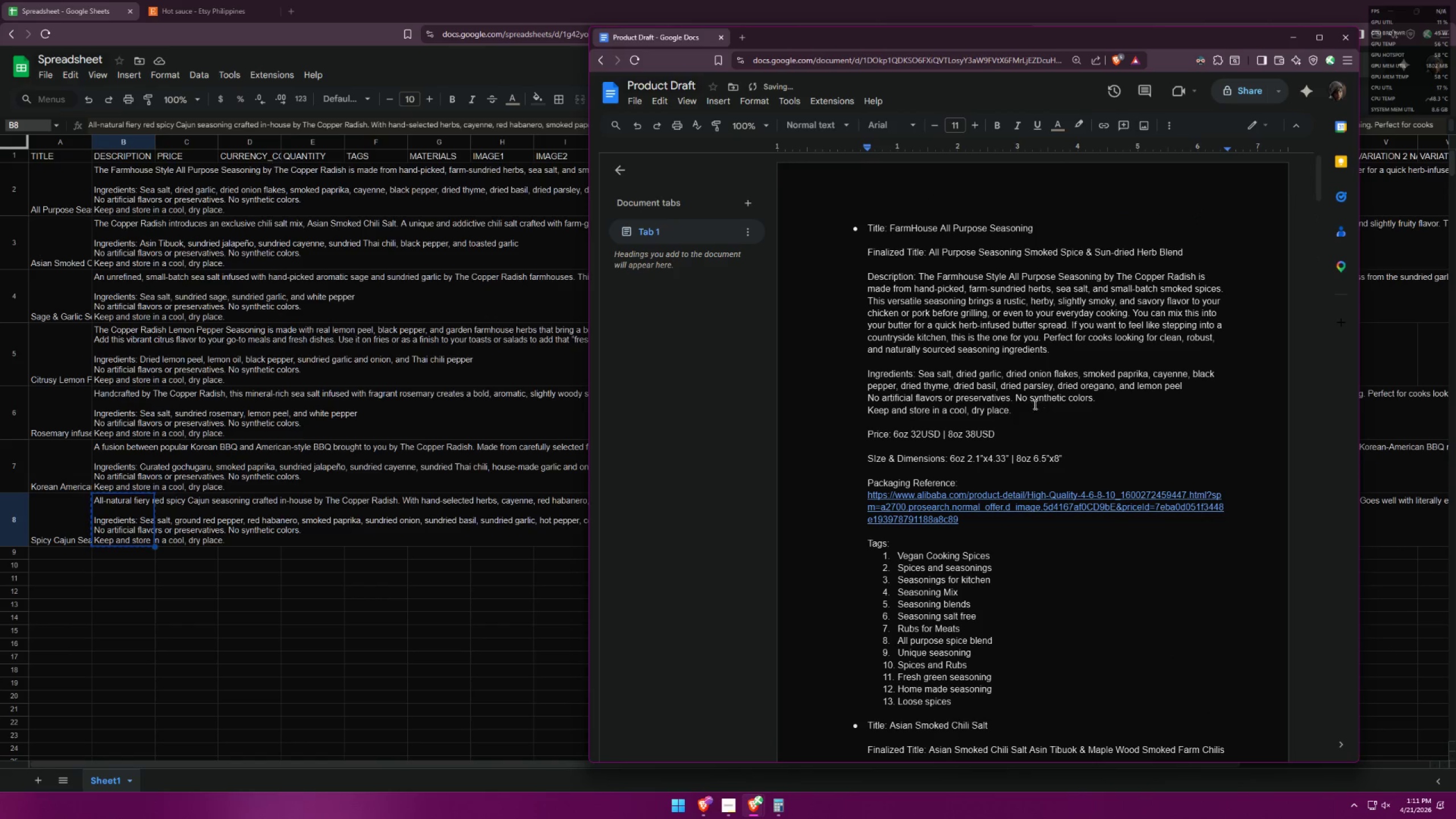 
left_click([1016, 411])
 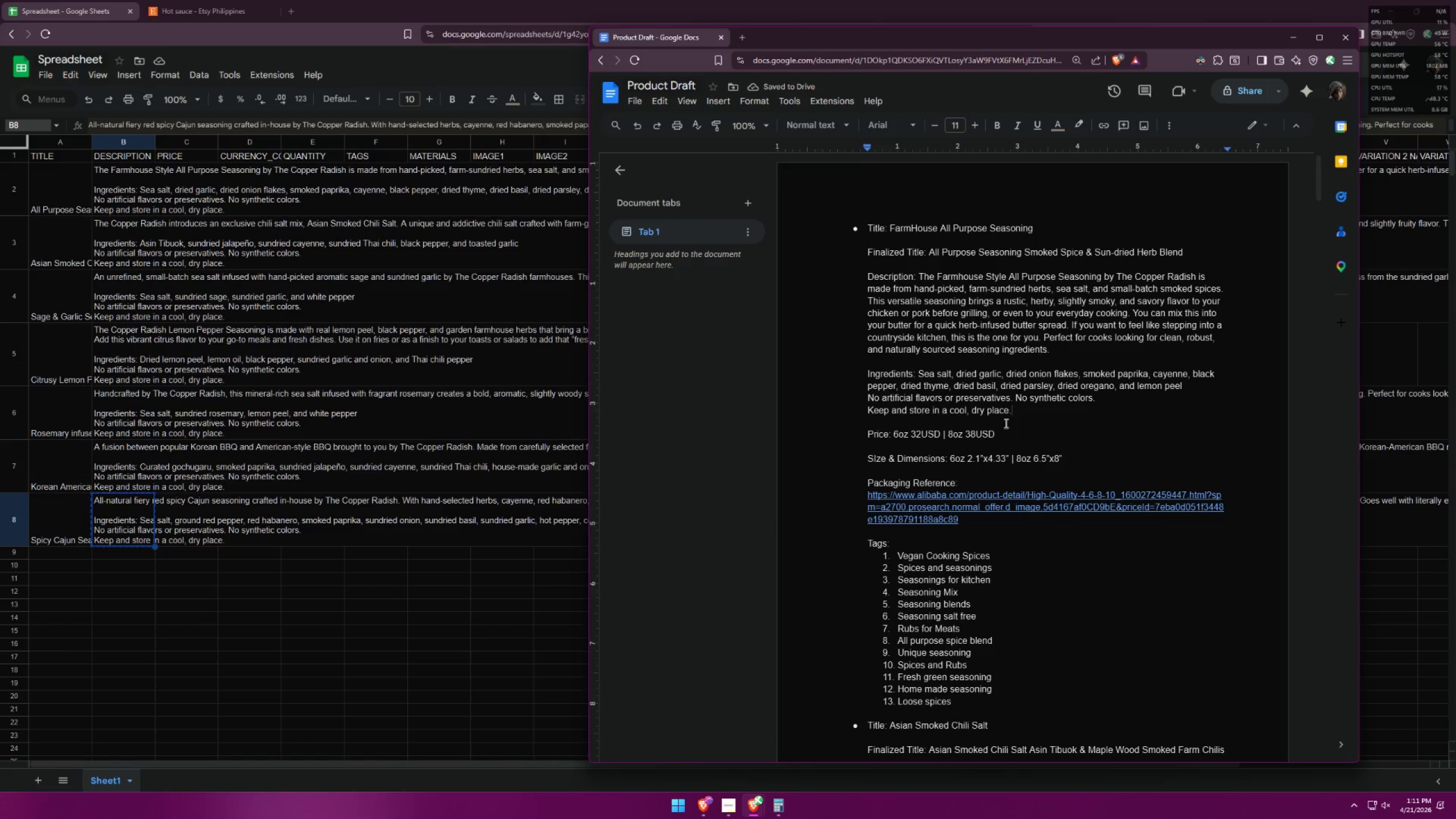 
key(Enter)
 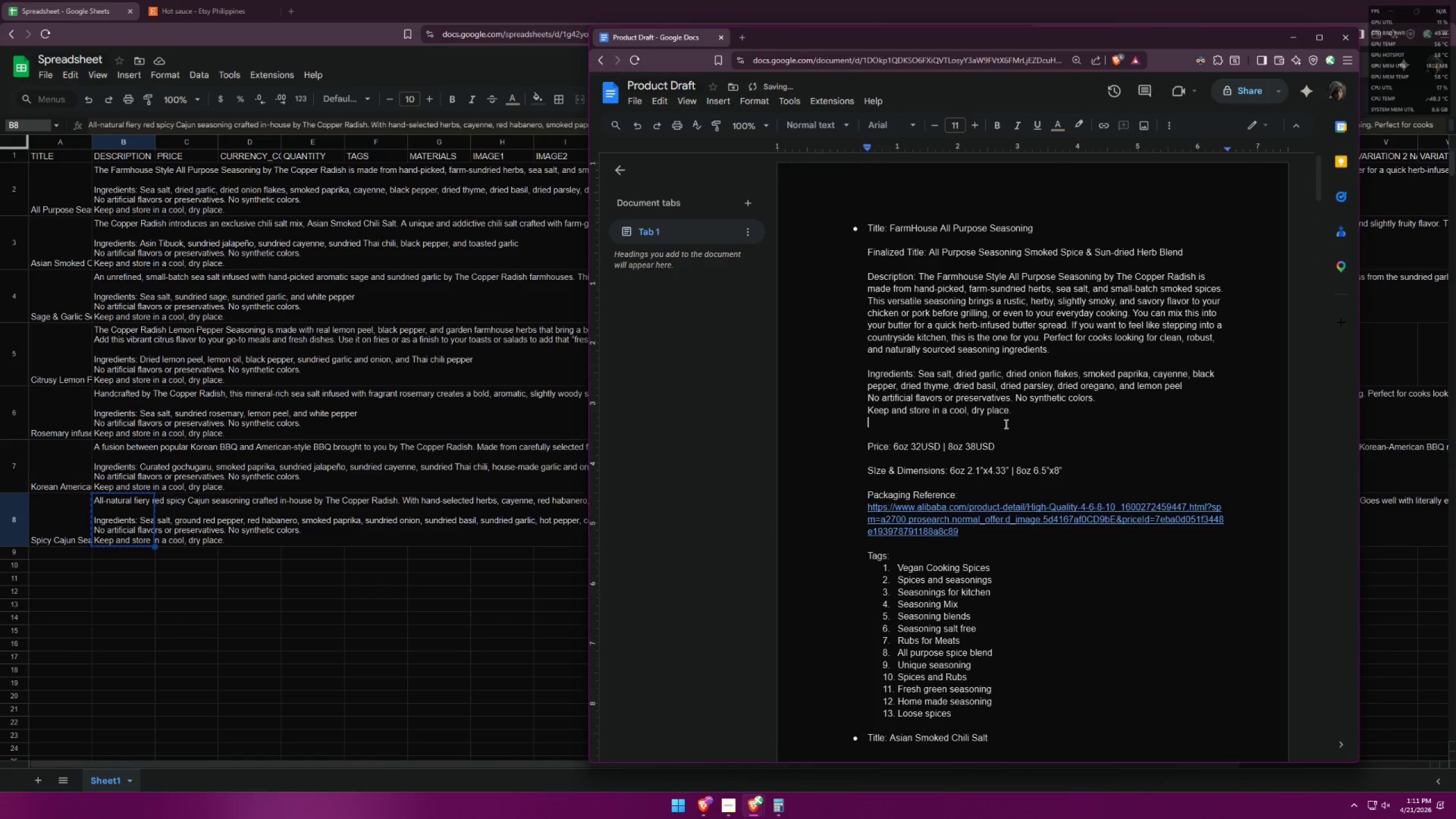 
key(Control+ControlLeft)
 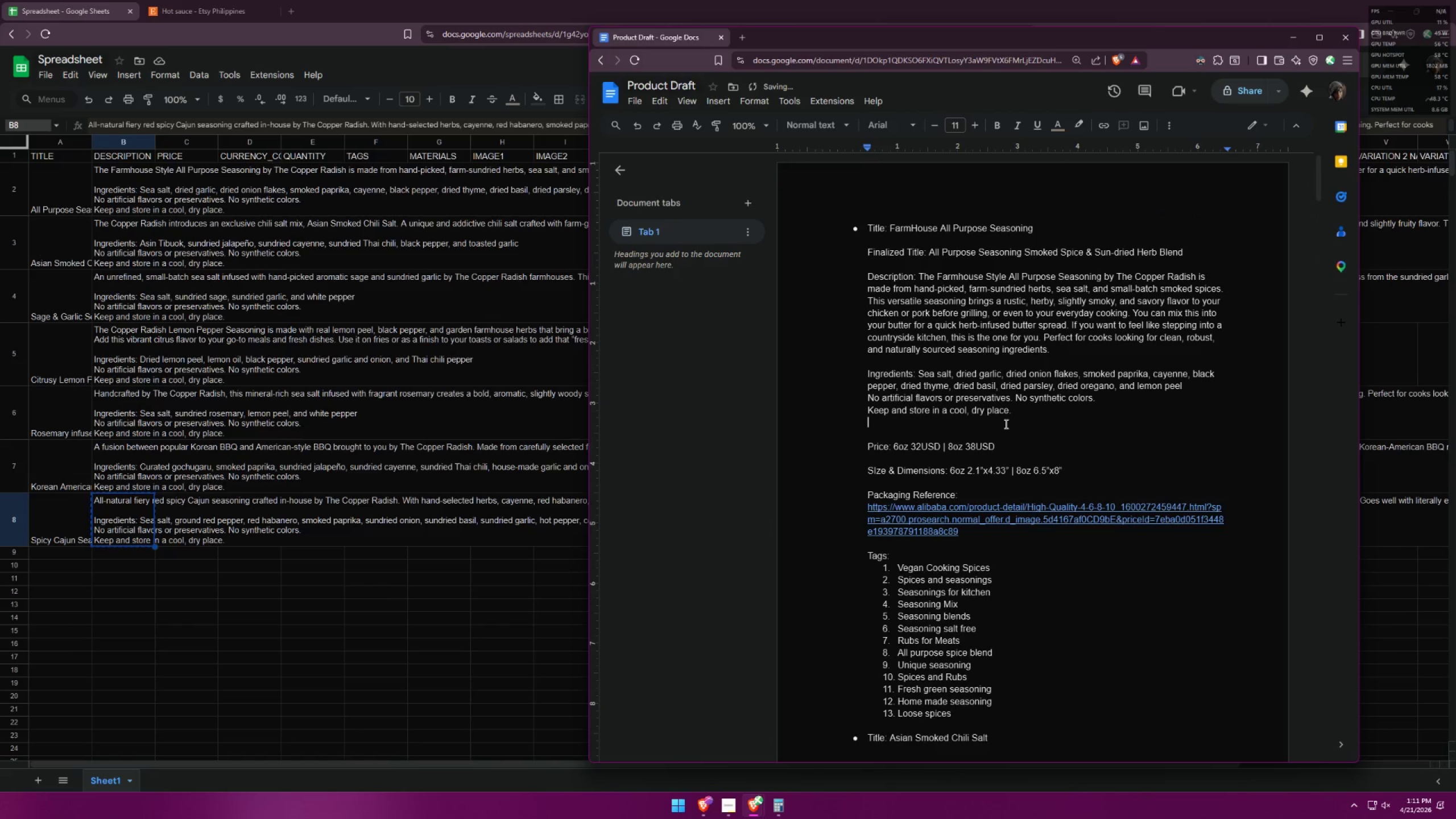 
key(Control+V)
 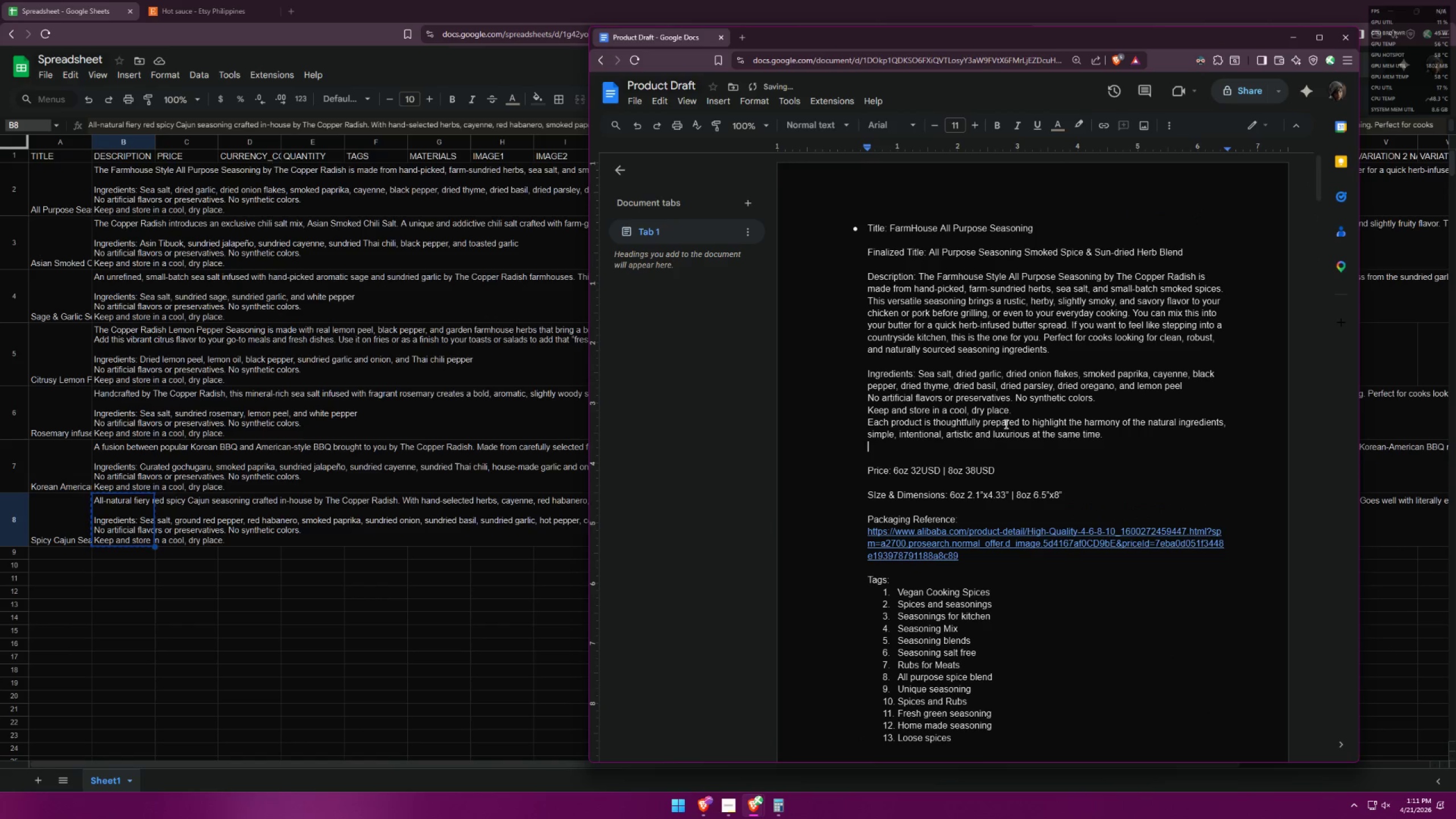 
key(Backspace)
 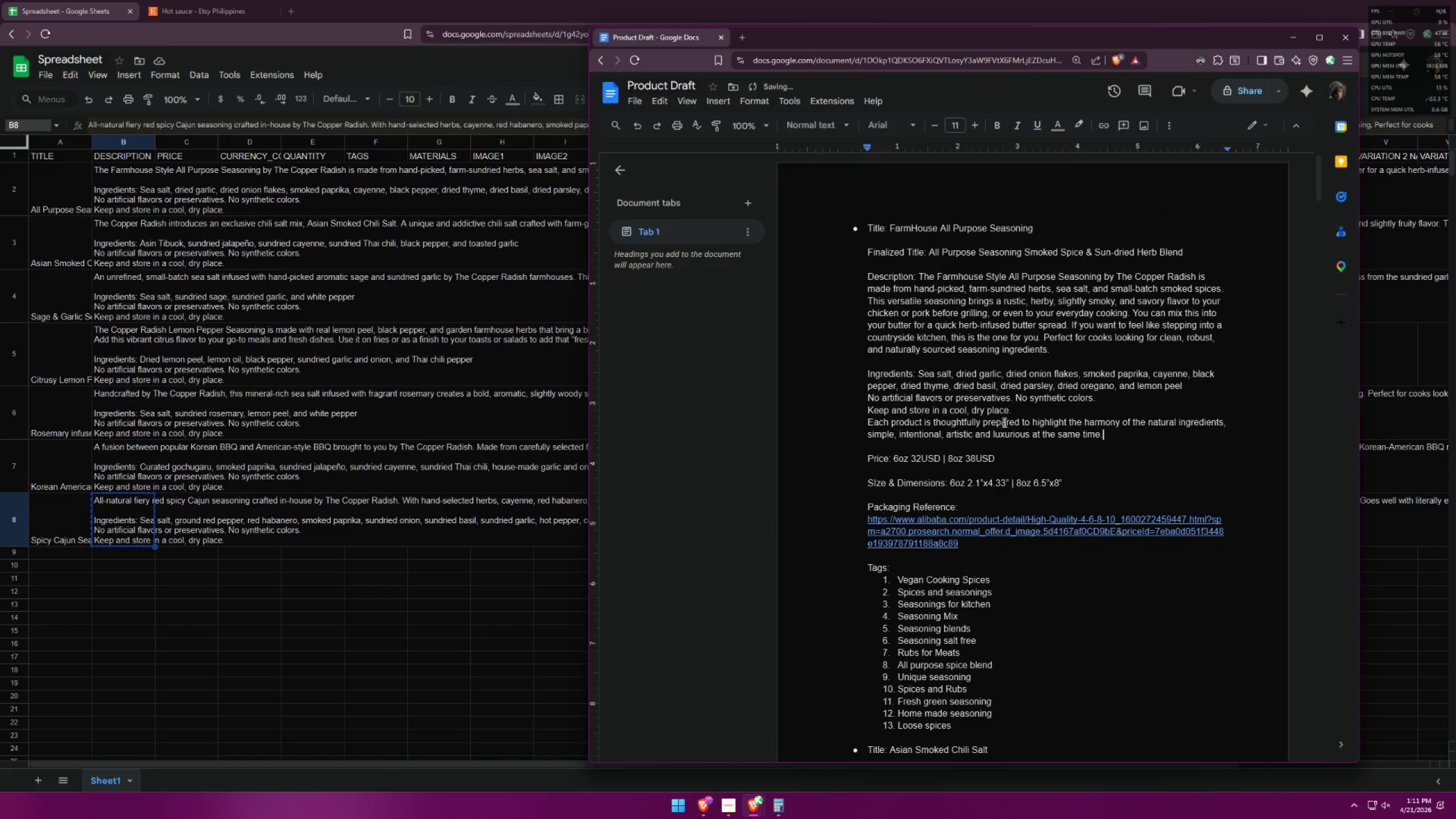 
scroll: coordinate [1024, 420], scroll_direction: up, amount: 2.0
 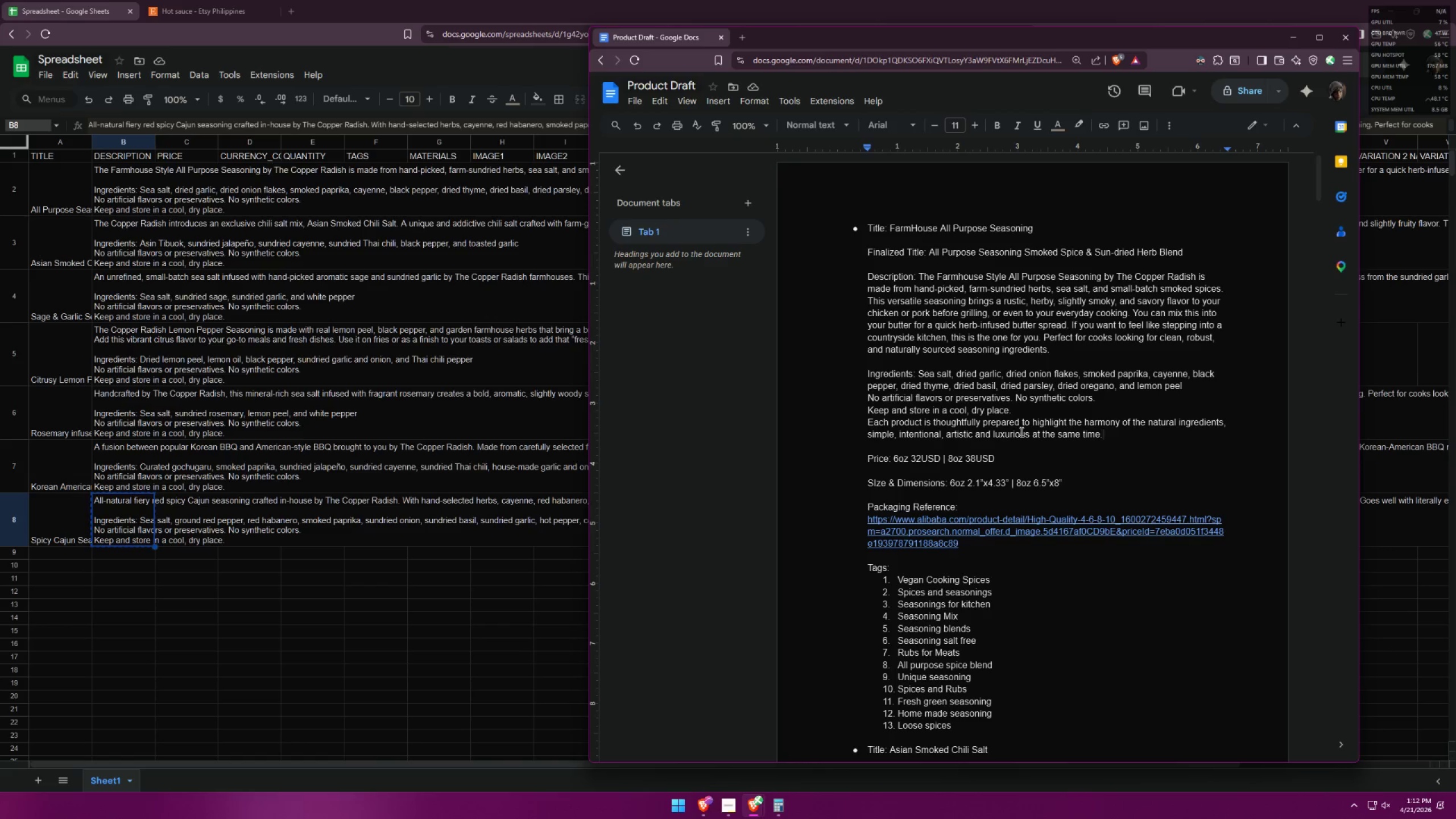 
wait(21.32)
 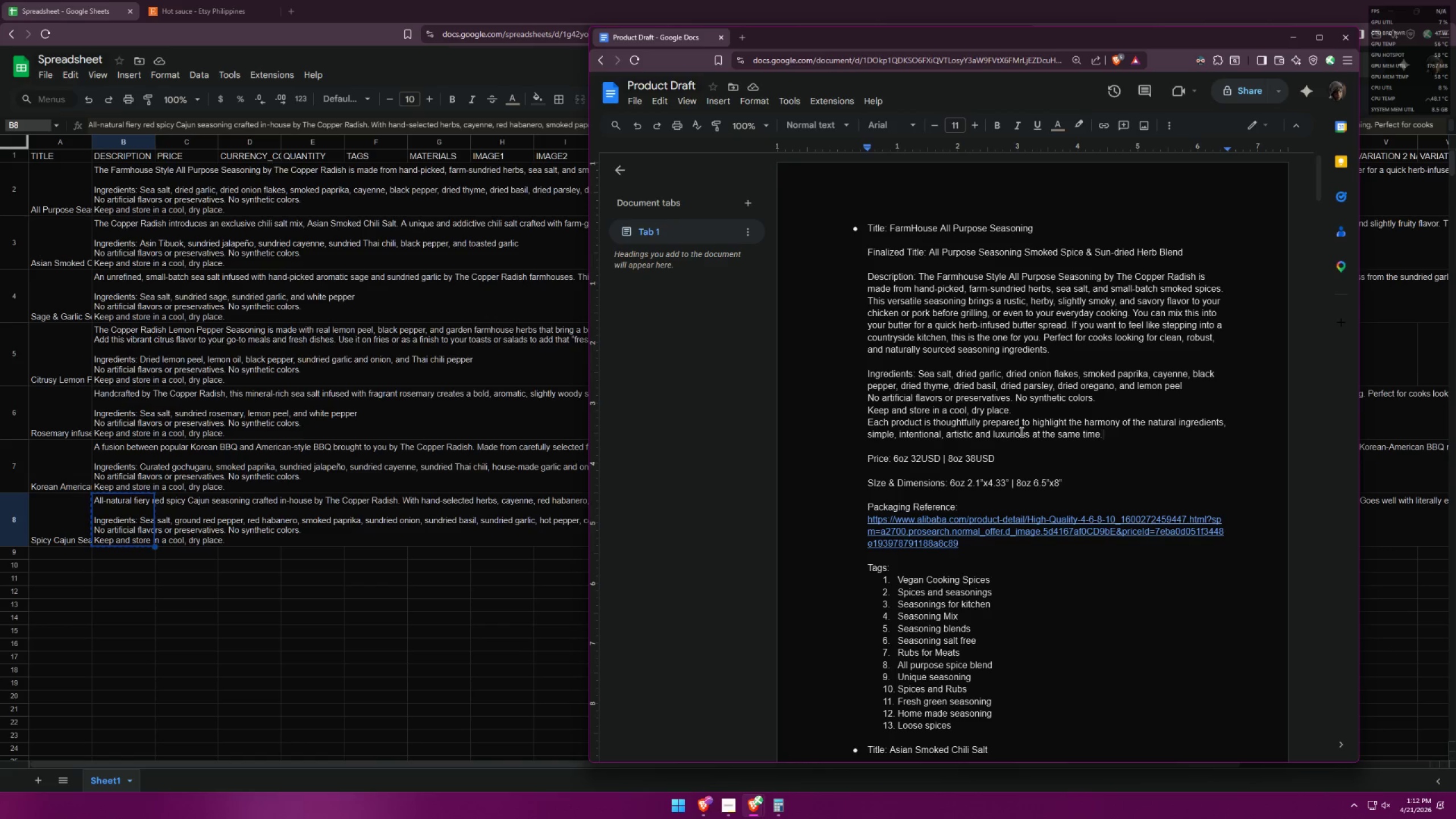 
scroll: coordinate [994, 423], scroll_direction: down, amount: 1.0
 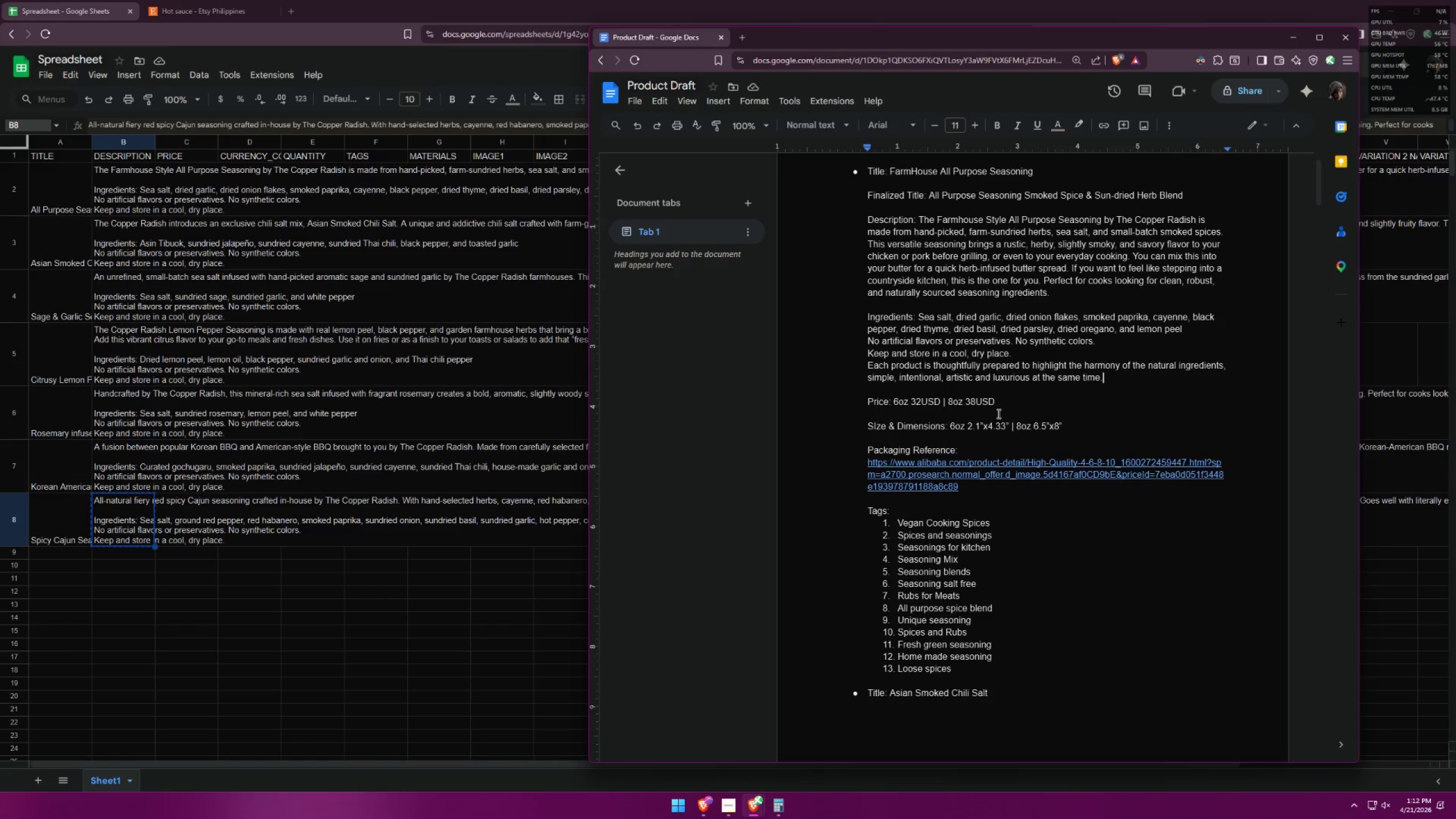 
wait(22.0)
 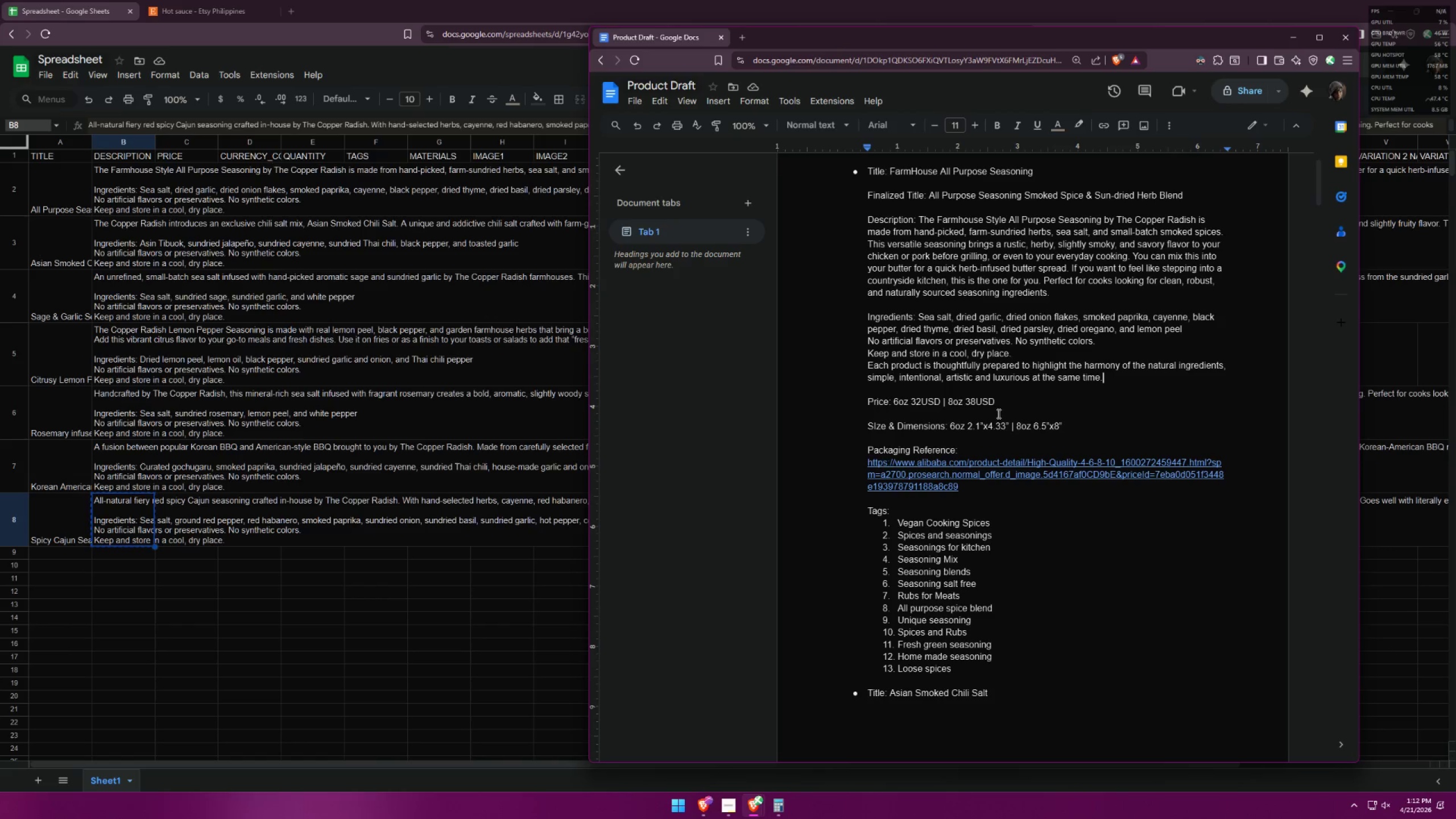 
scroll: coordinate [1083, 342], scroll_direction: up, amount: 3.0
 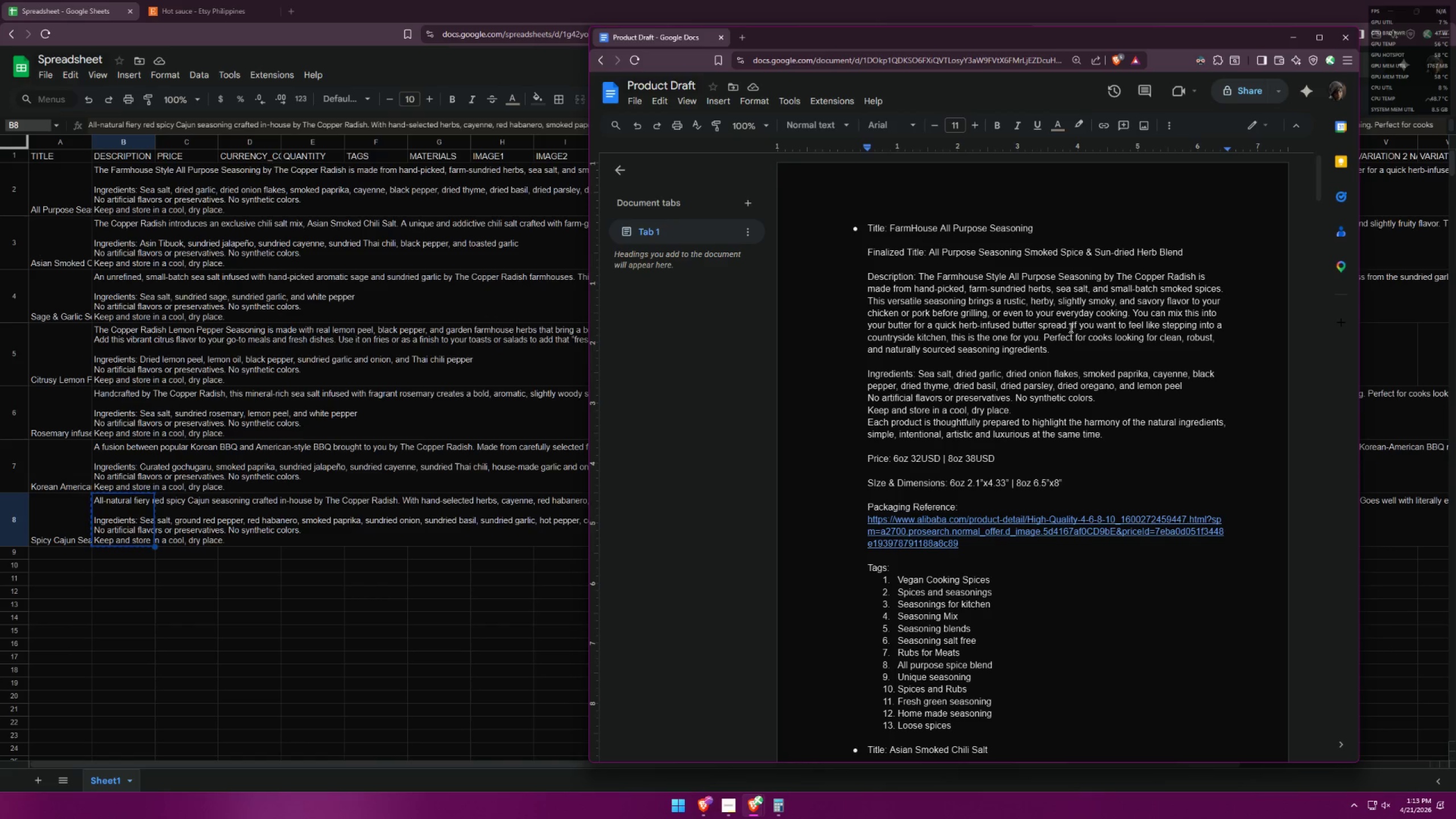 
wait(35.44)
 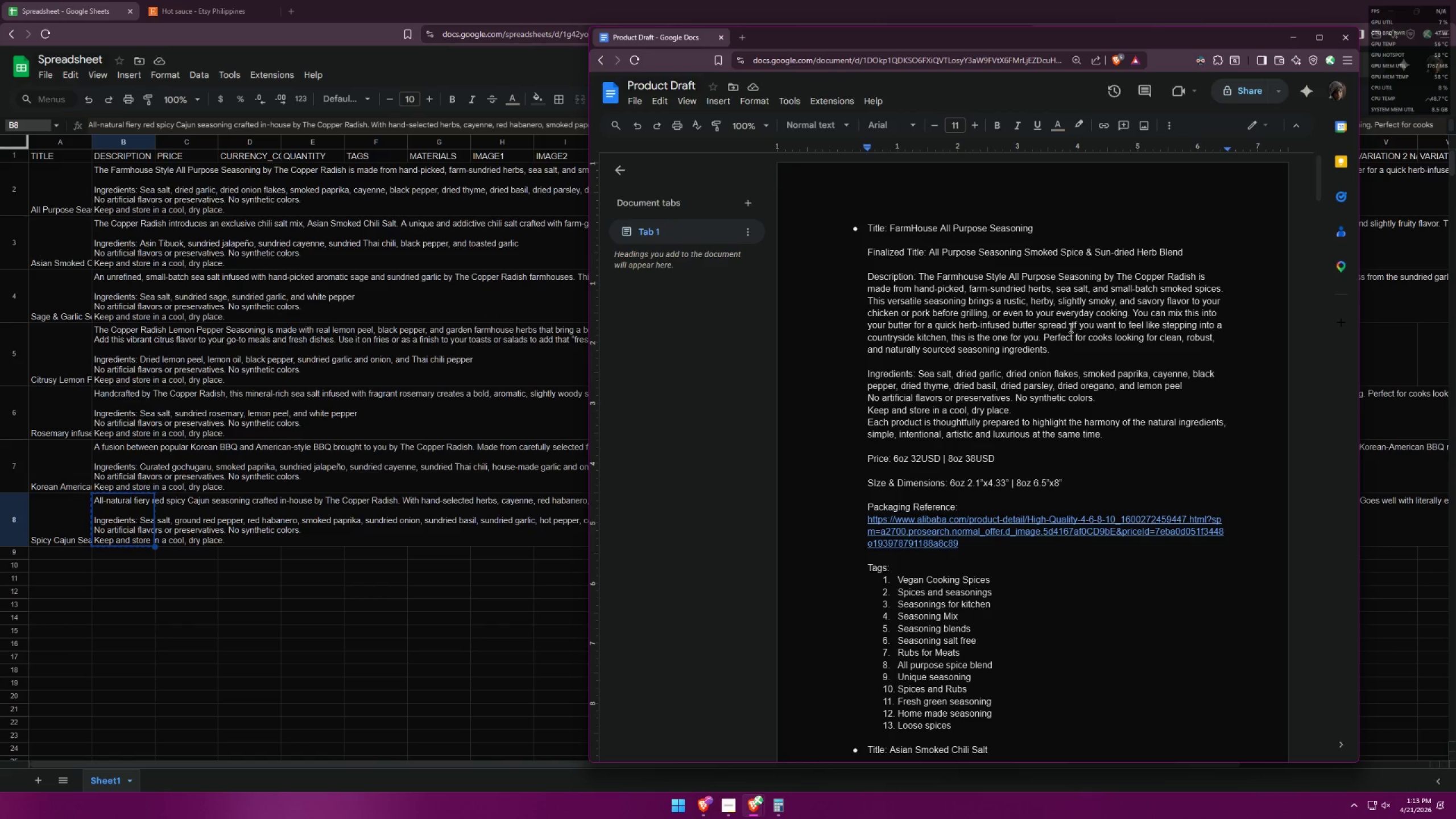 
left_click([1072, 325])
 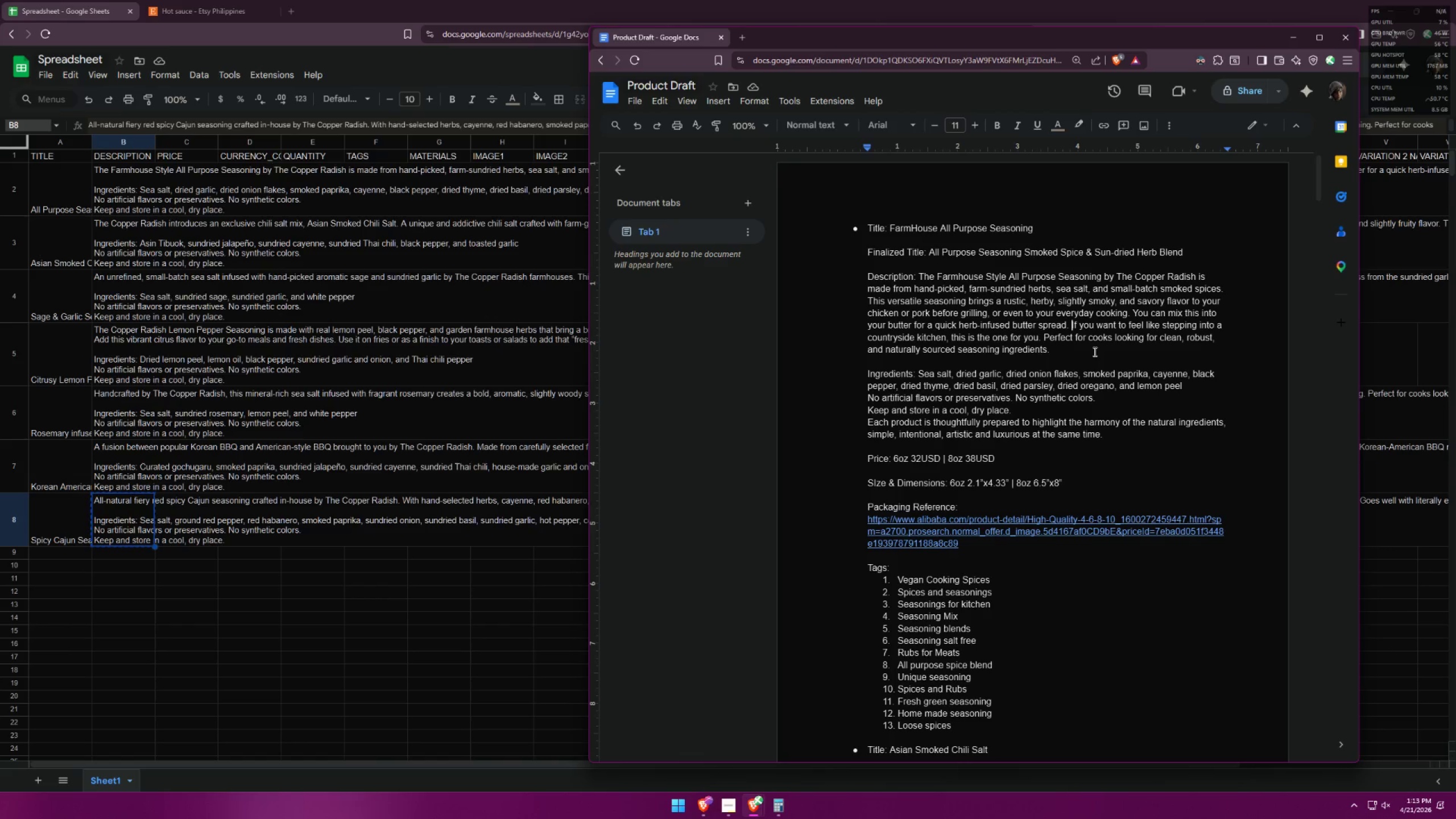 
type(This is )
 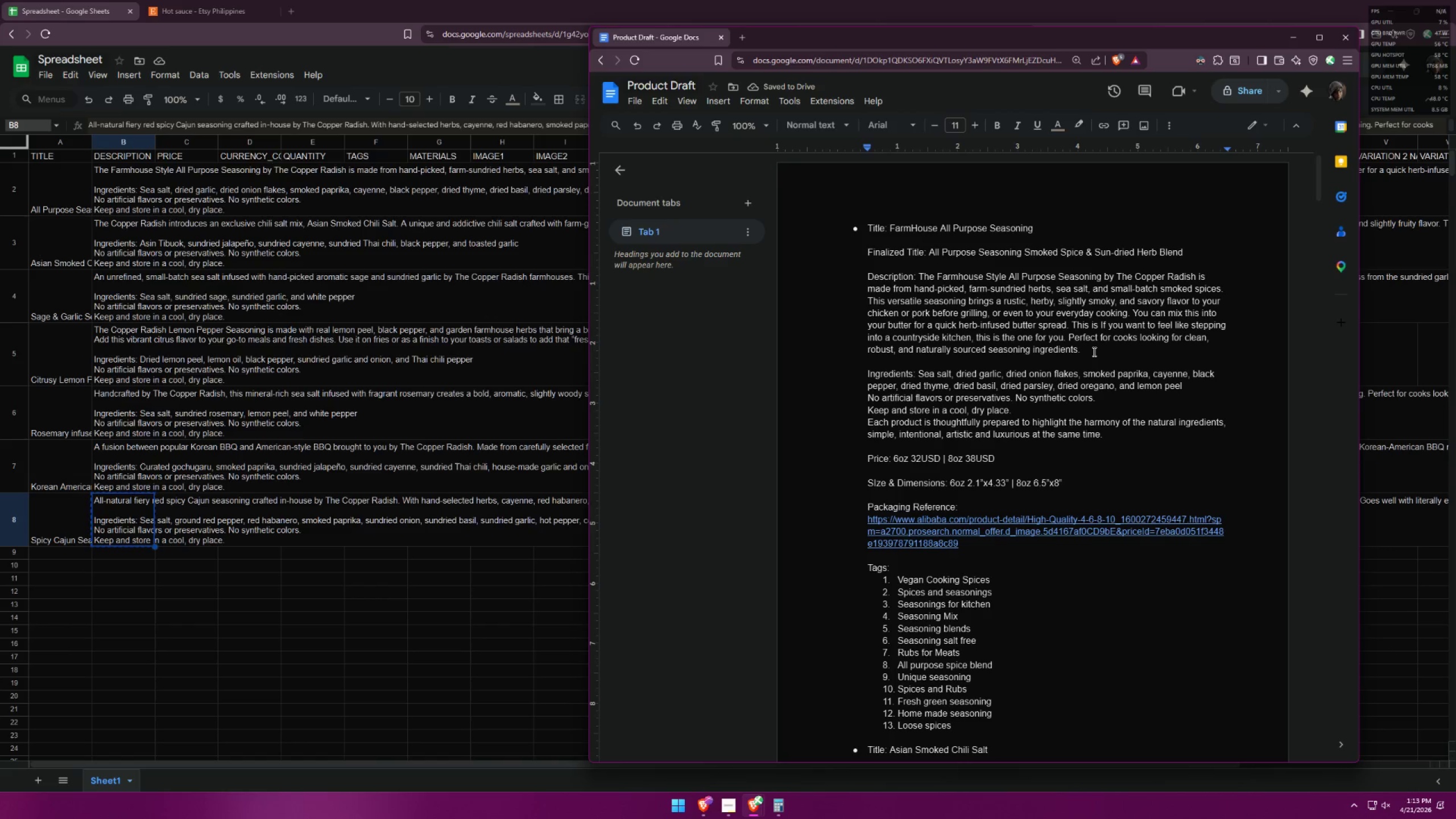 
wait(5.91)
 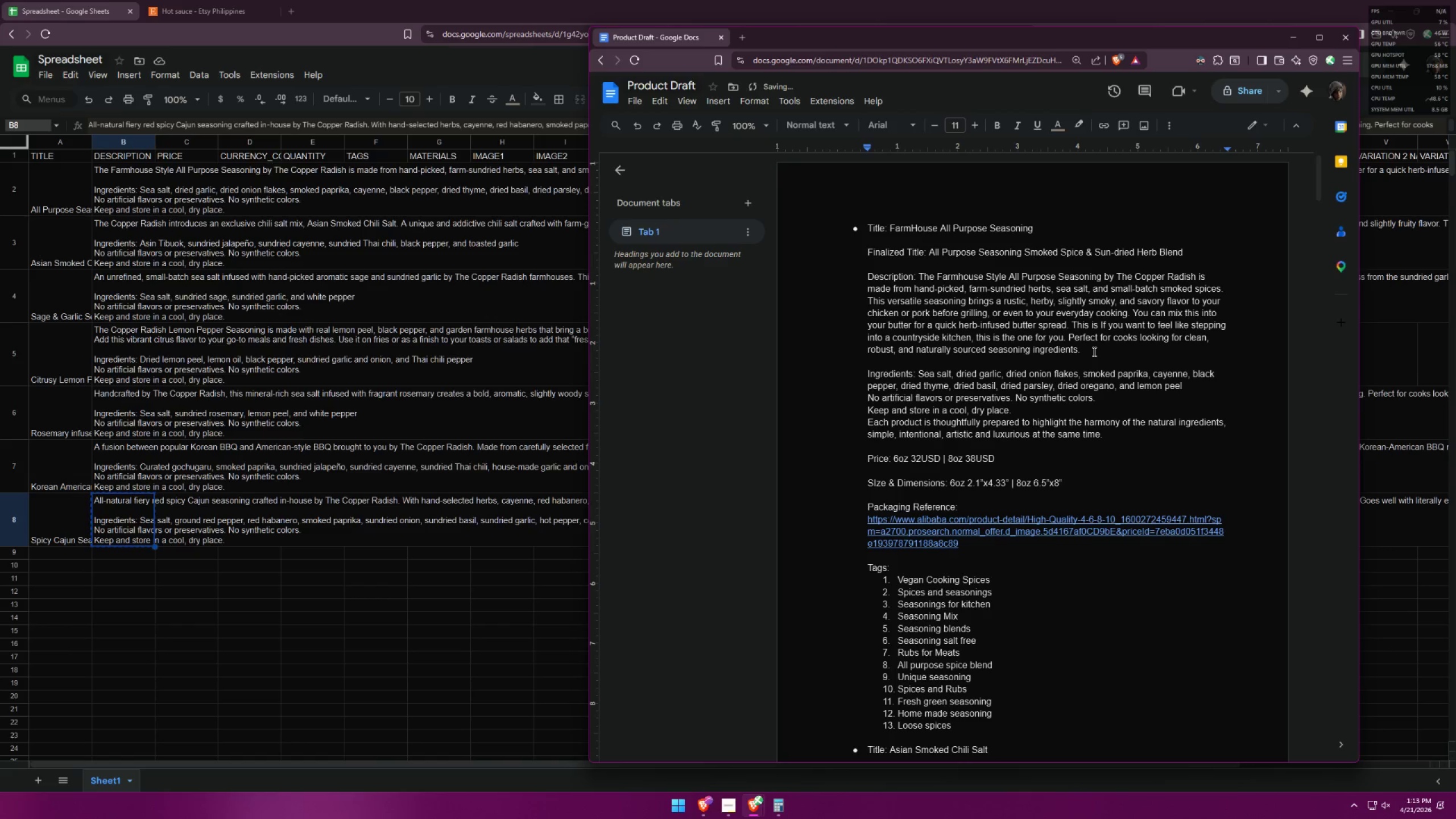 
type(the all around d)
key(Backspace)
type(seasoning that we w)
key(Backspace)
type(use in the bistro to)
 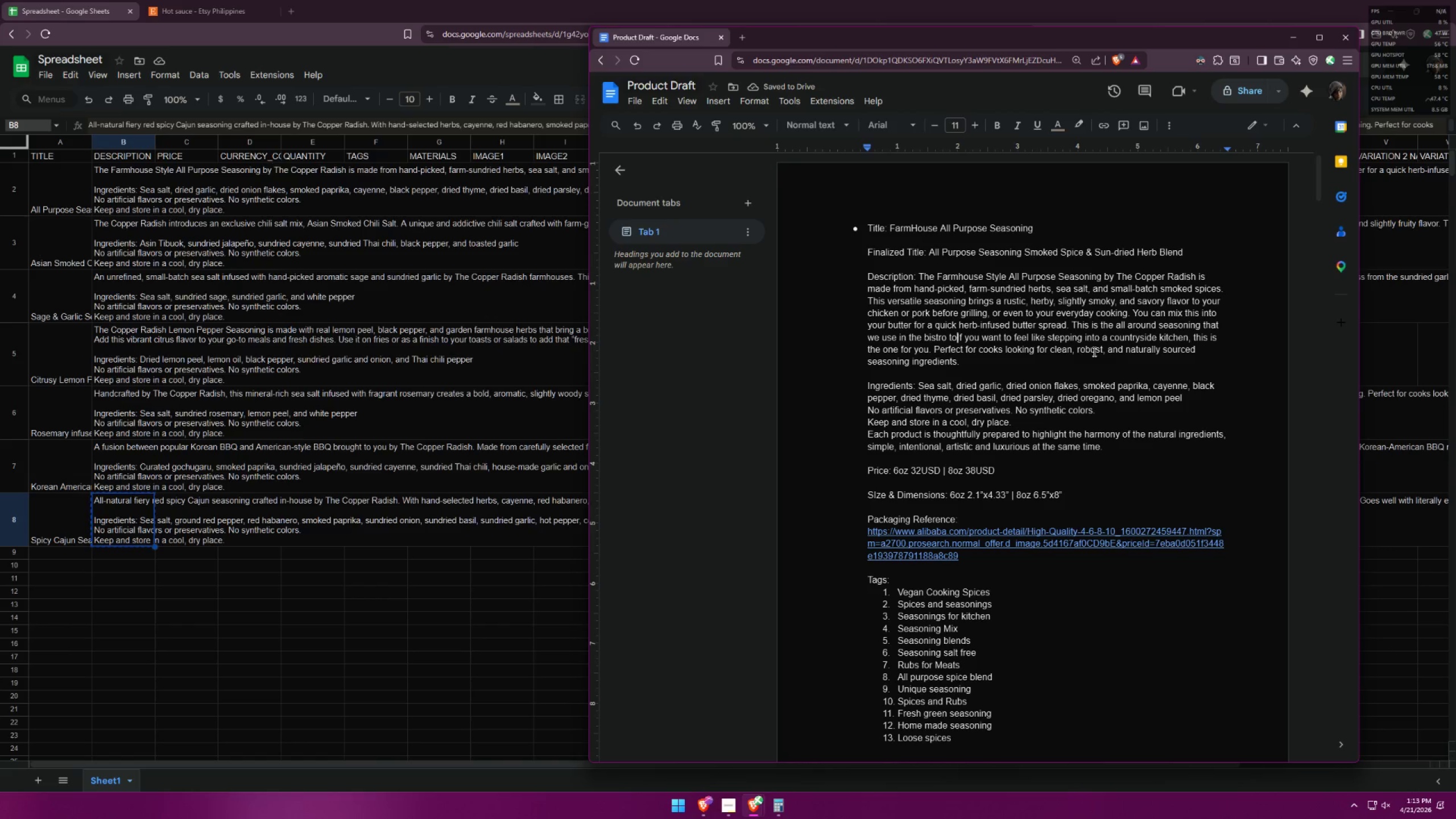 
wait(6.0)
 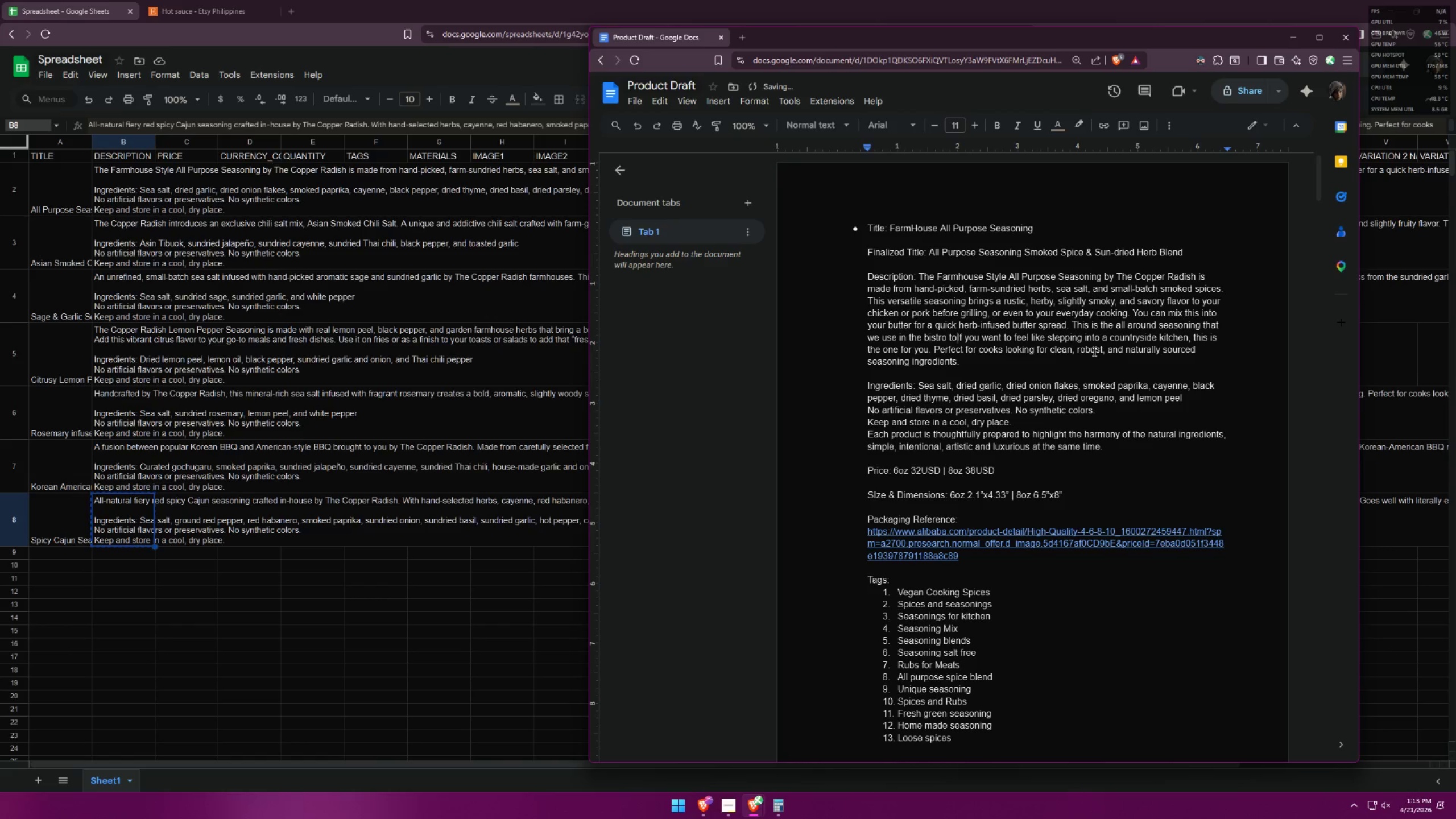 
type( enhance every dishes we serve.)
 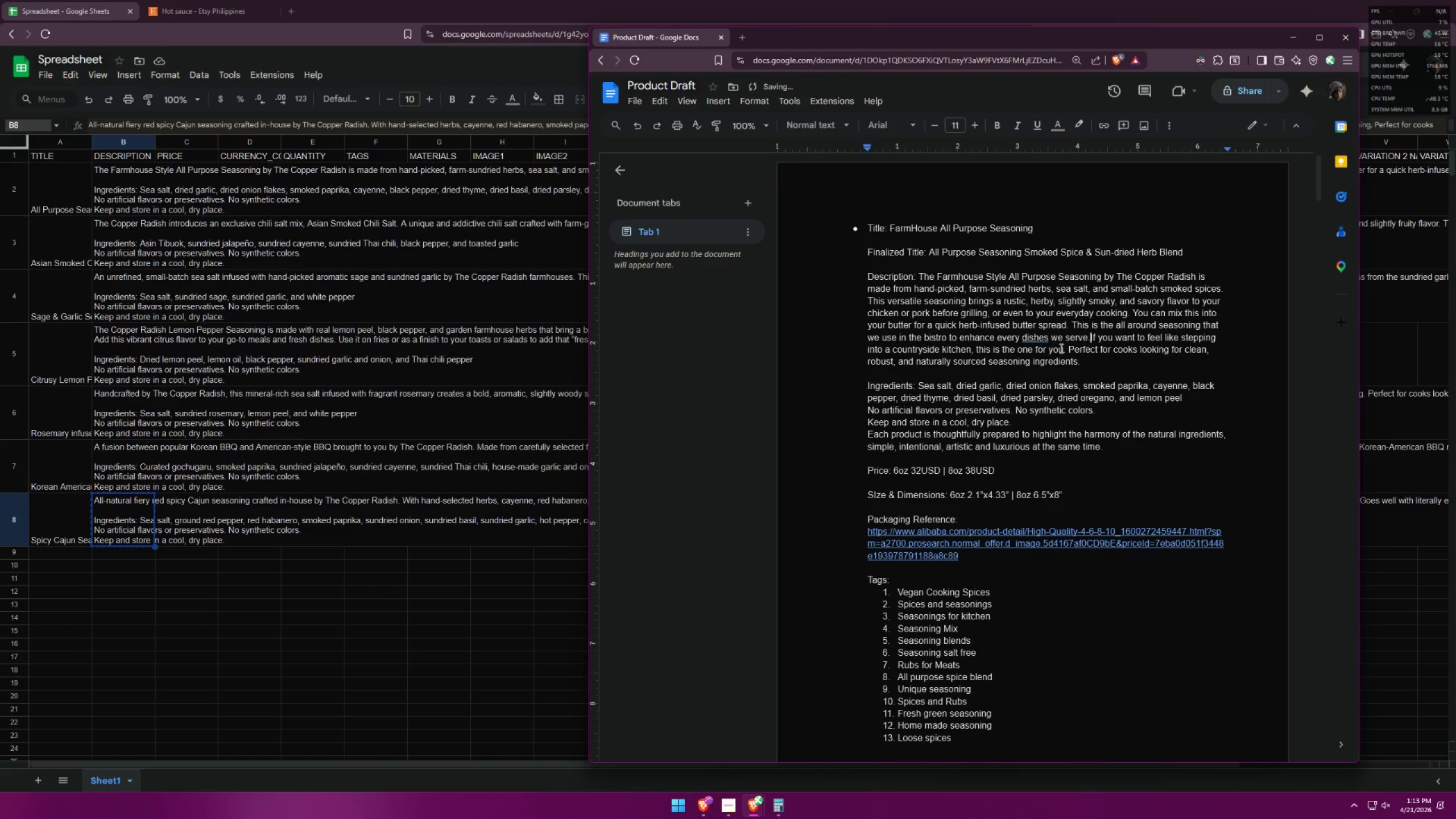 
left_click([1031, 336])
 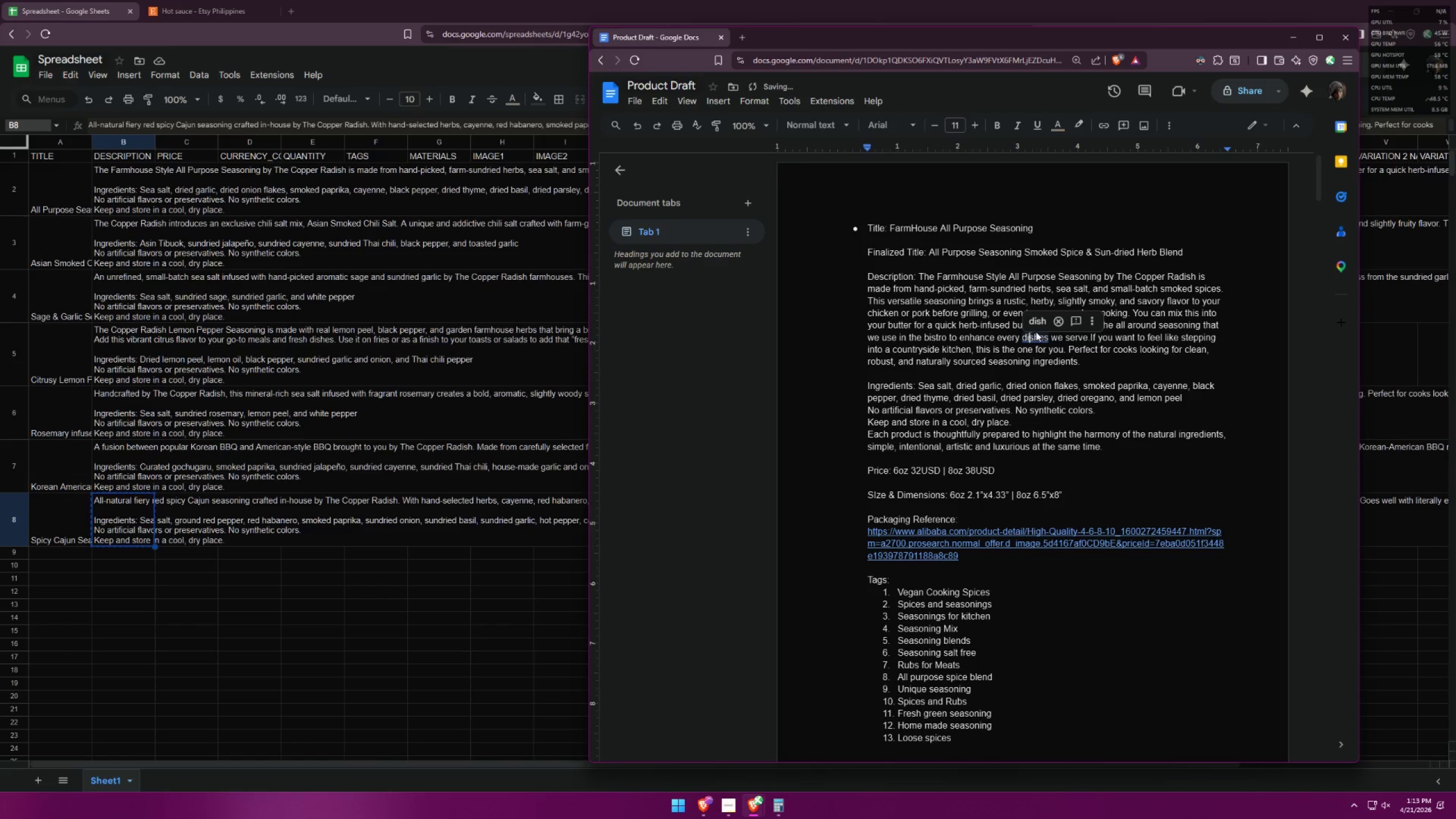 
left_click([1041, 324])
 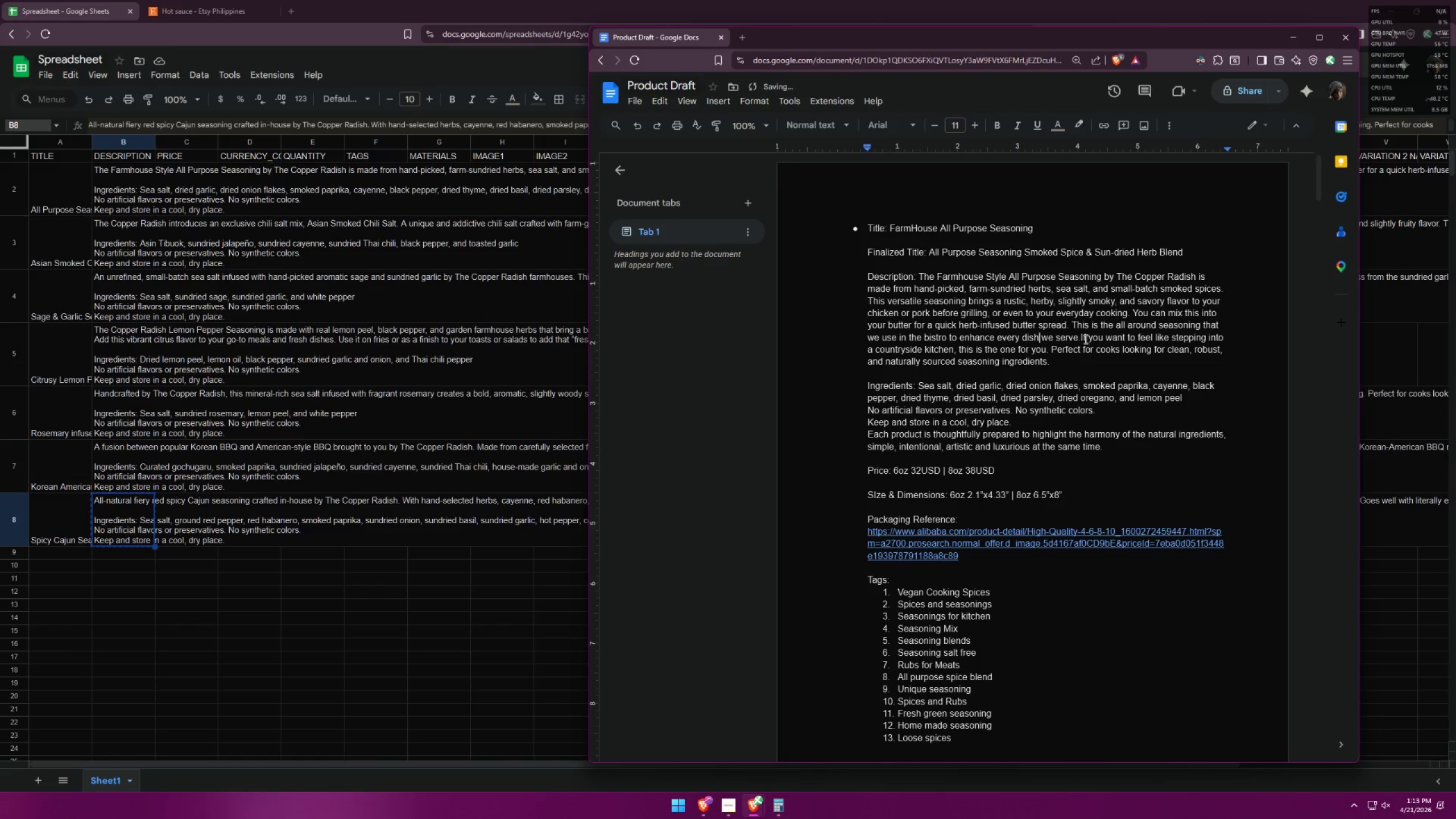 
left_click([1081, 338])
 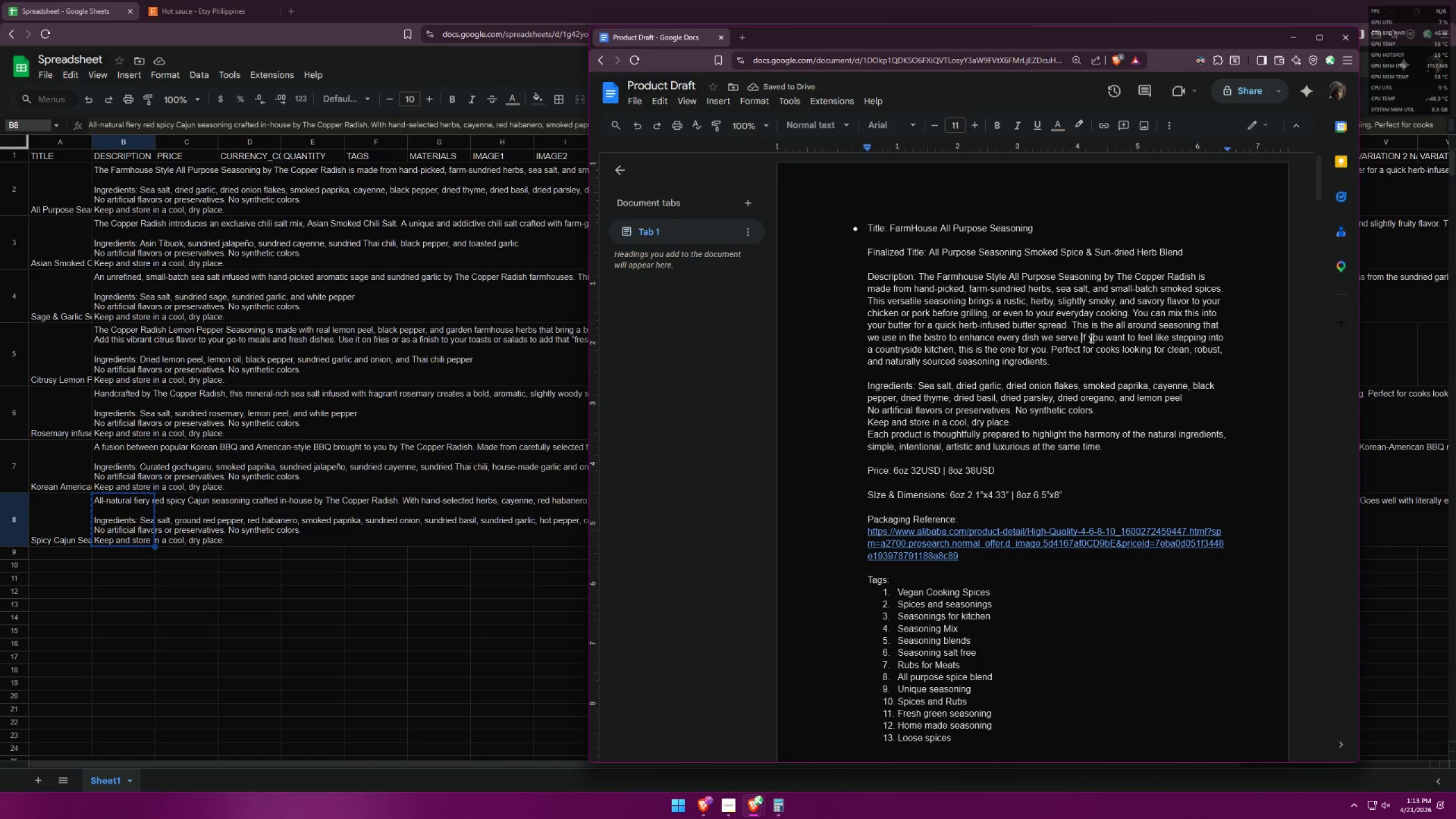 
key(Space)
 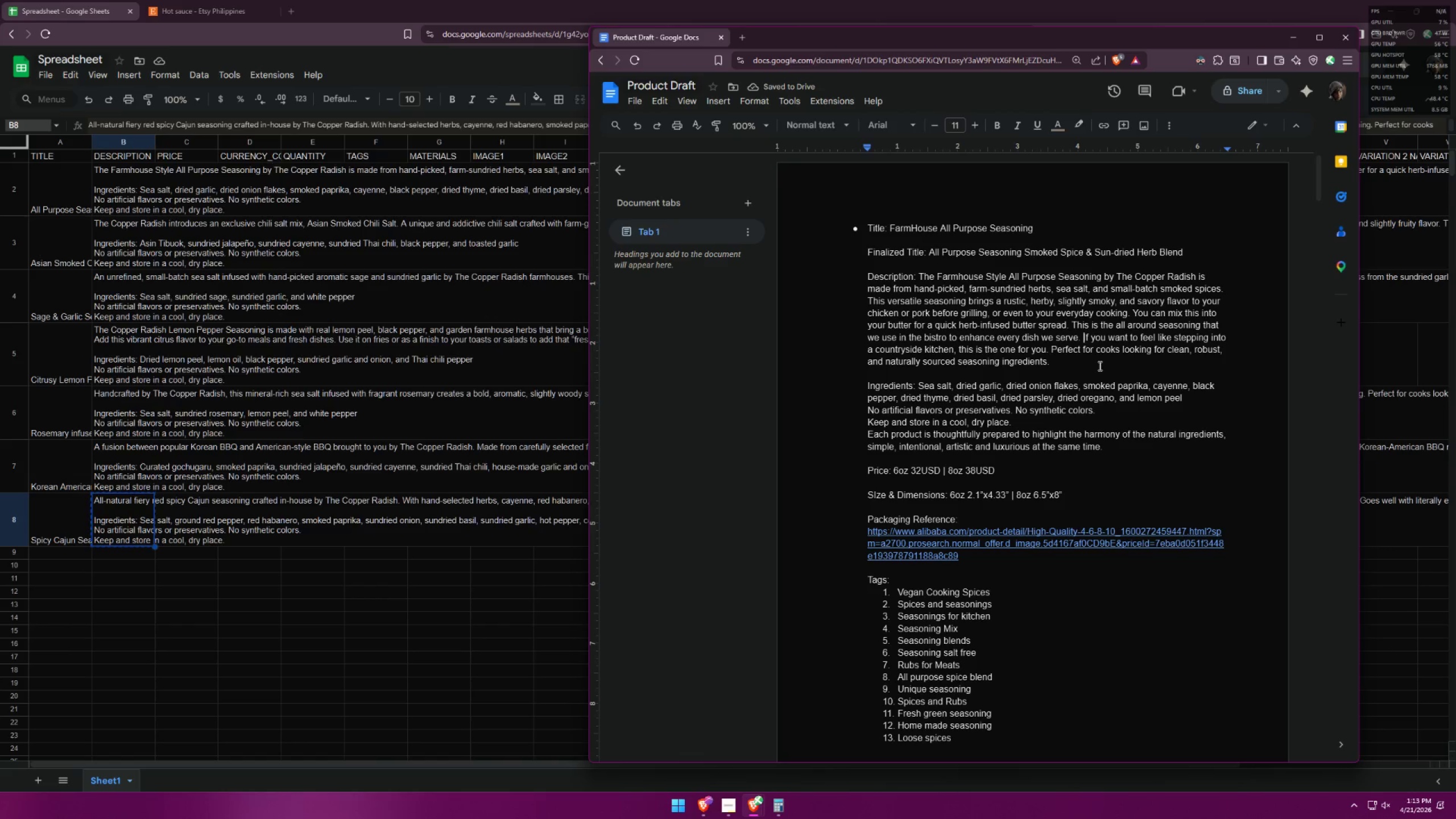 
wait(6.7)
 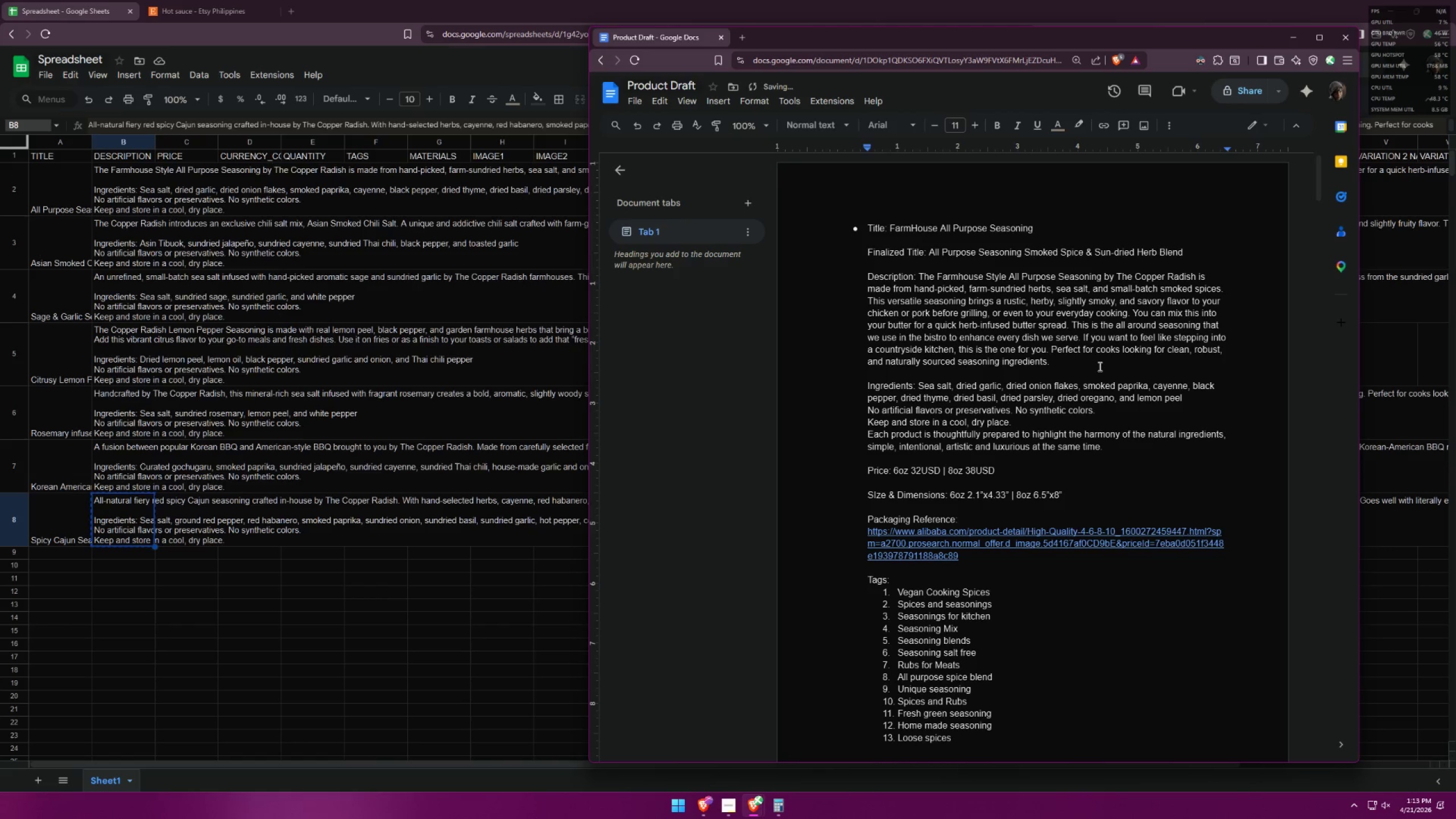 
left_click([1093, 366])
 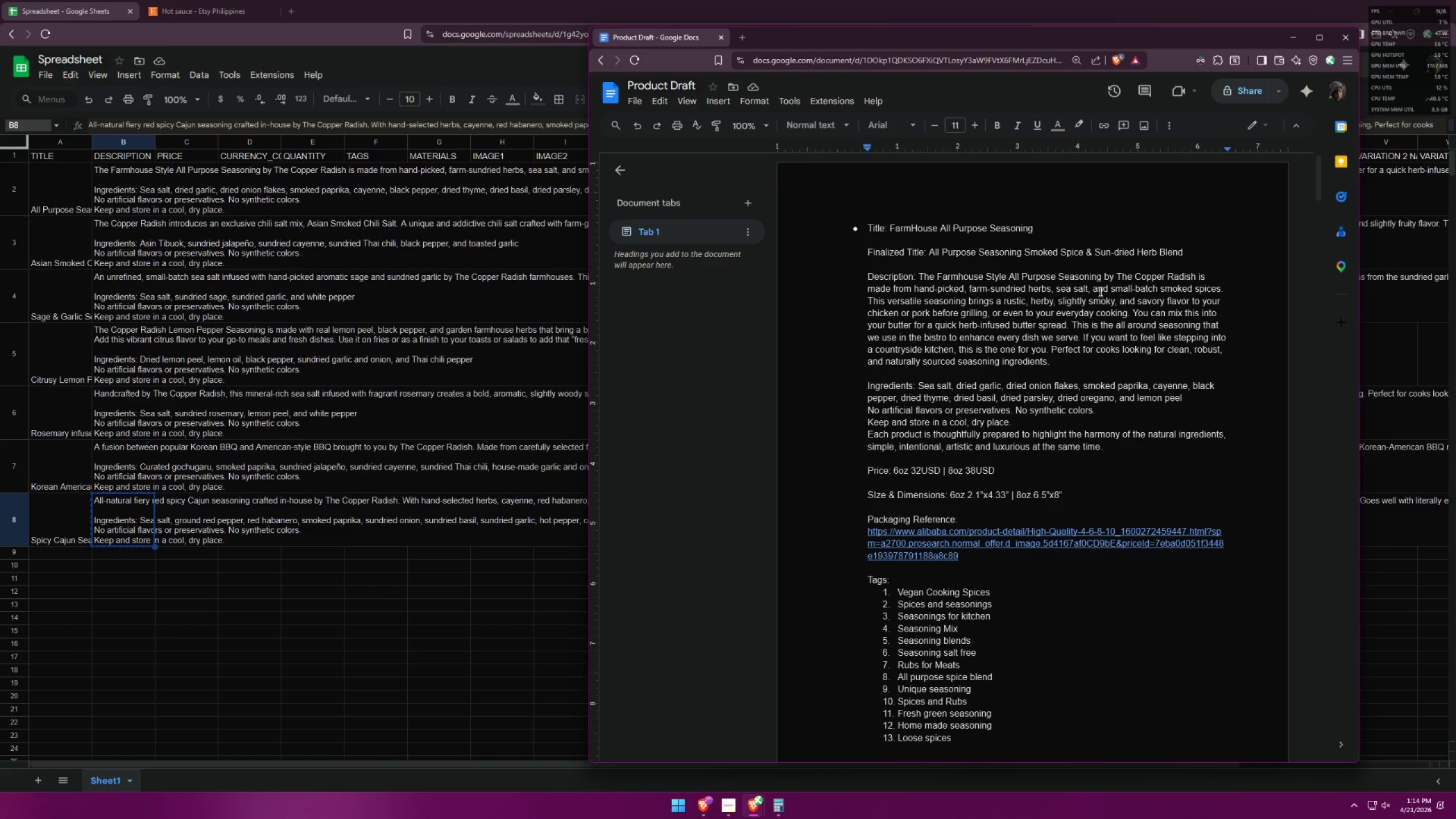 
wait(11.73)
 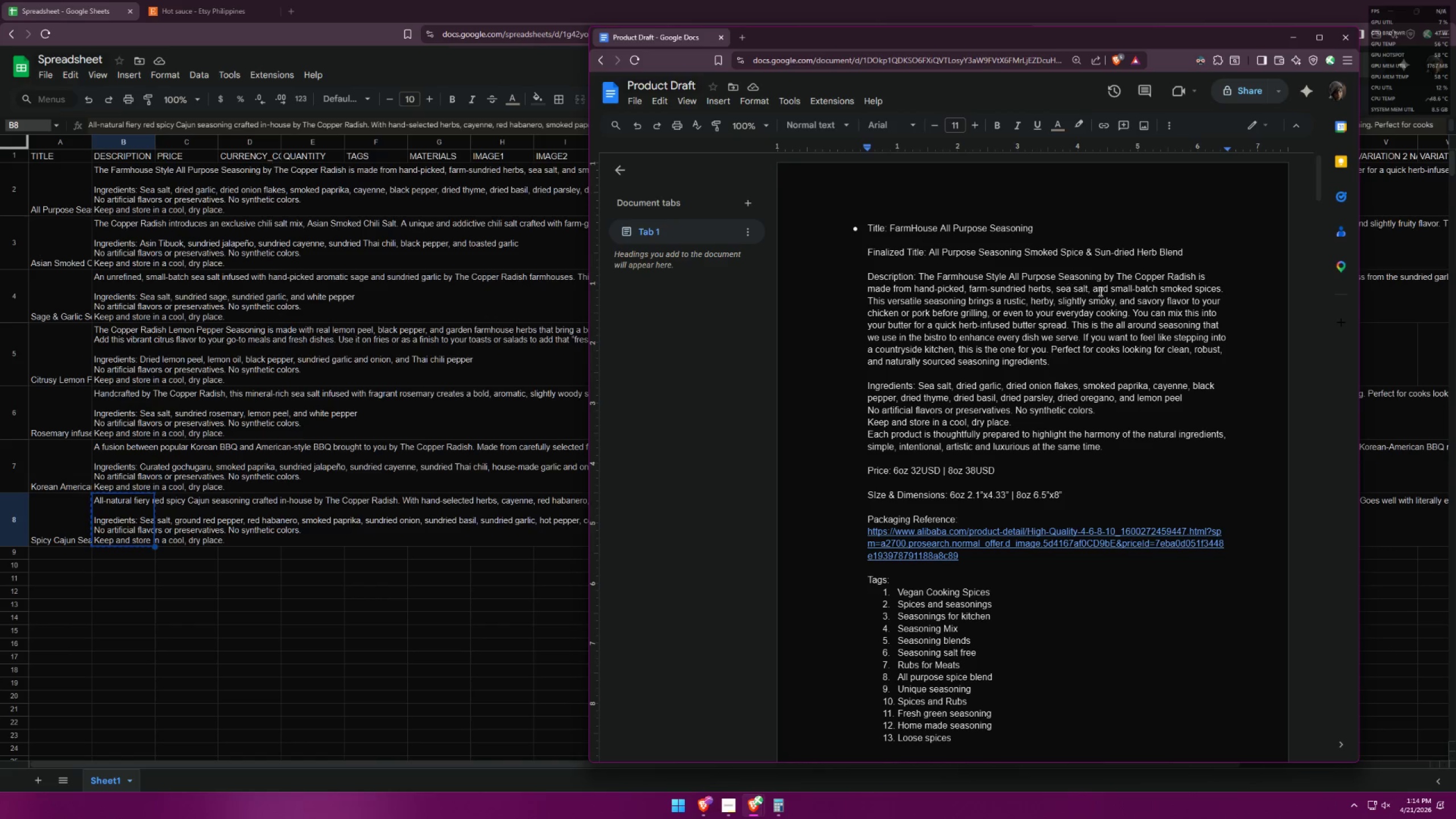 
left_click([1129, 327])
 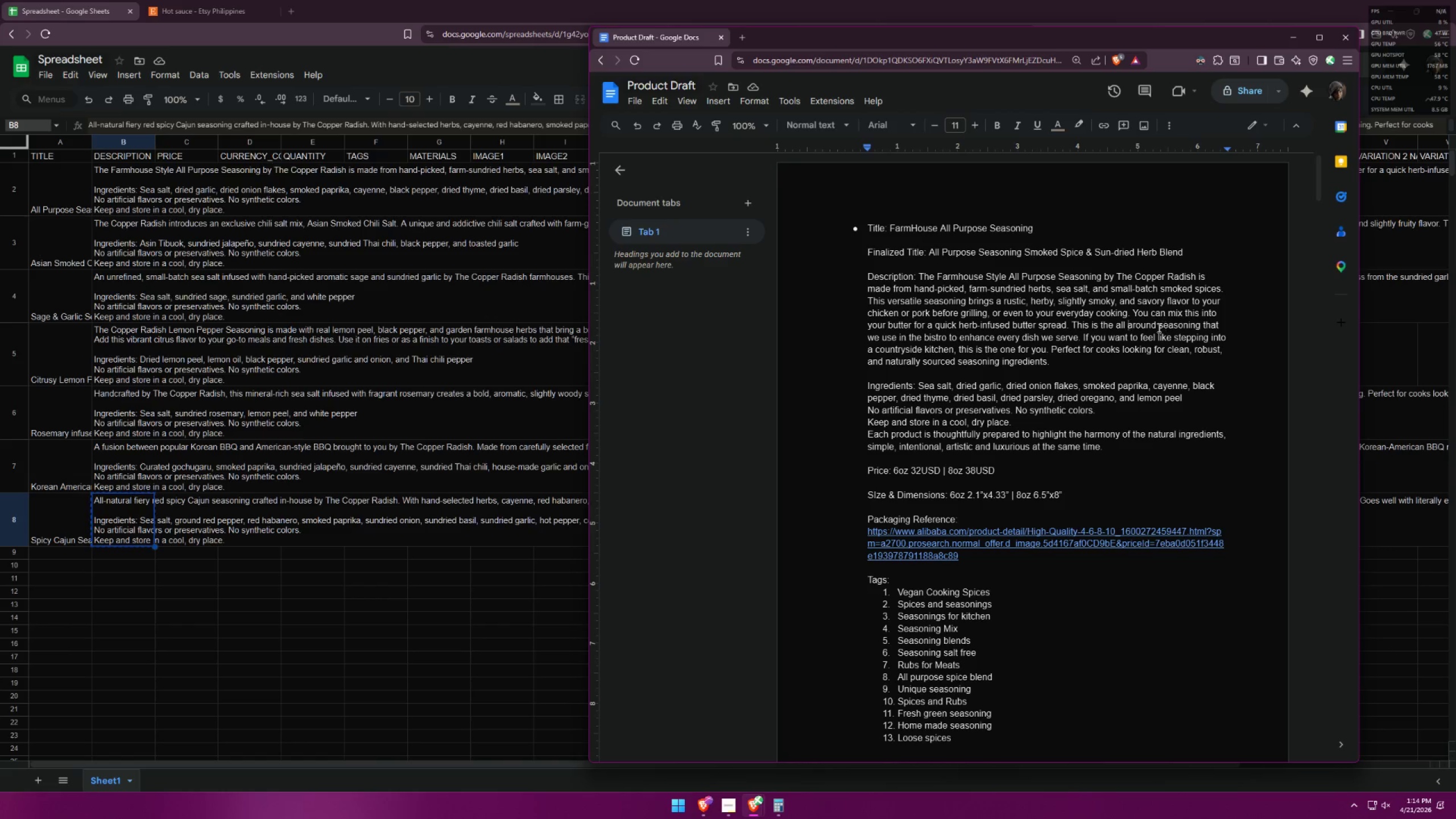 
key(Backspace)
 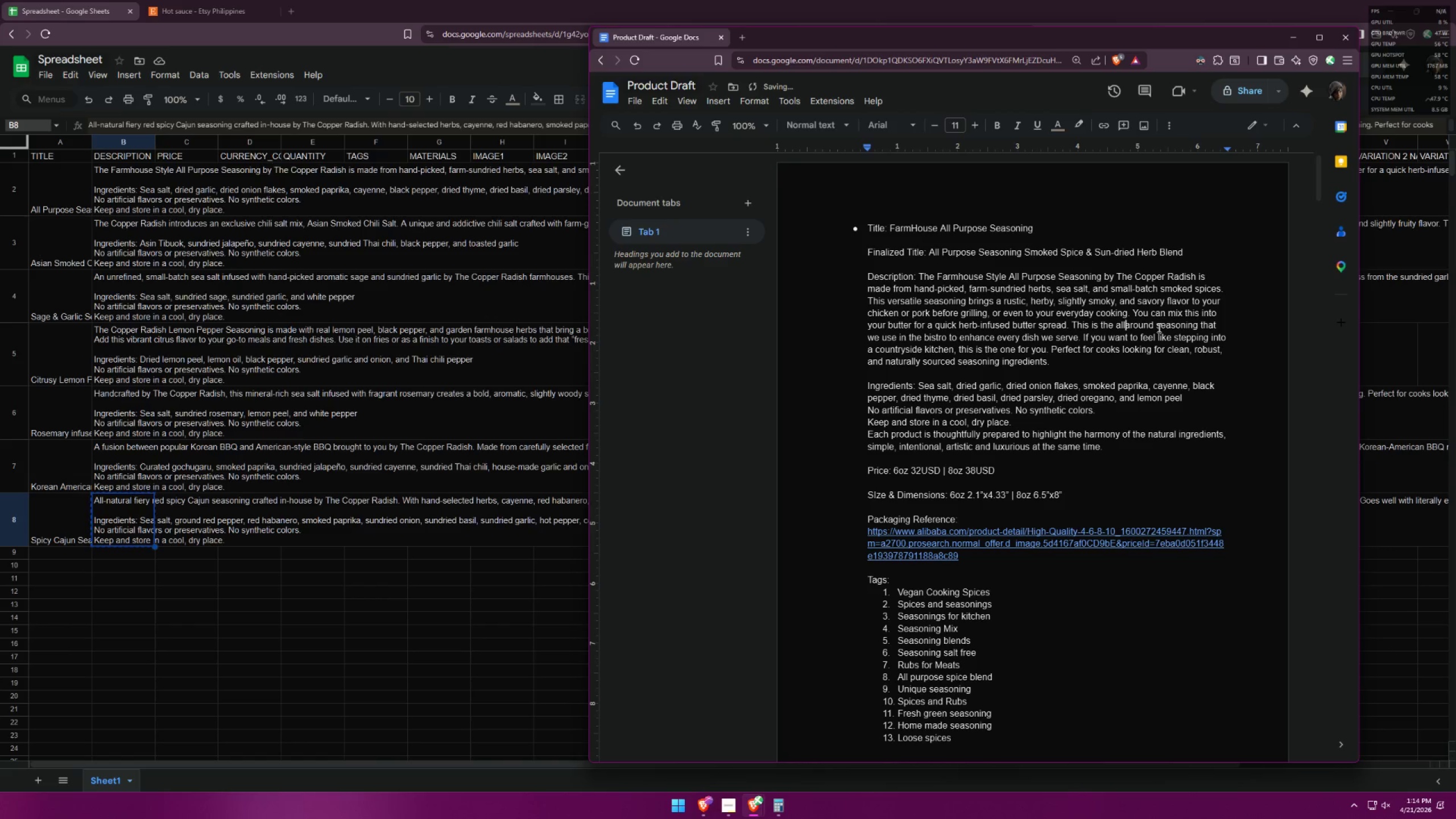 
key(Minus)
 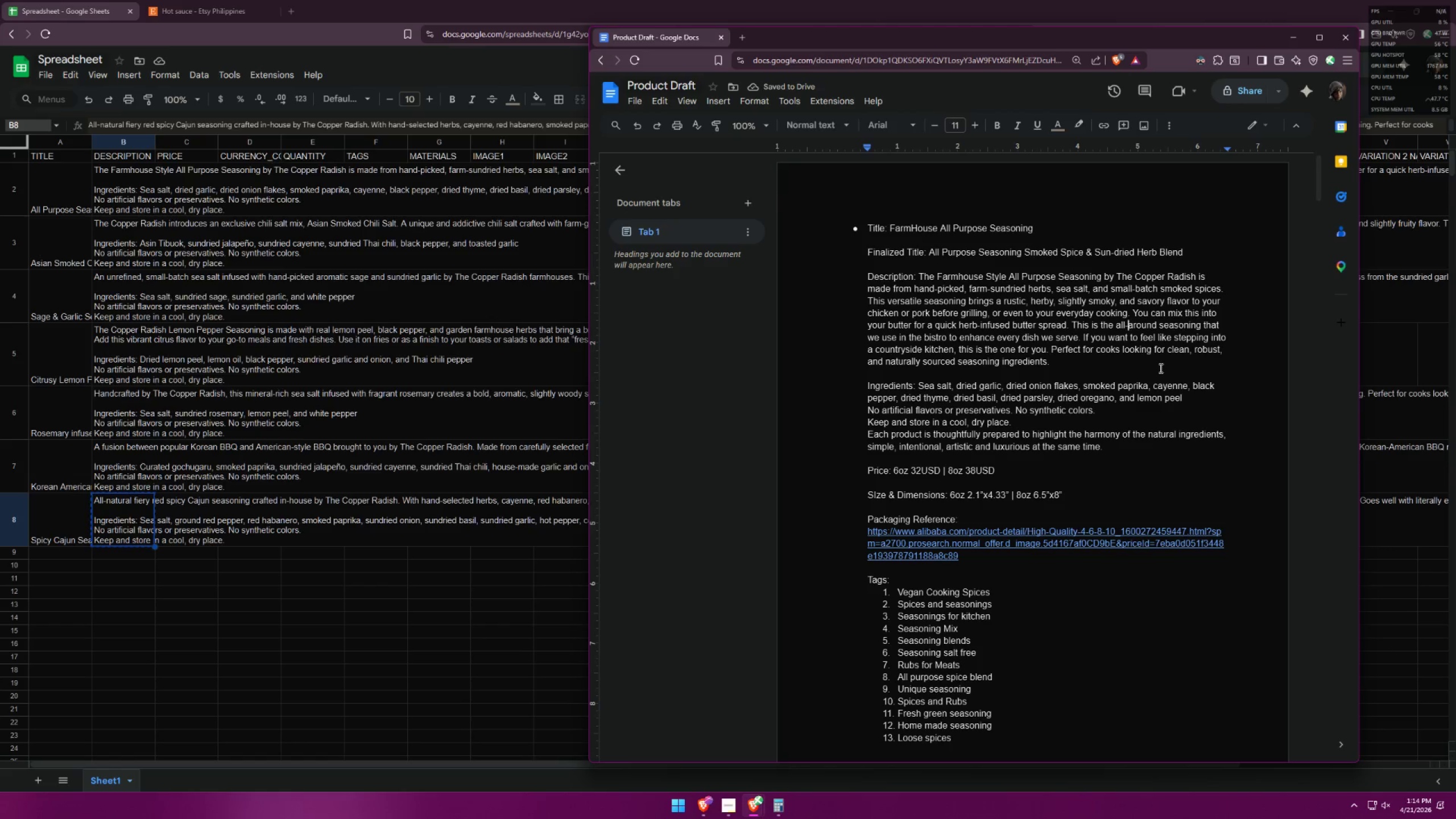 
left_click([1040, 337])
 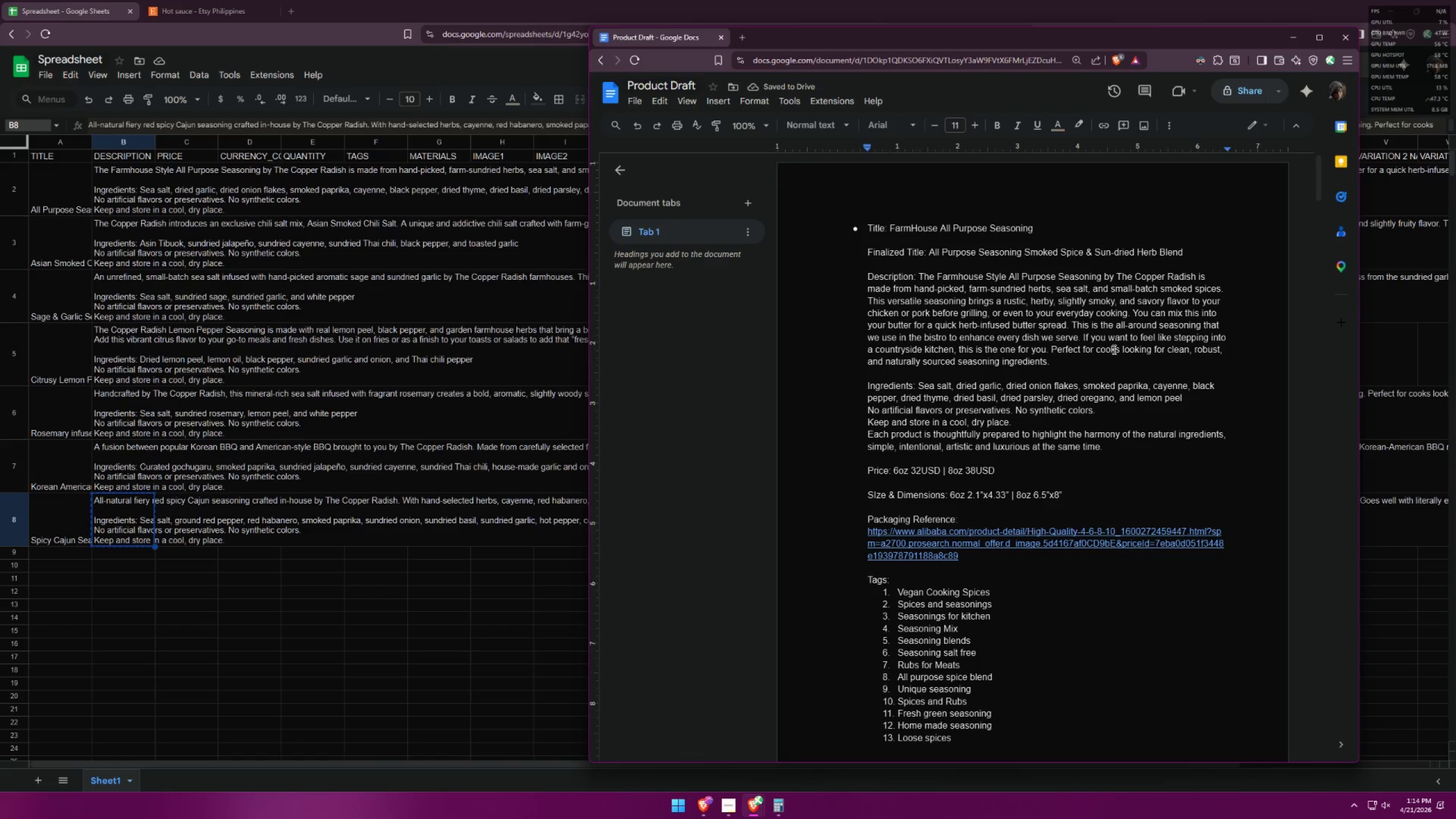 
type( that)
 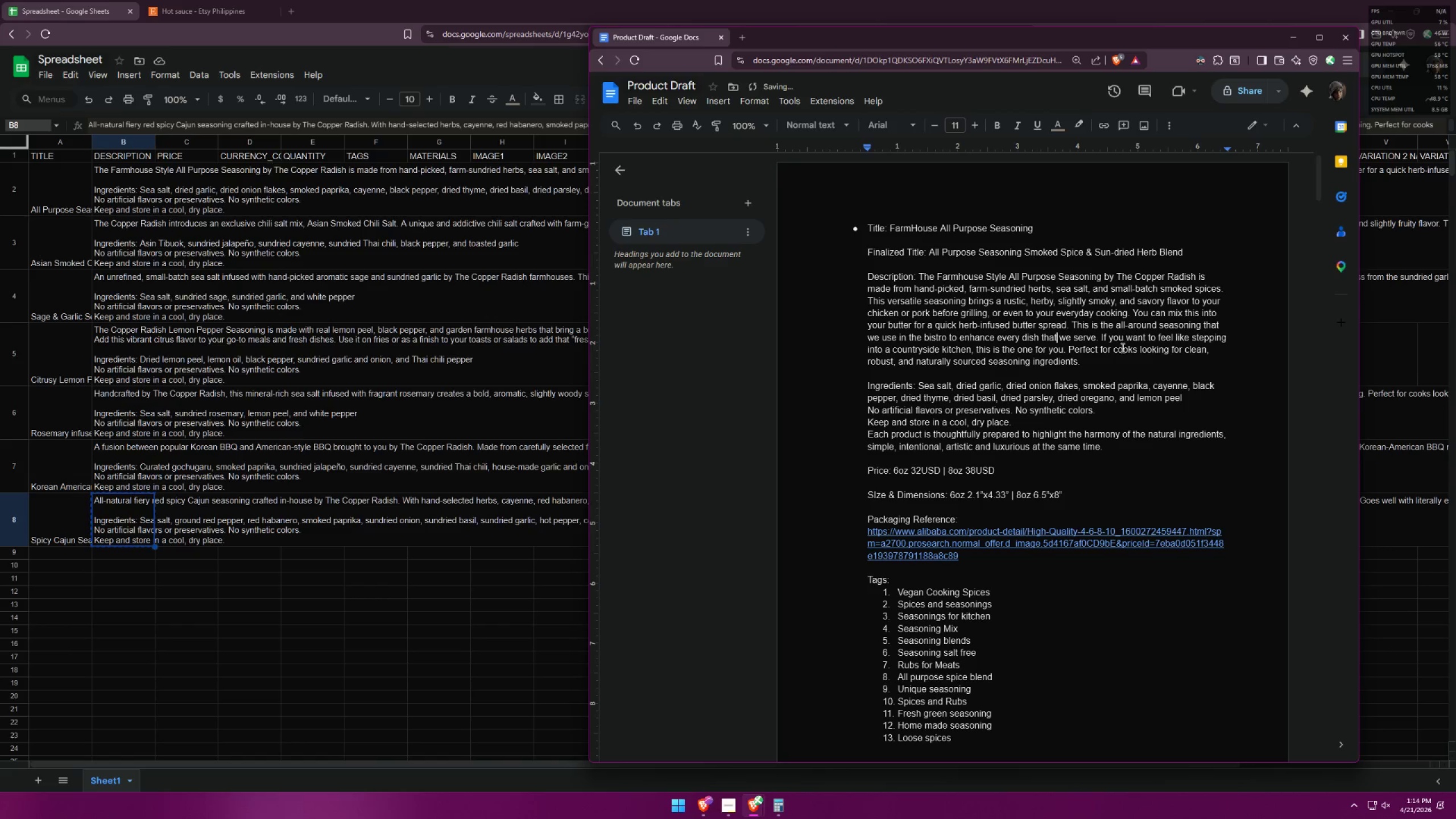 
left_click([1107, 365])
 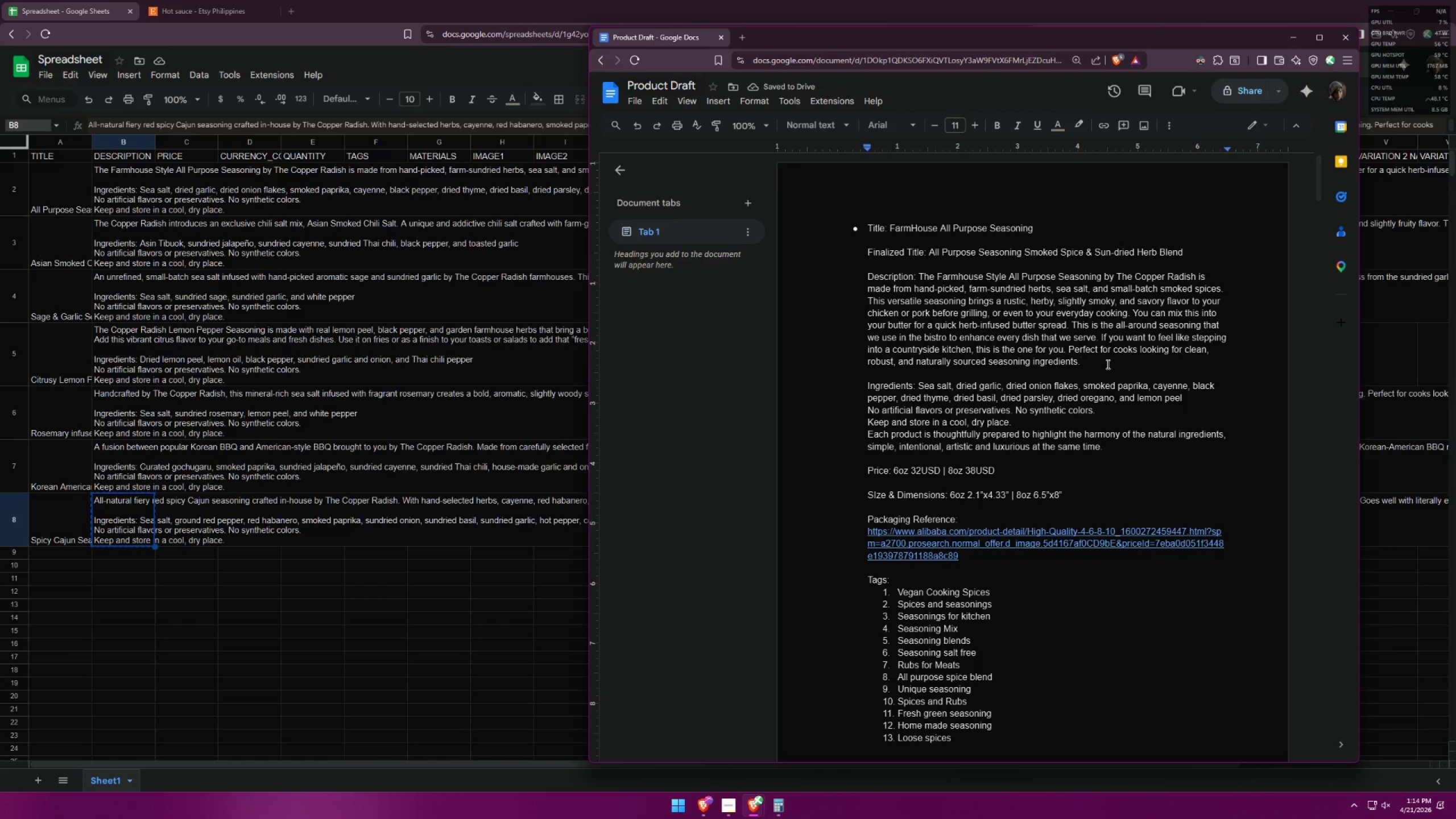 
left_click([1110, 413])
 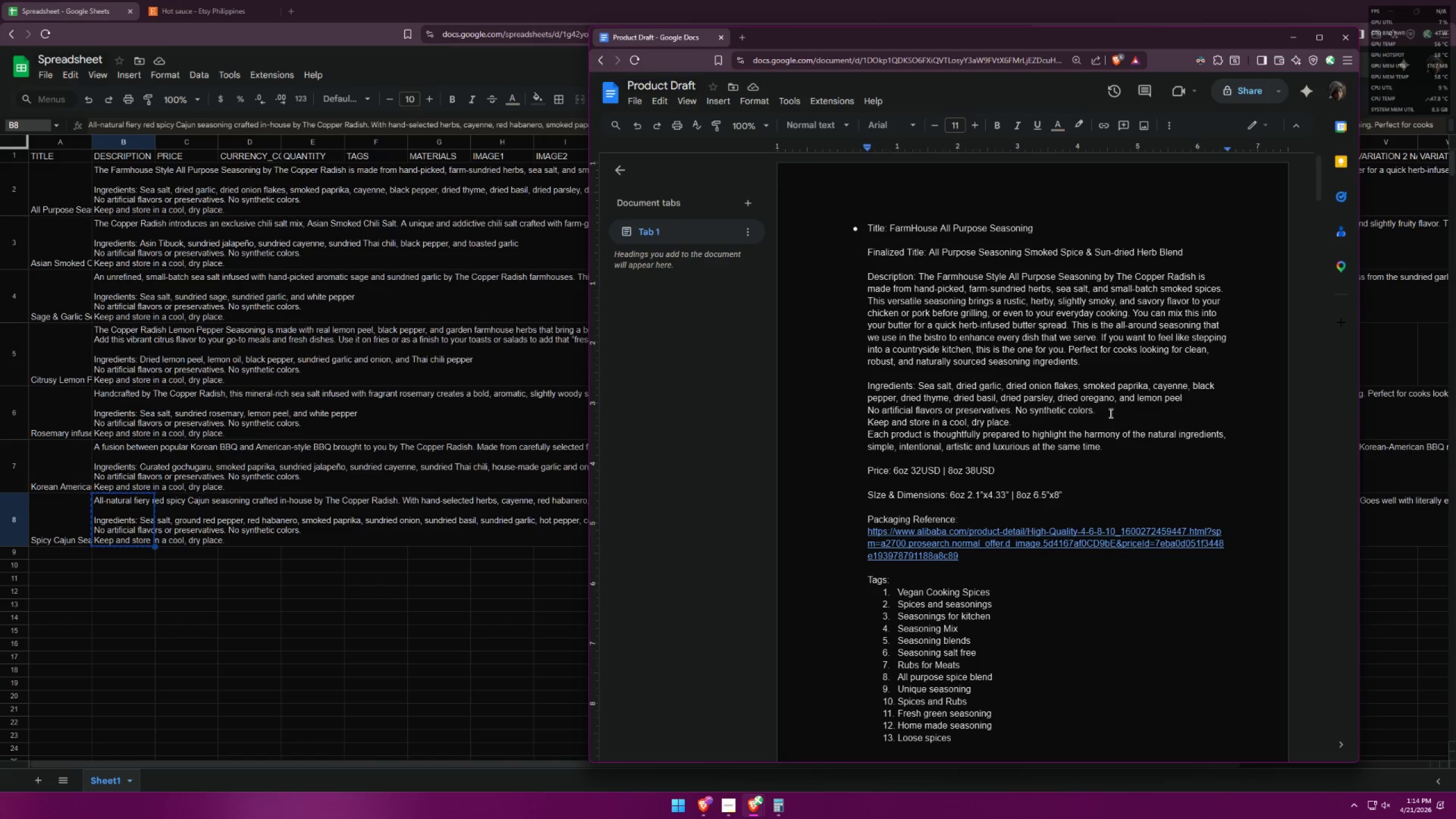 
scroll: coordinate [1115, 412], scroll_direction: down, amount: 3.0
 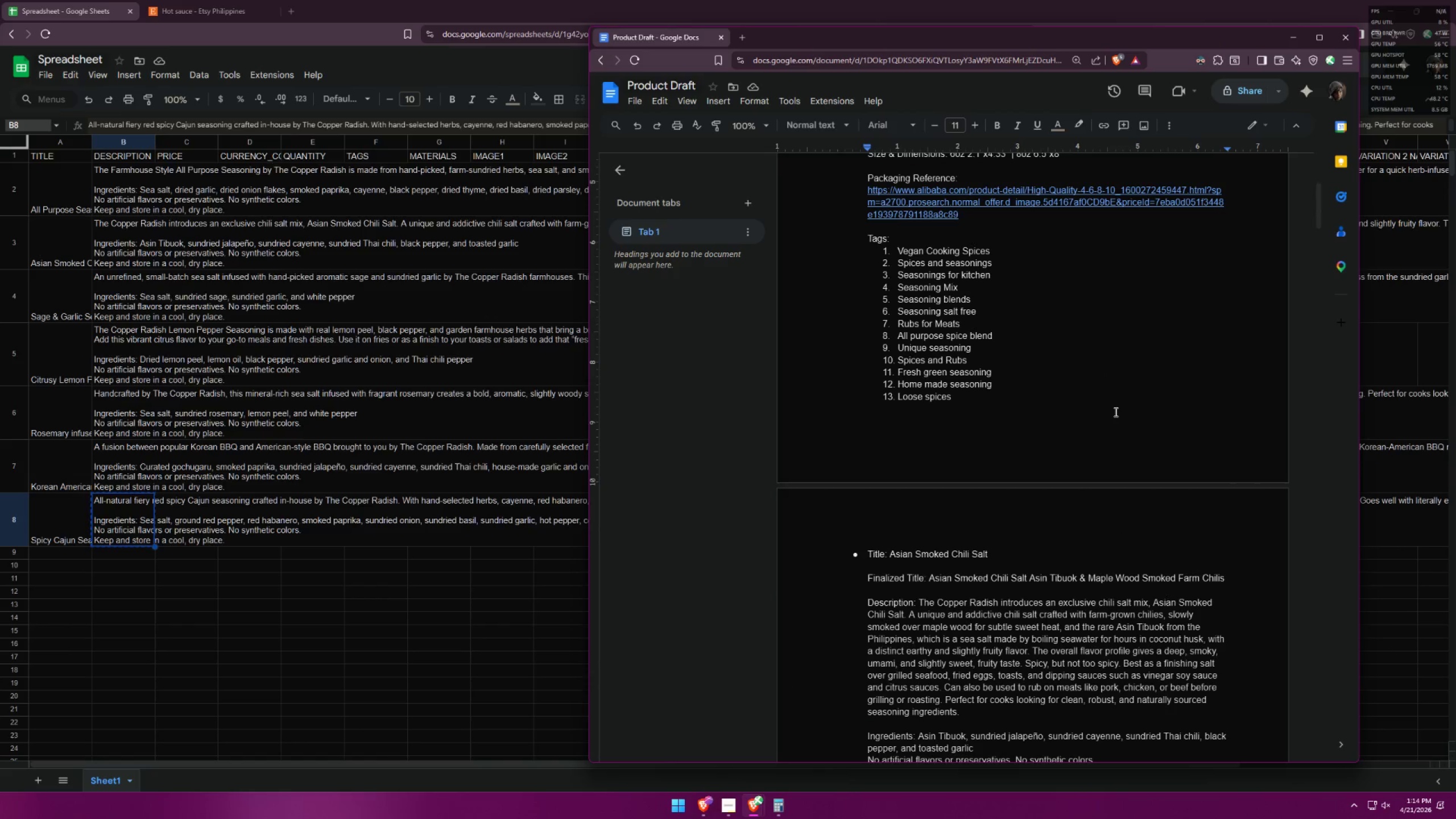 
scroll: coordinate [1014, 365], scroll_direction: up, amount: 7.0
 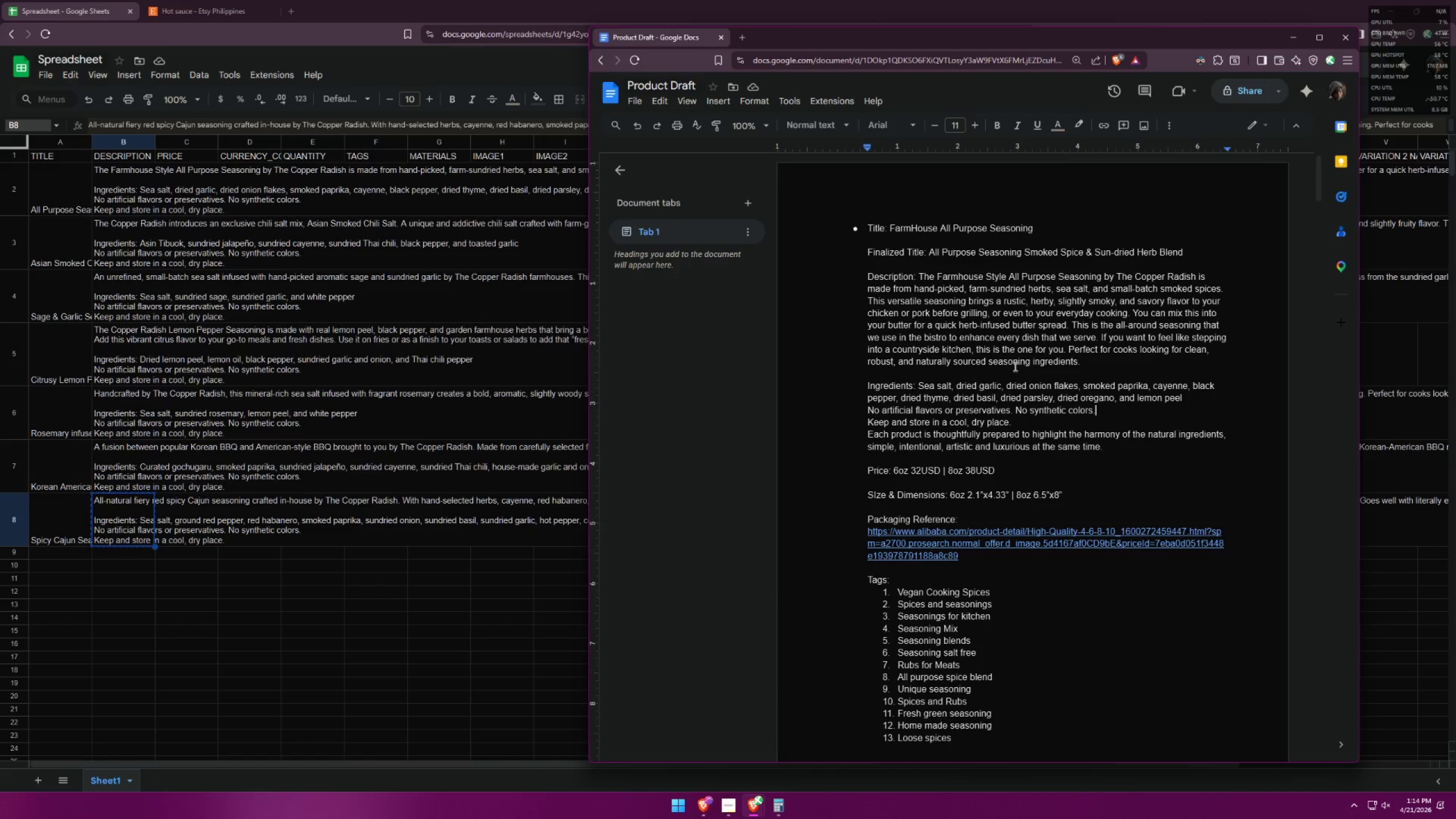 
double_click([59, 208])
 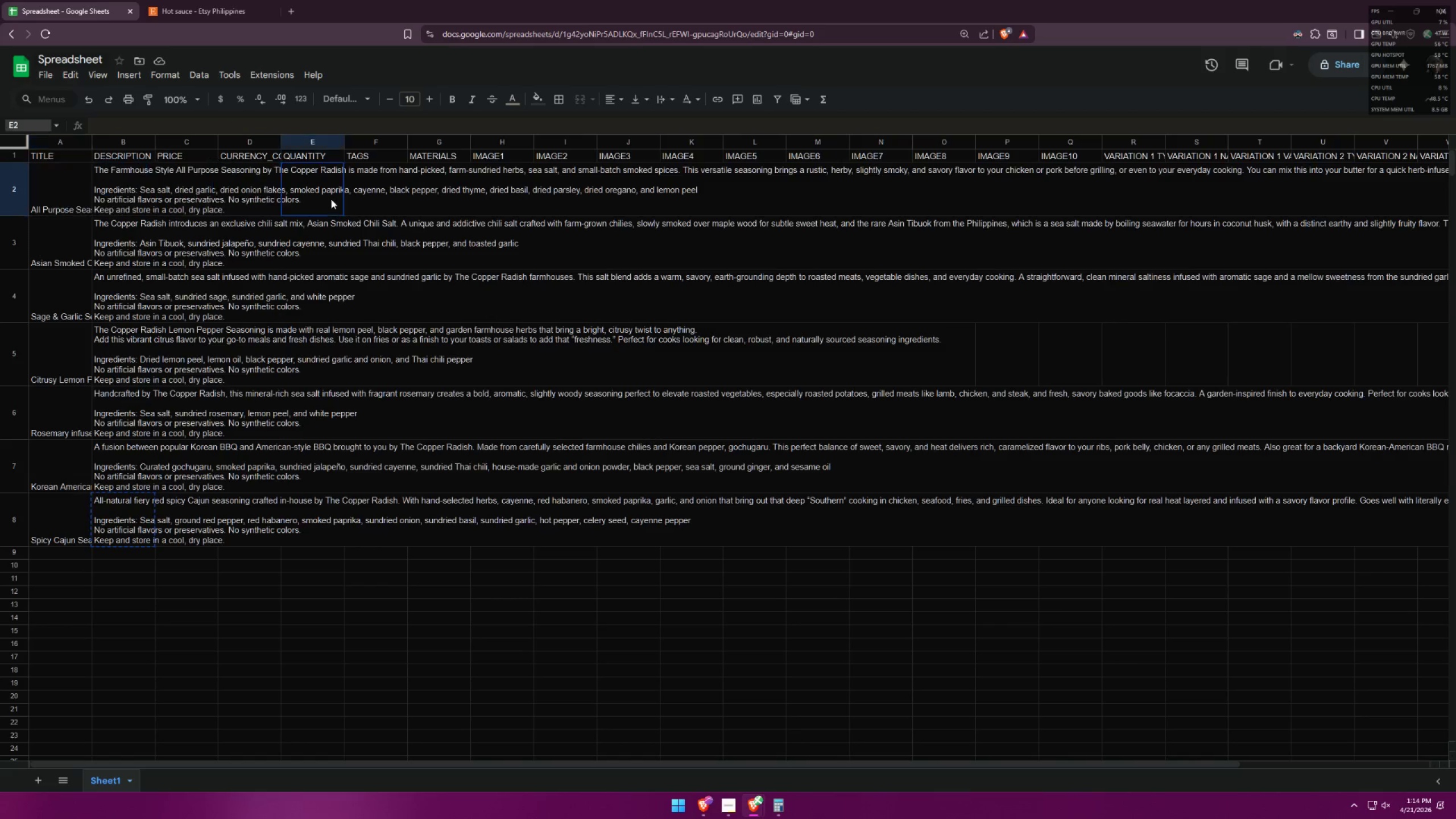 
double_click([68, 209])
 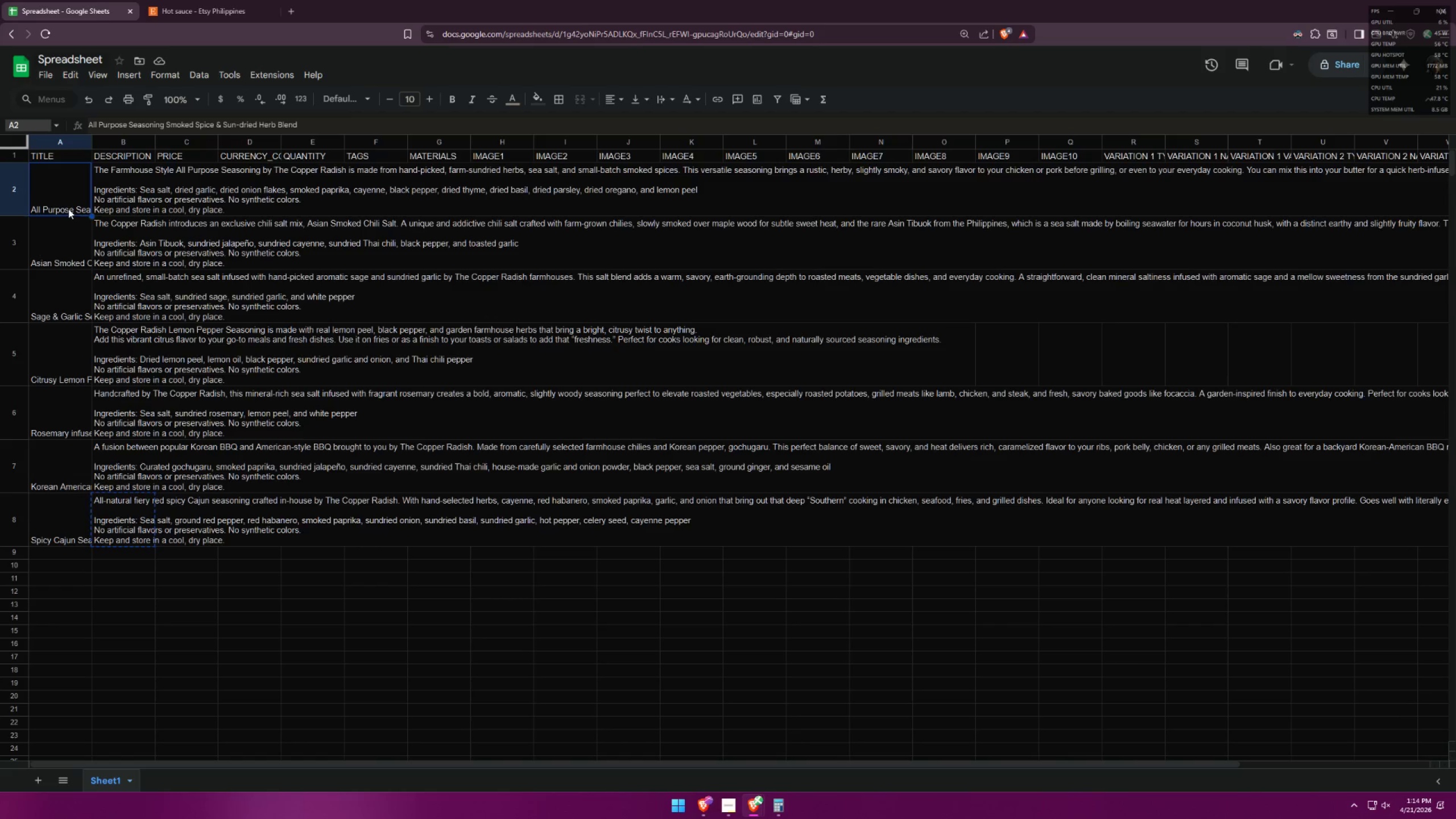 
key(Control+ControlLeft)
 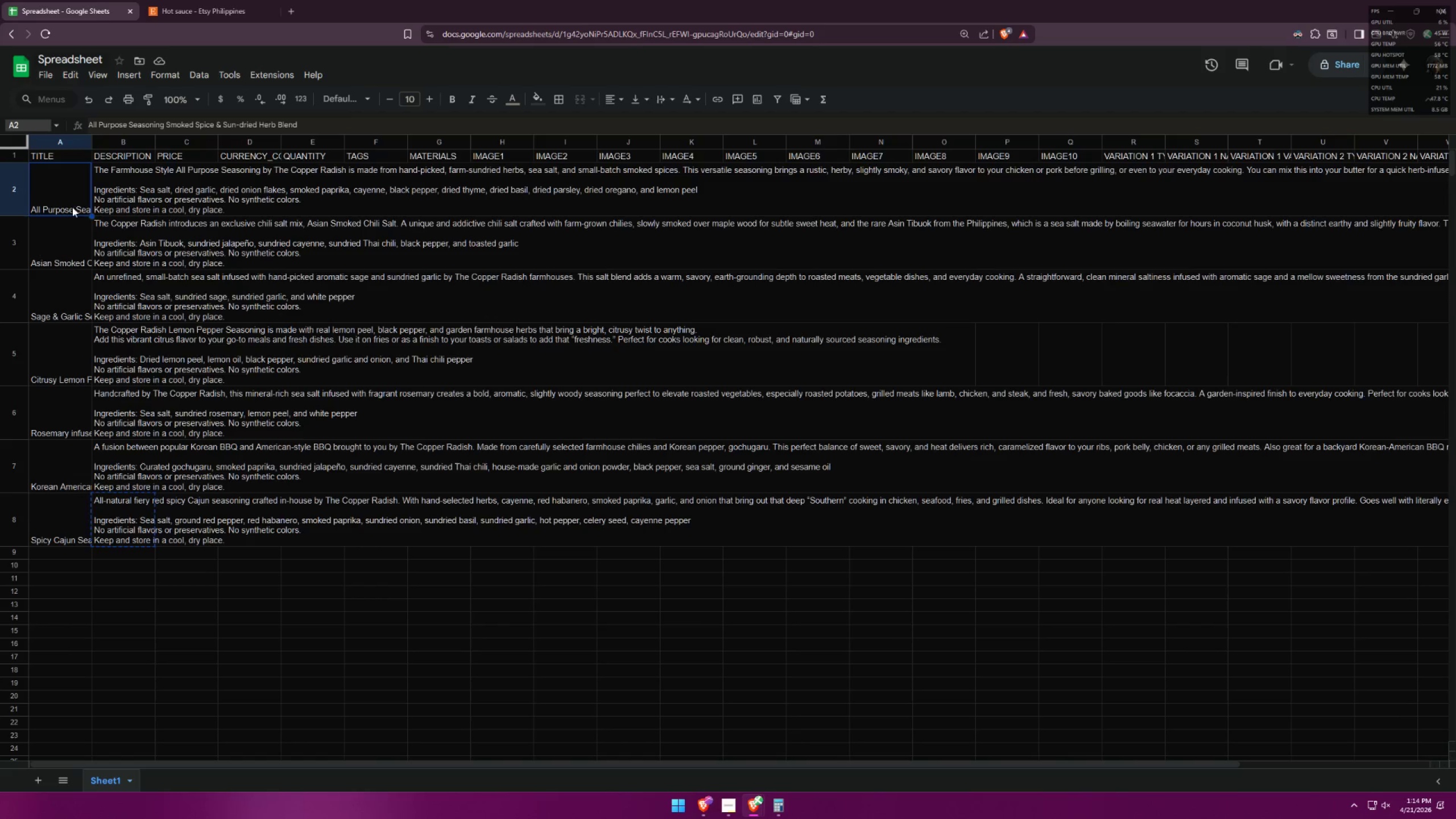 
key(Control+C)
 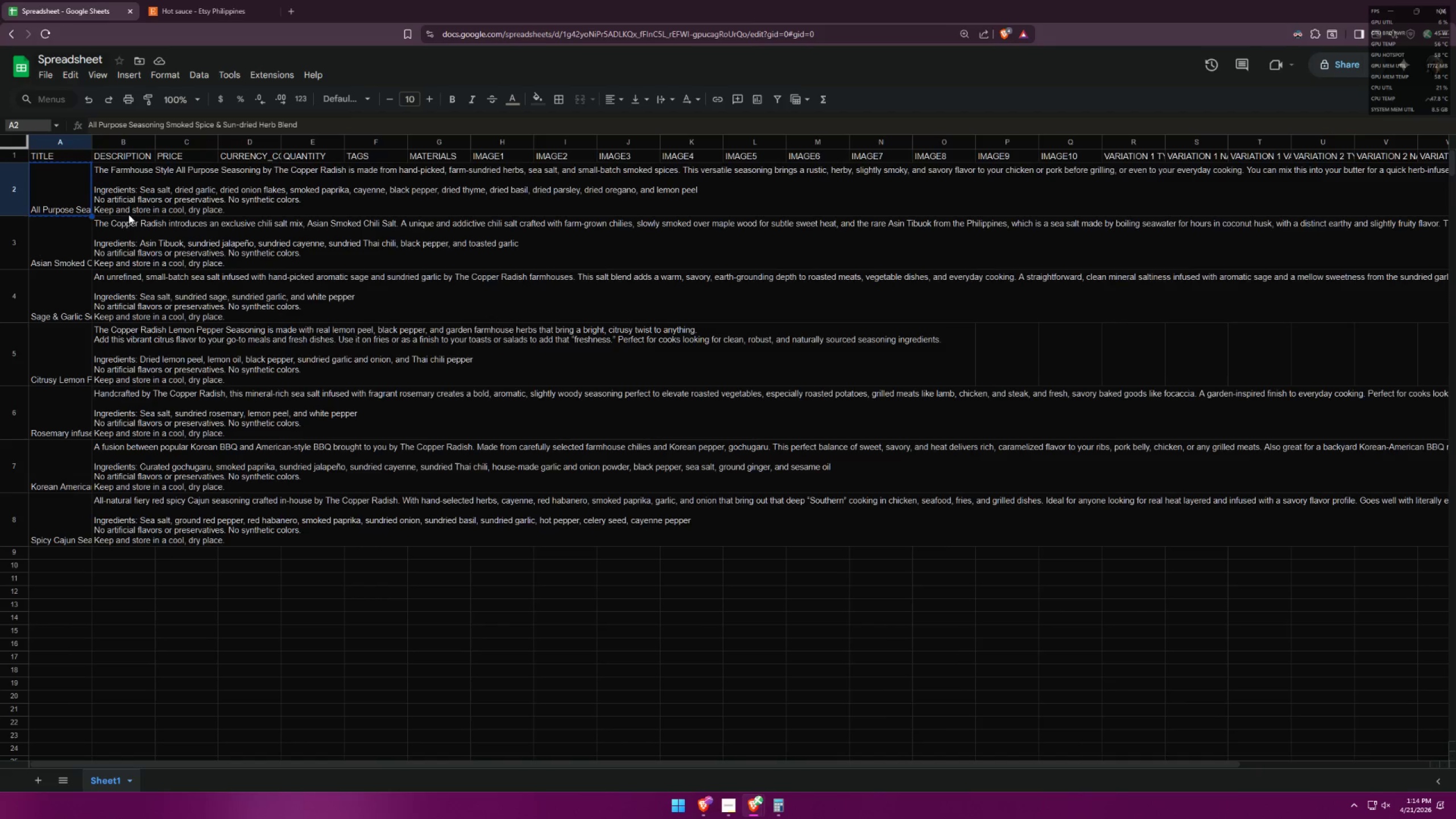 
key(Alt+AltLeft)
 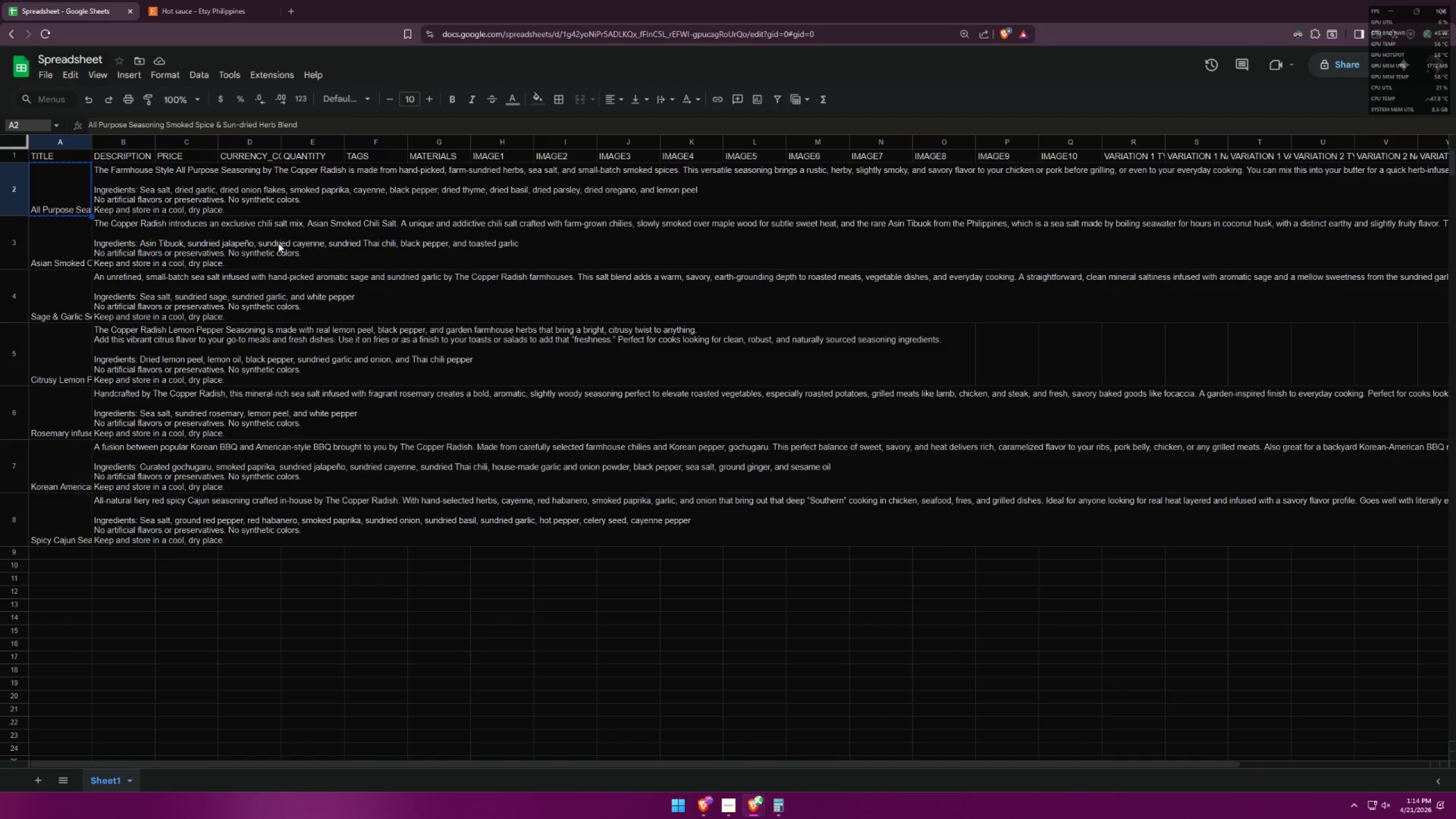 
key(Alt+Tab)
 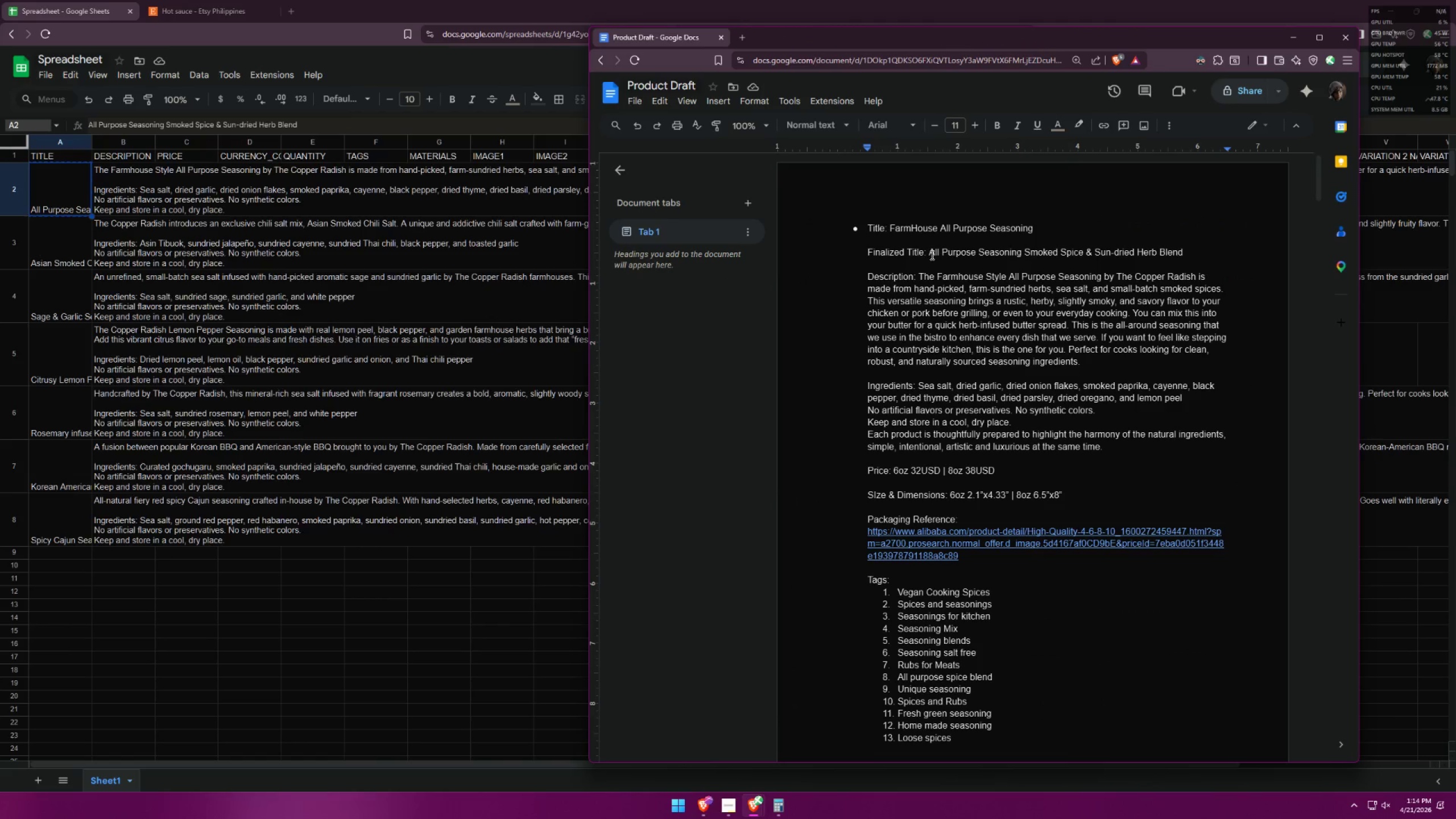 
left_click_drag(start_coordinate=[928, 253], to_coordinate=[1165, 246])
 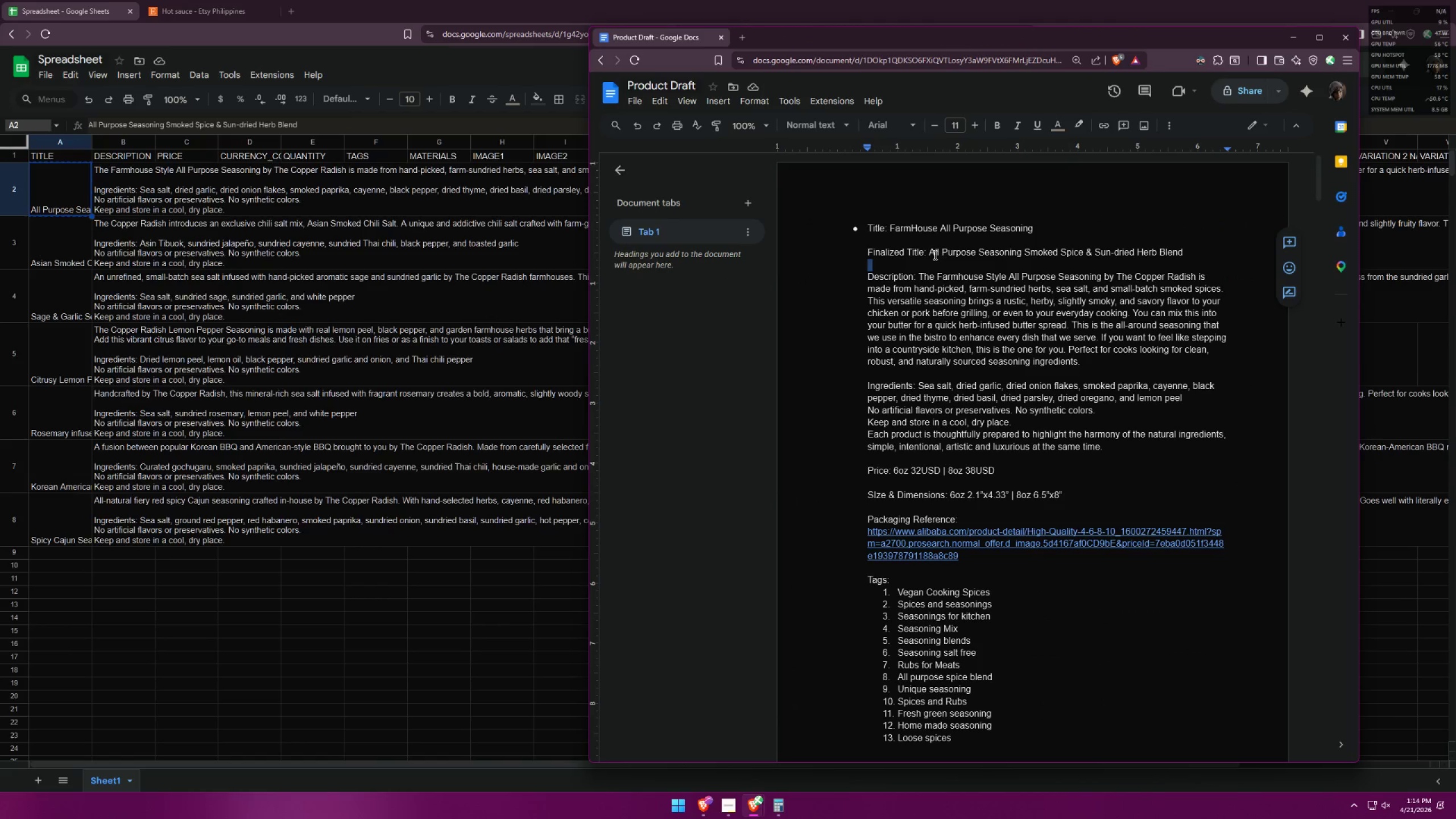 
left_click_drag(start_coordinate=[929, 254], to_coordinate=[1197, 250])
 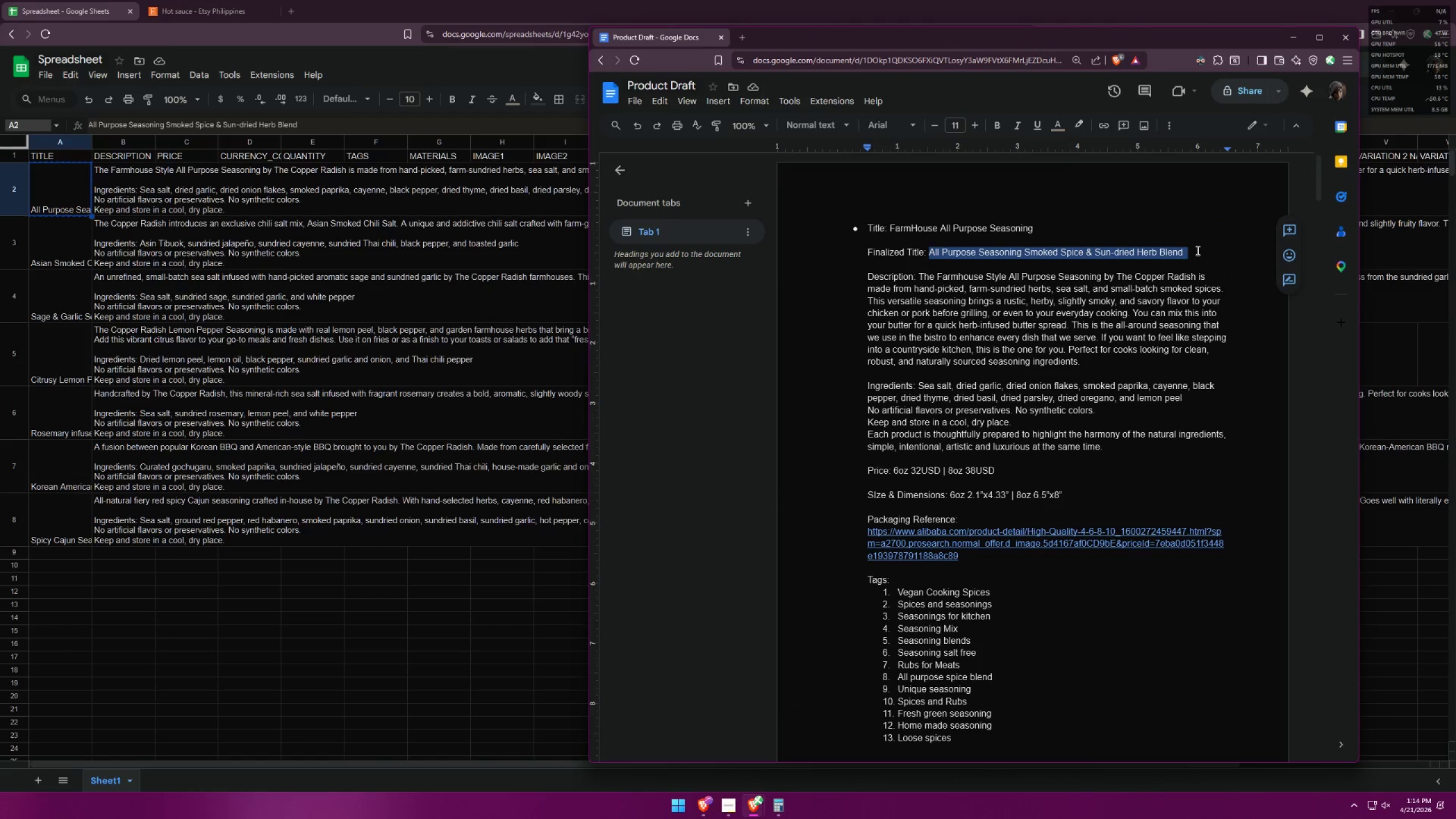 
key(Control+V)
 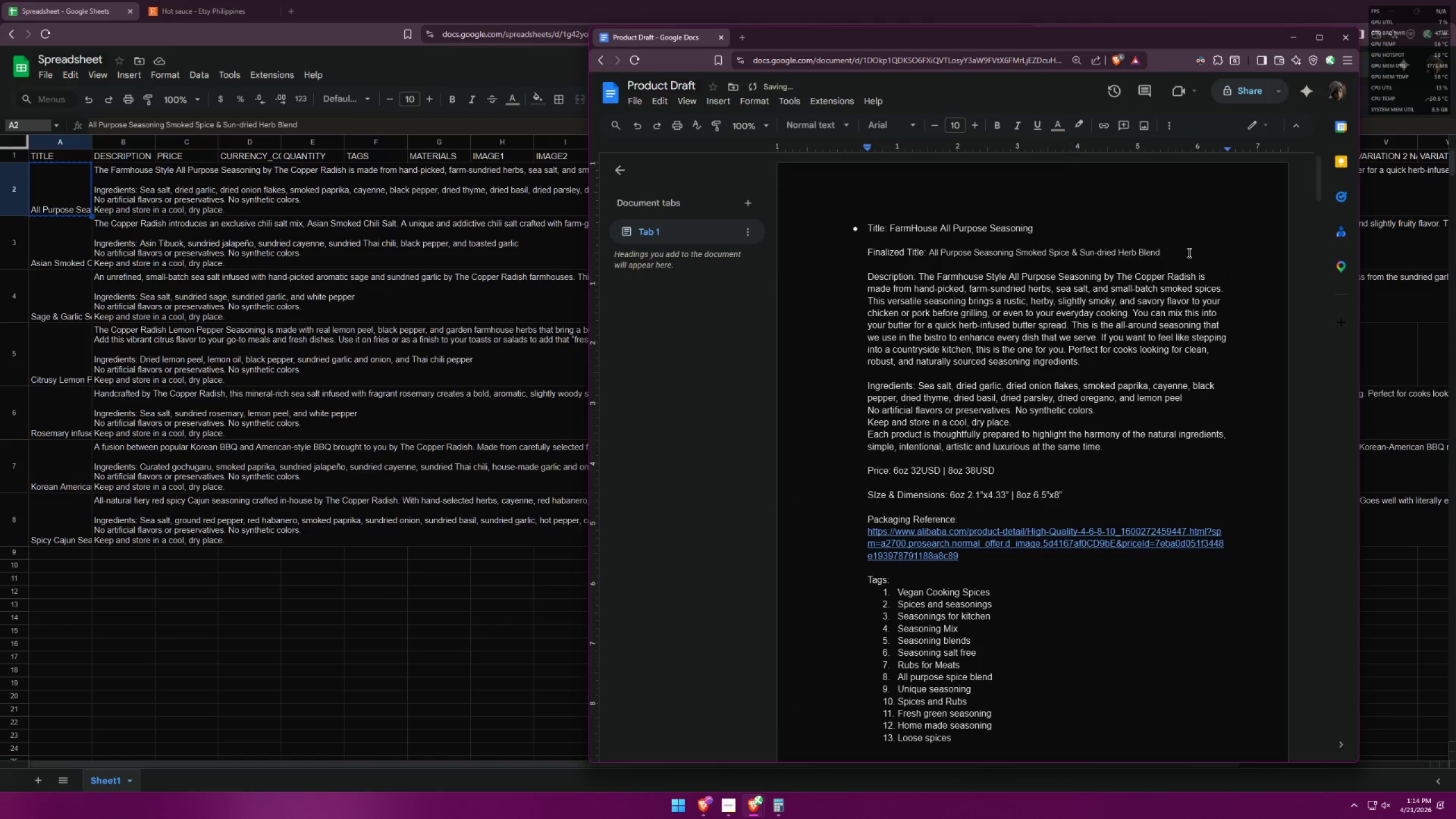 
left_click_drag(start_coordinate=[1172, 255], to_coordinate=[929, 255])
 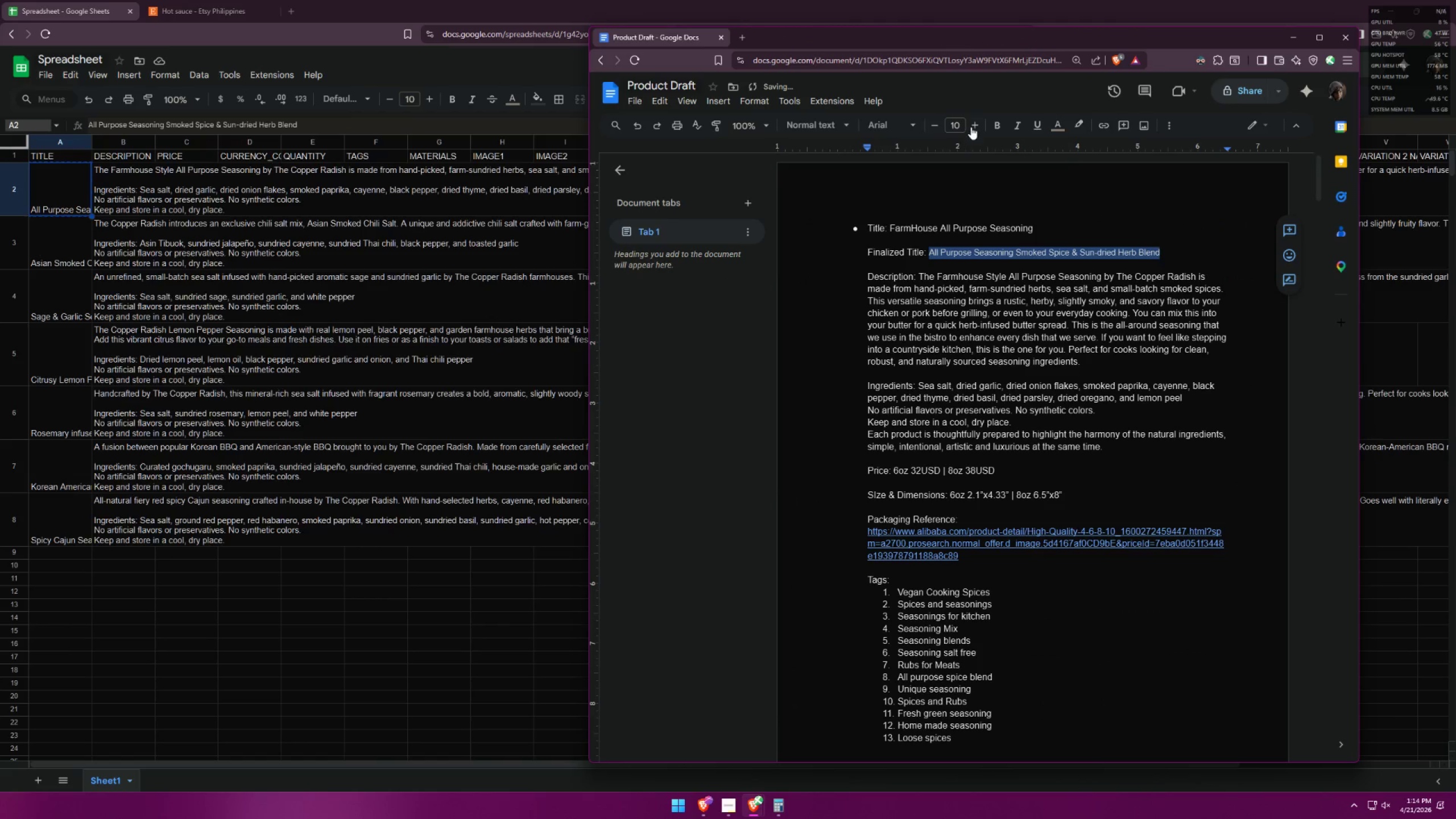 
left_click([971, 126])
 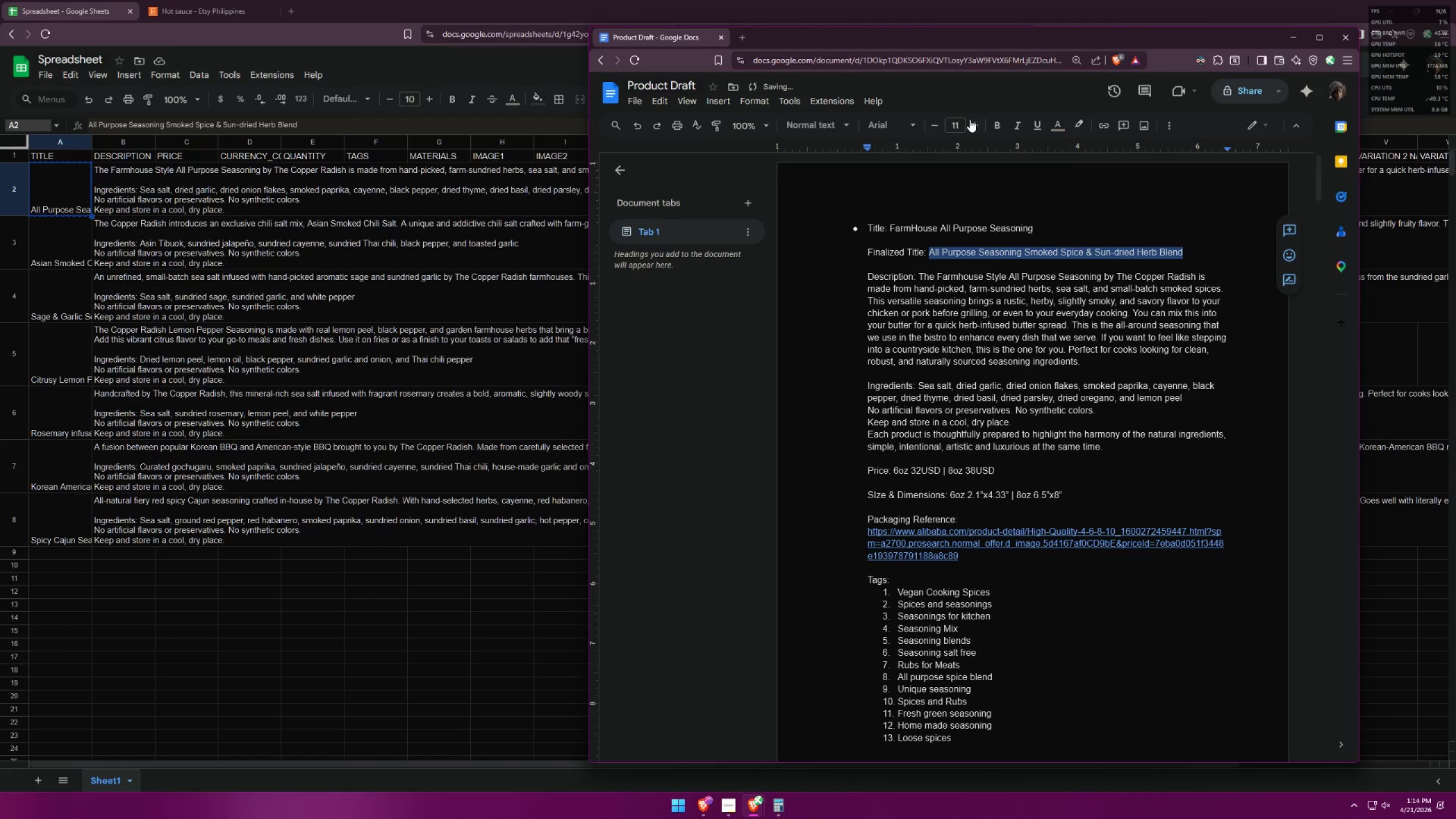 
mouse_move([971, 109])
 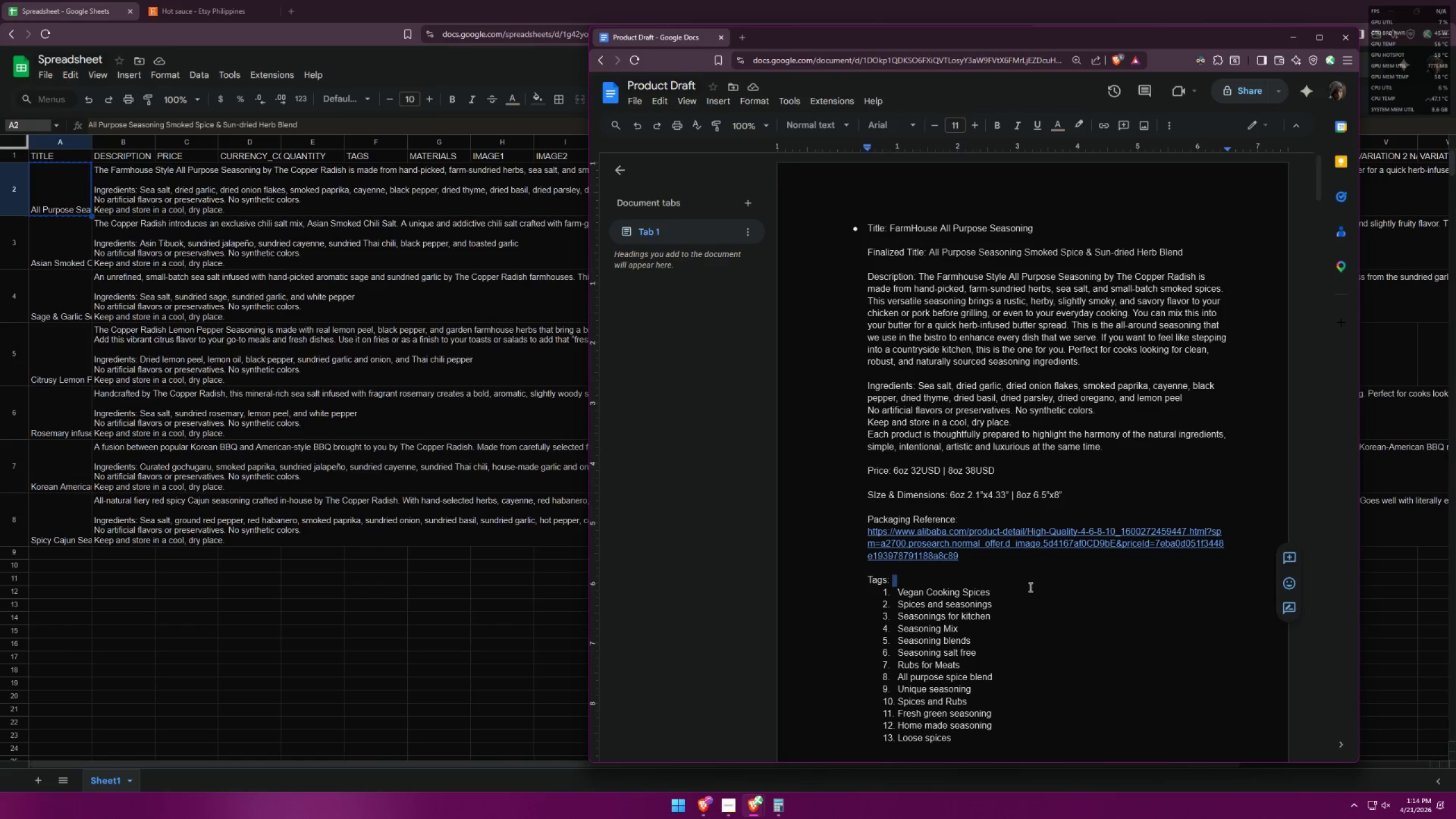 
left_click([1040, 573])
 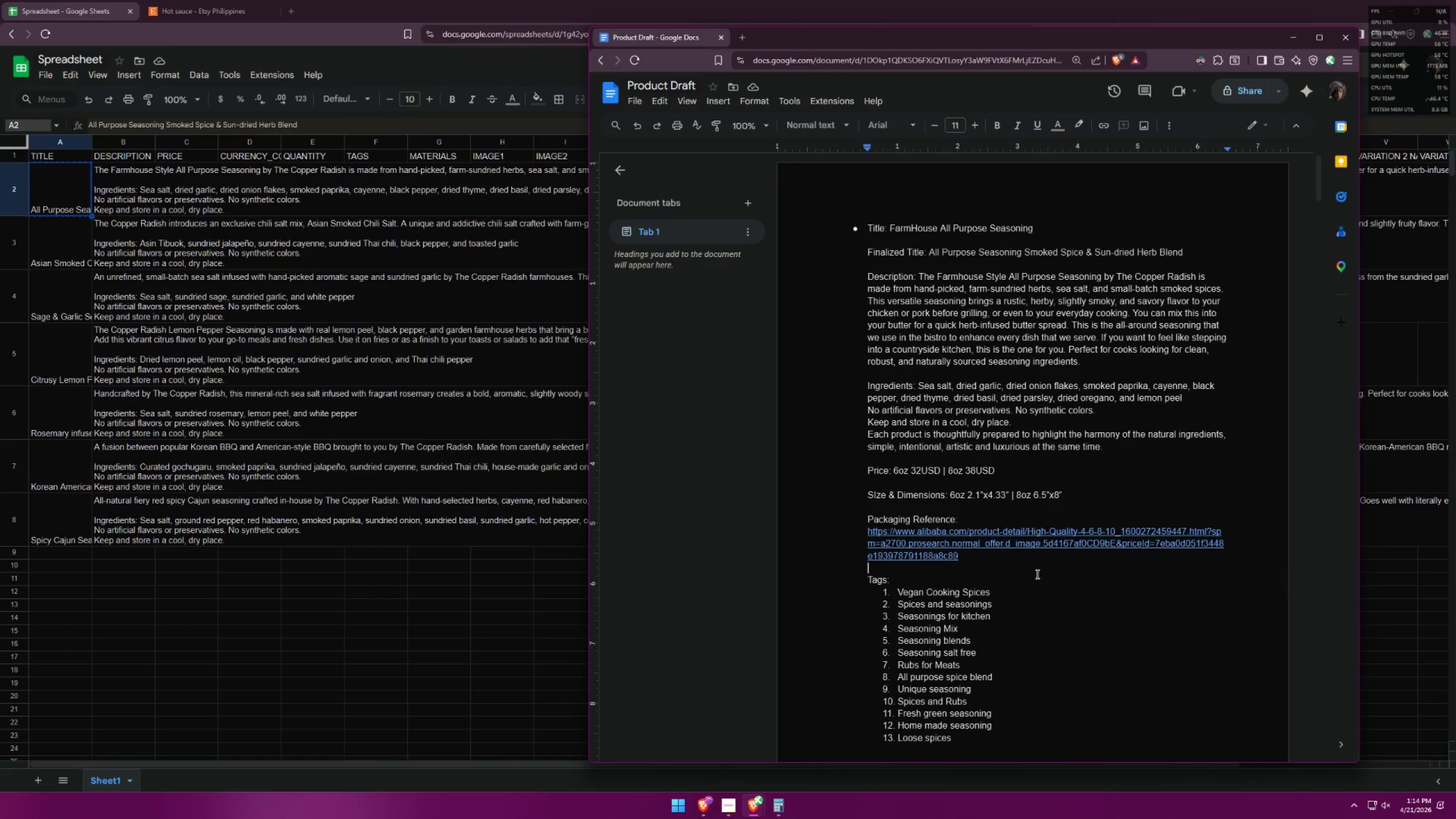 
scroll: coordinate [1042, 549], scroll_direction: down, amount: 8.0
 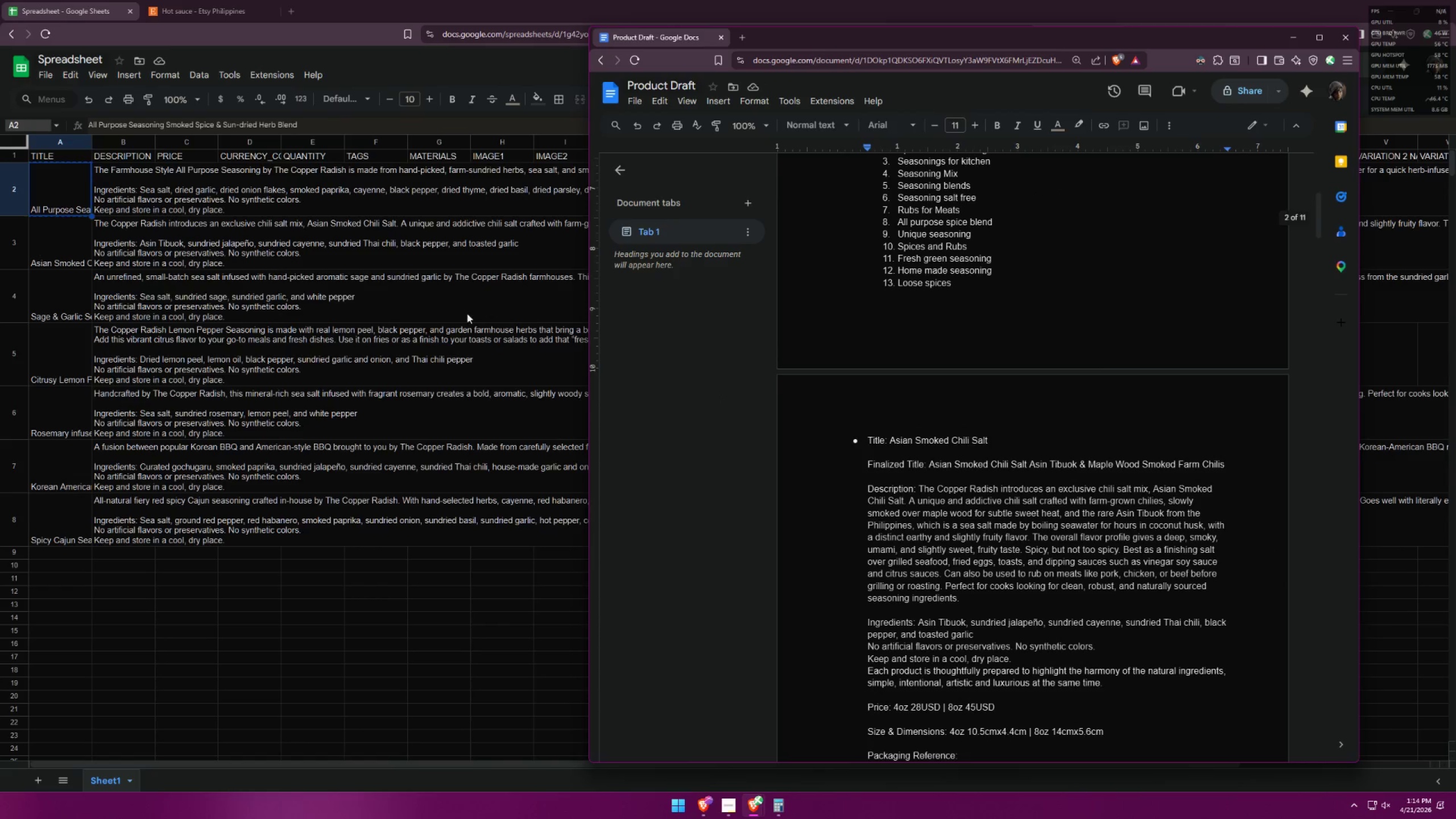 
left_click([44, 245])
 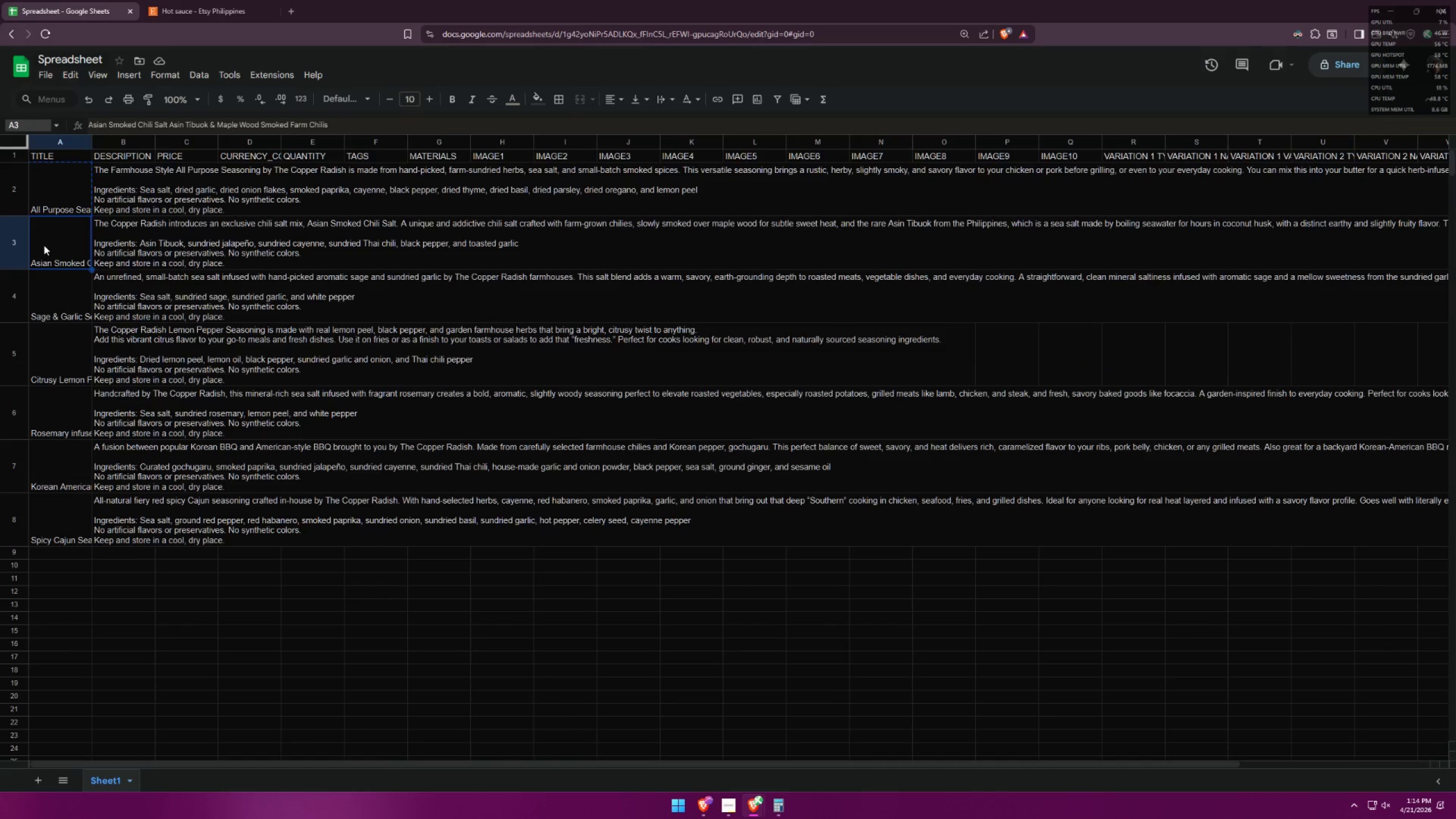 
key(Control+ControlLeft)
 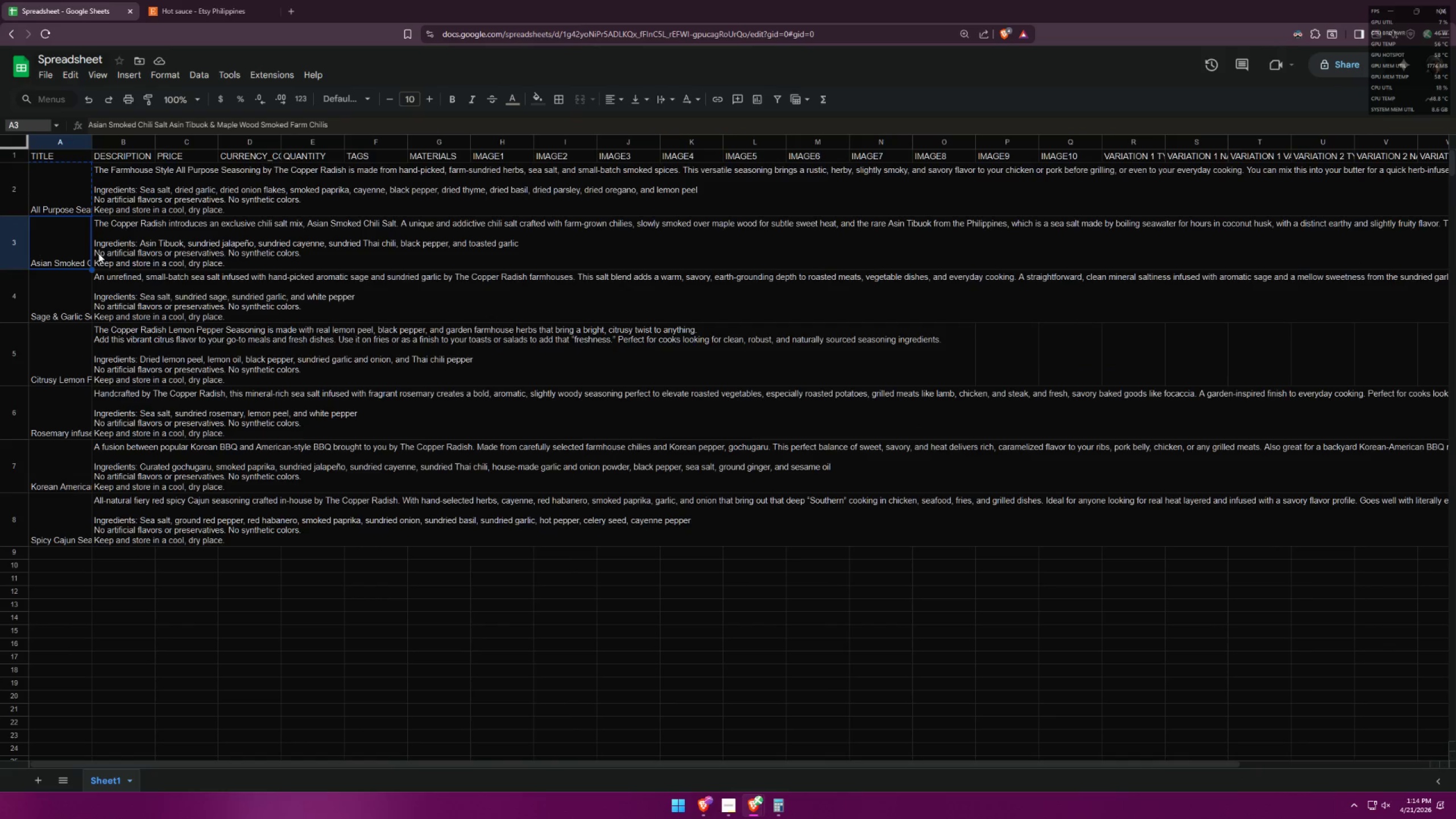 
key(Control+C)
 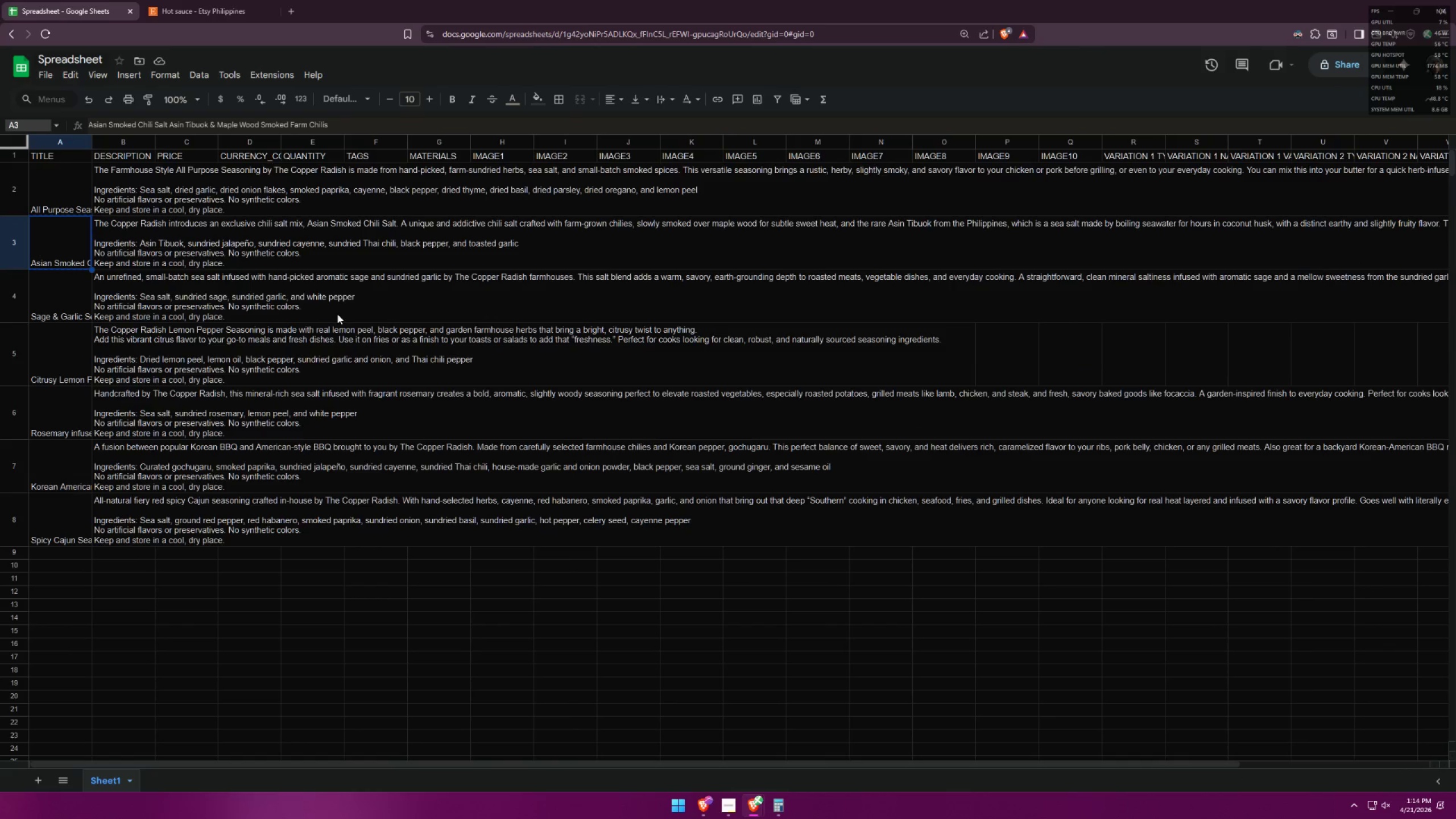 
key(Alt+AltLeft)
 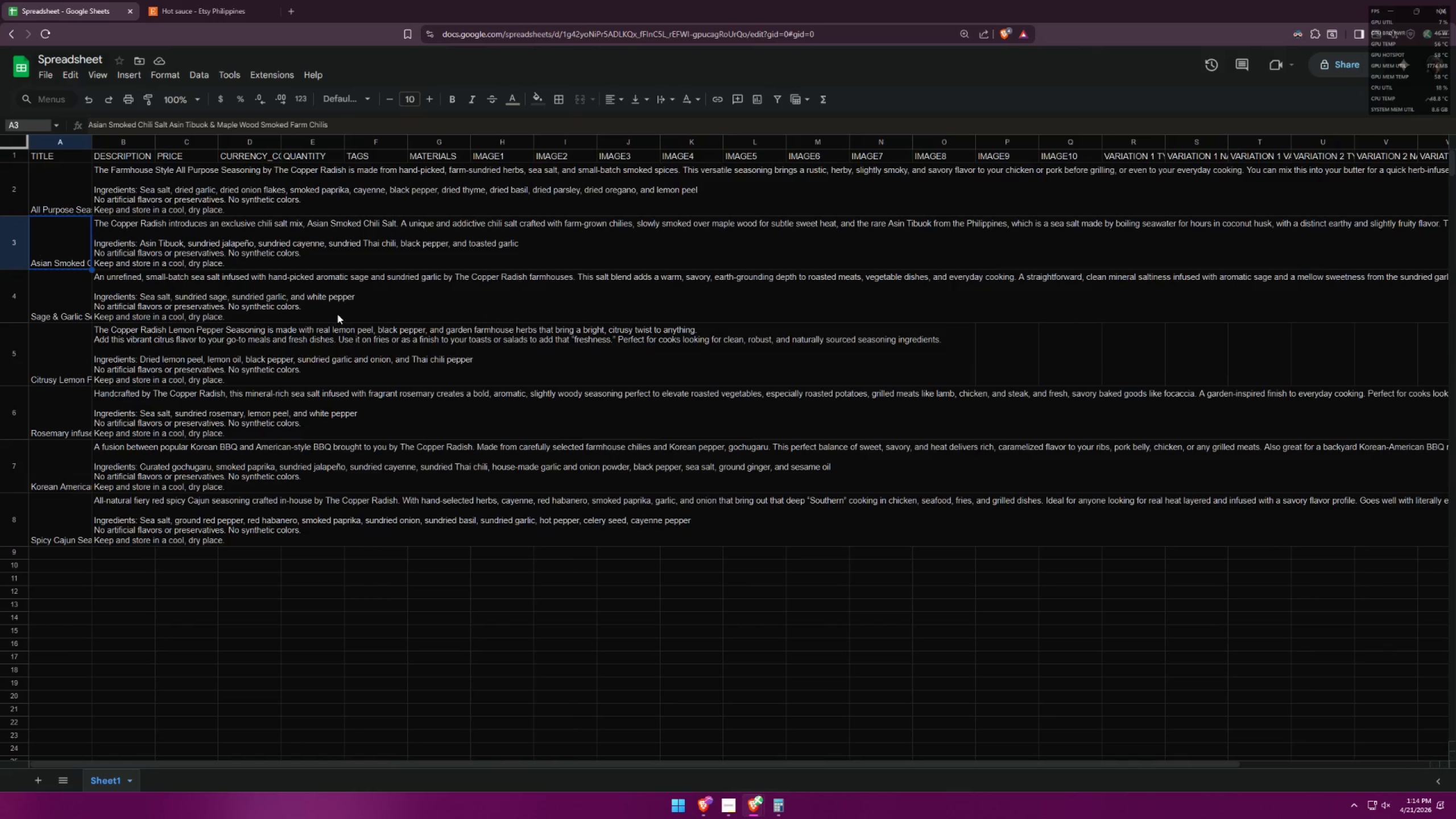 
key(Alt+Tab)
 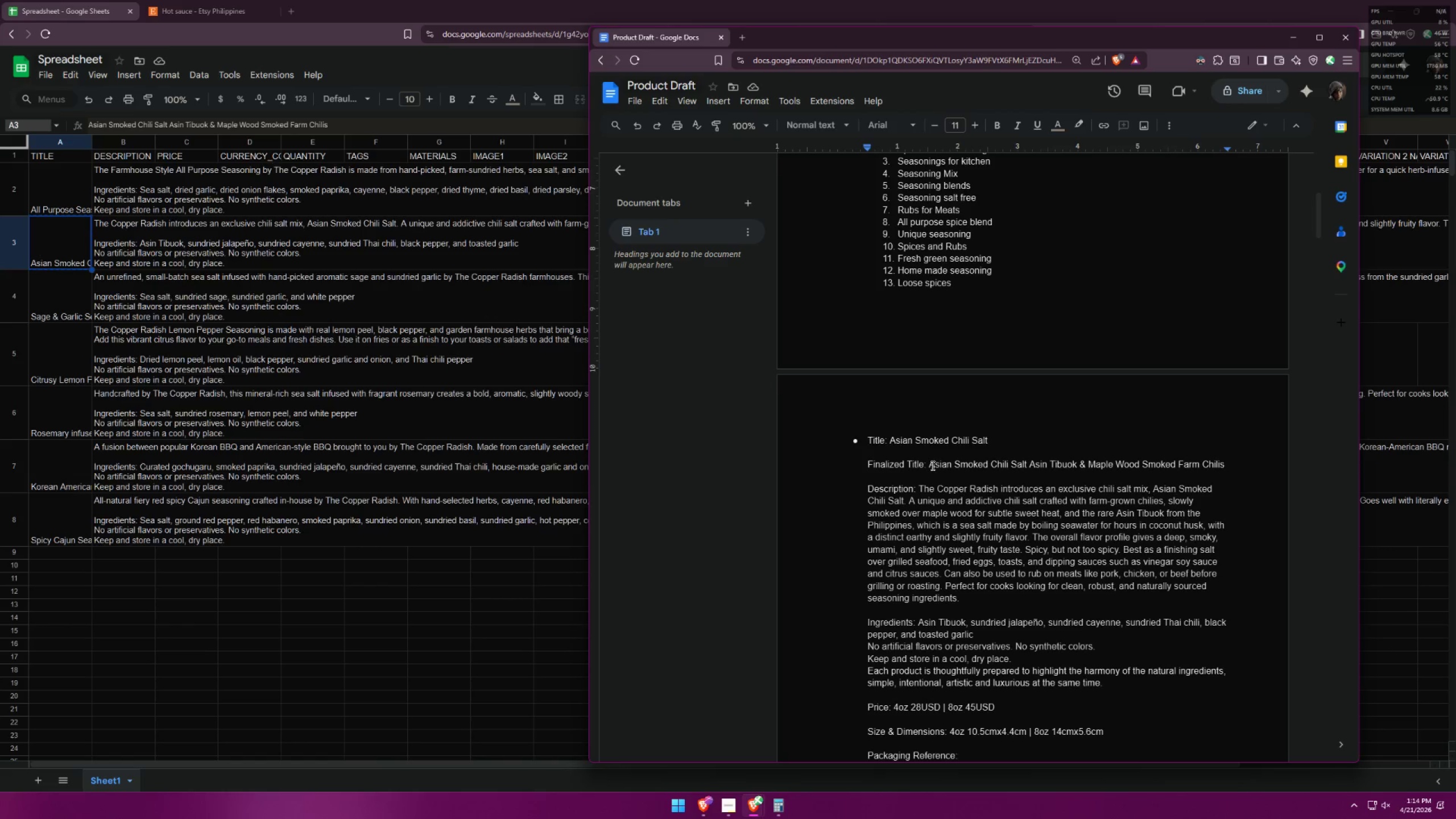 
left_click_drag(start_coordinate=[929, 464], to_coordinate=[1226, 461])
 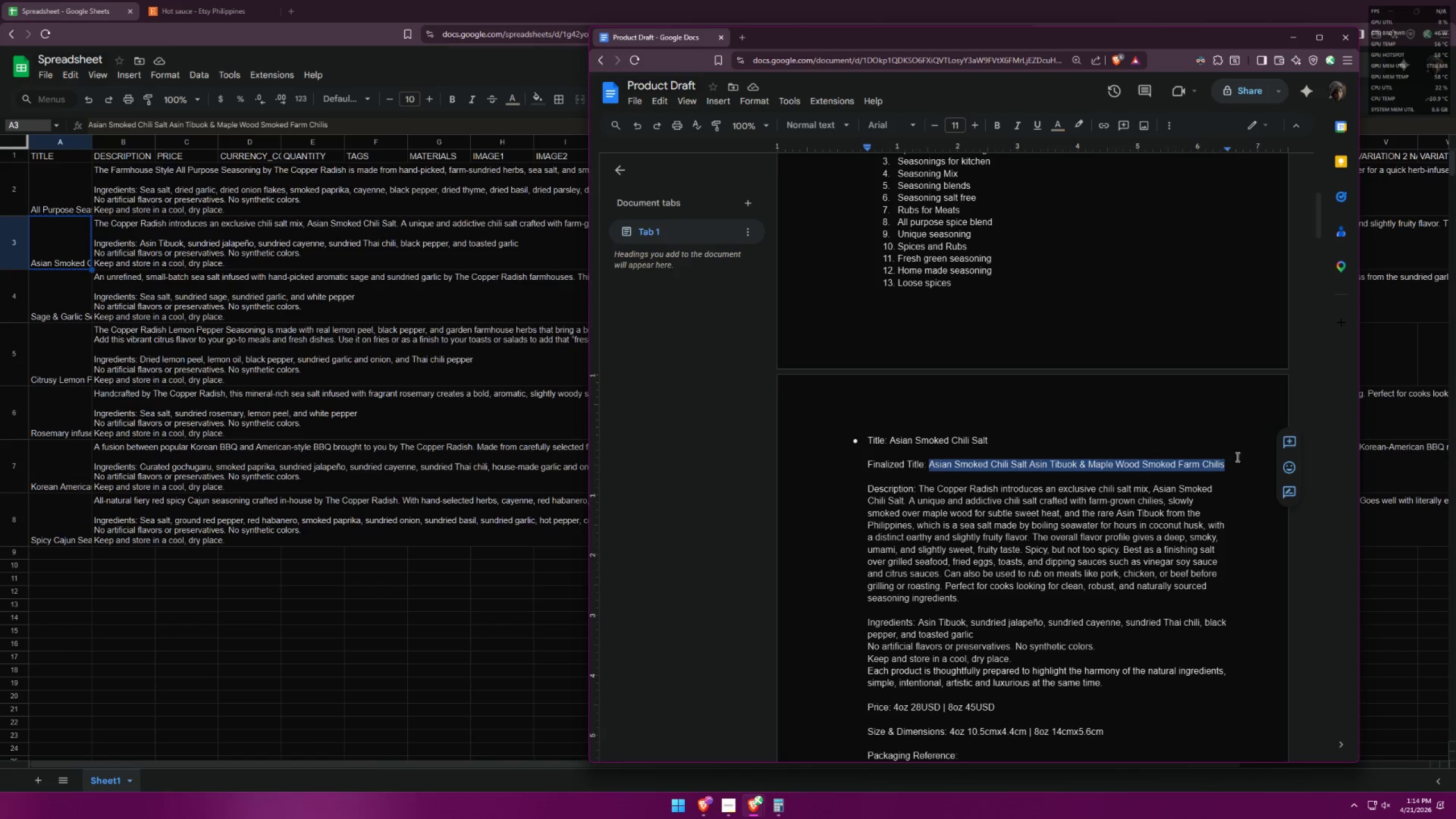 
key(Control+ControlLeft)
 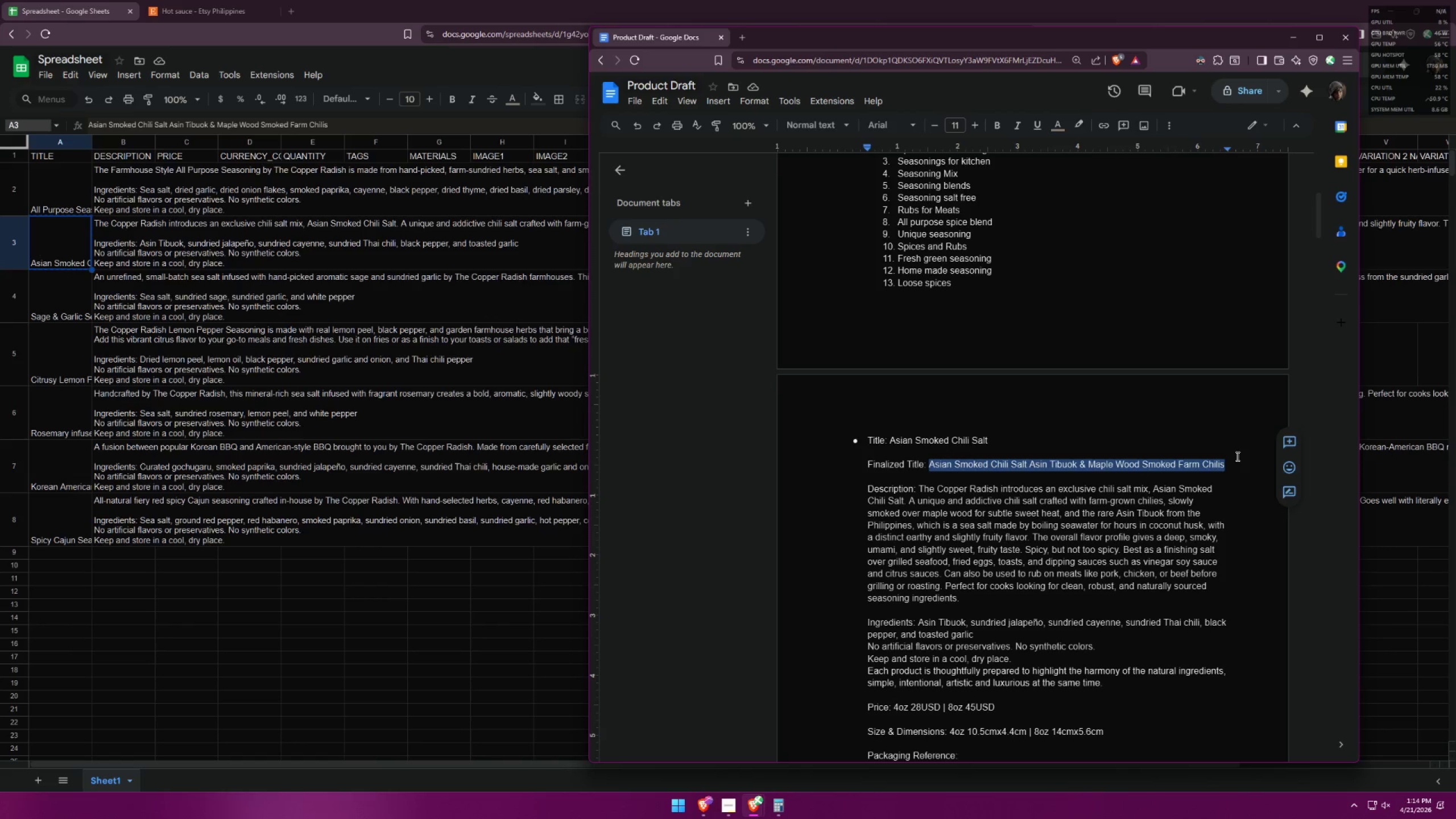 
key(Control+V)
 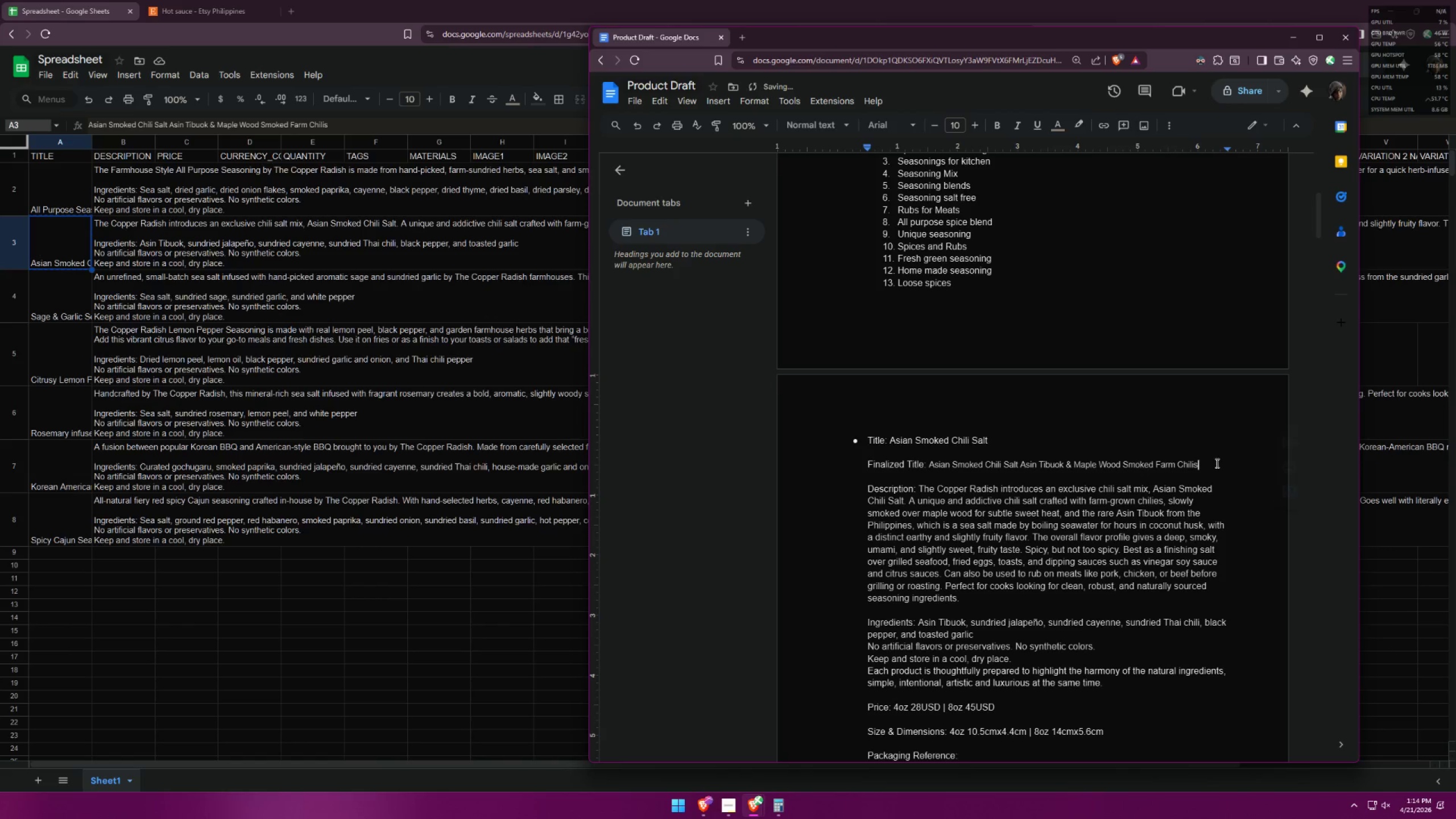 
left_click_drag(start_coordinate=[1209, 464], to_coordinate=[931, 466])
 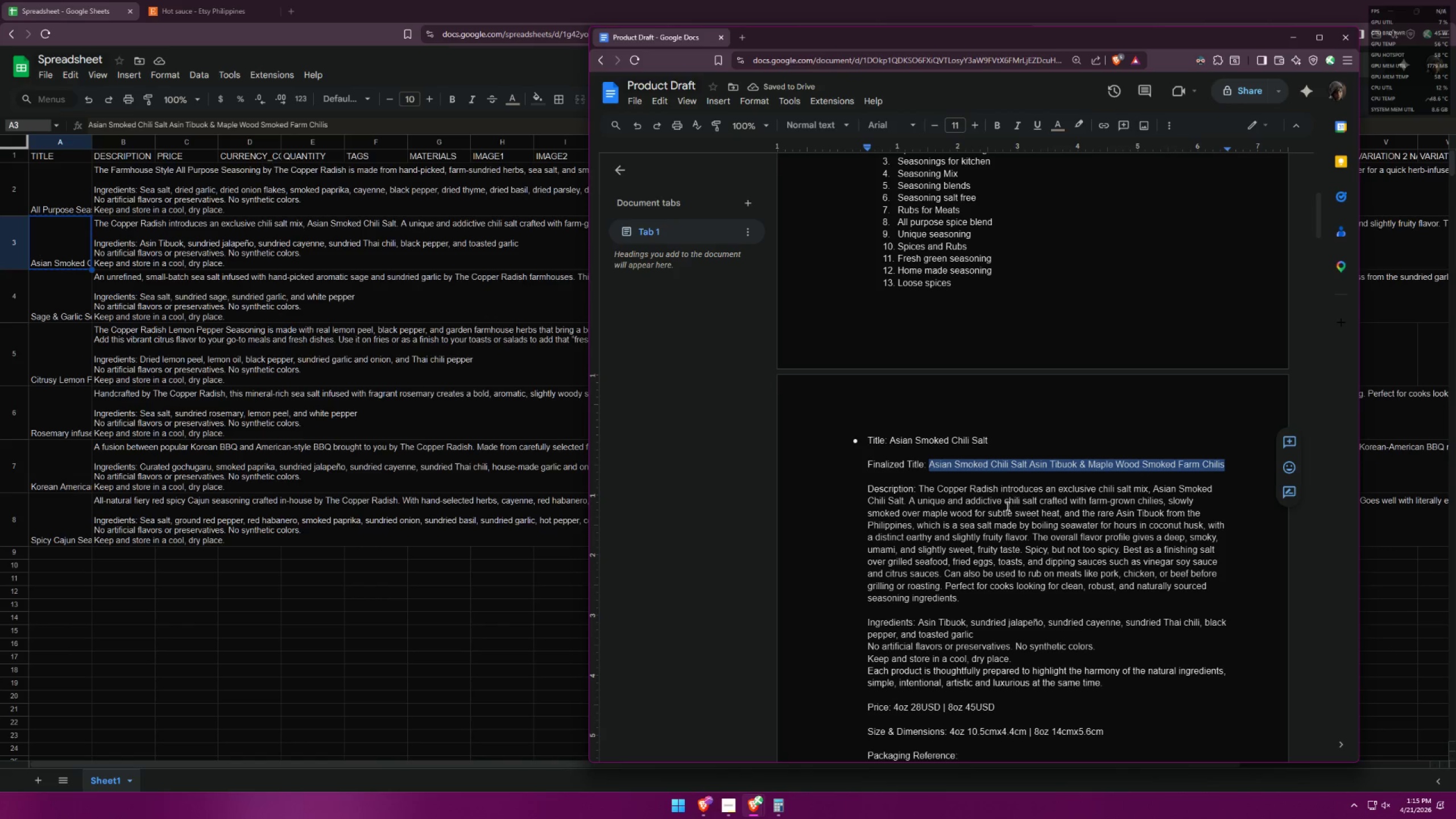 
wait(6.64)
 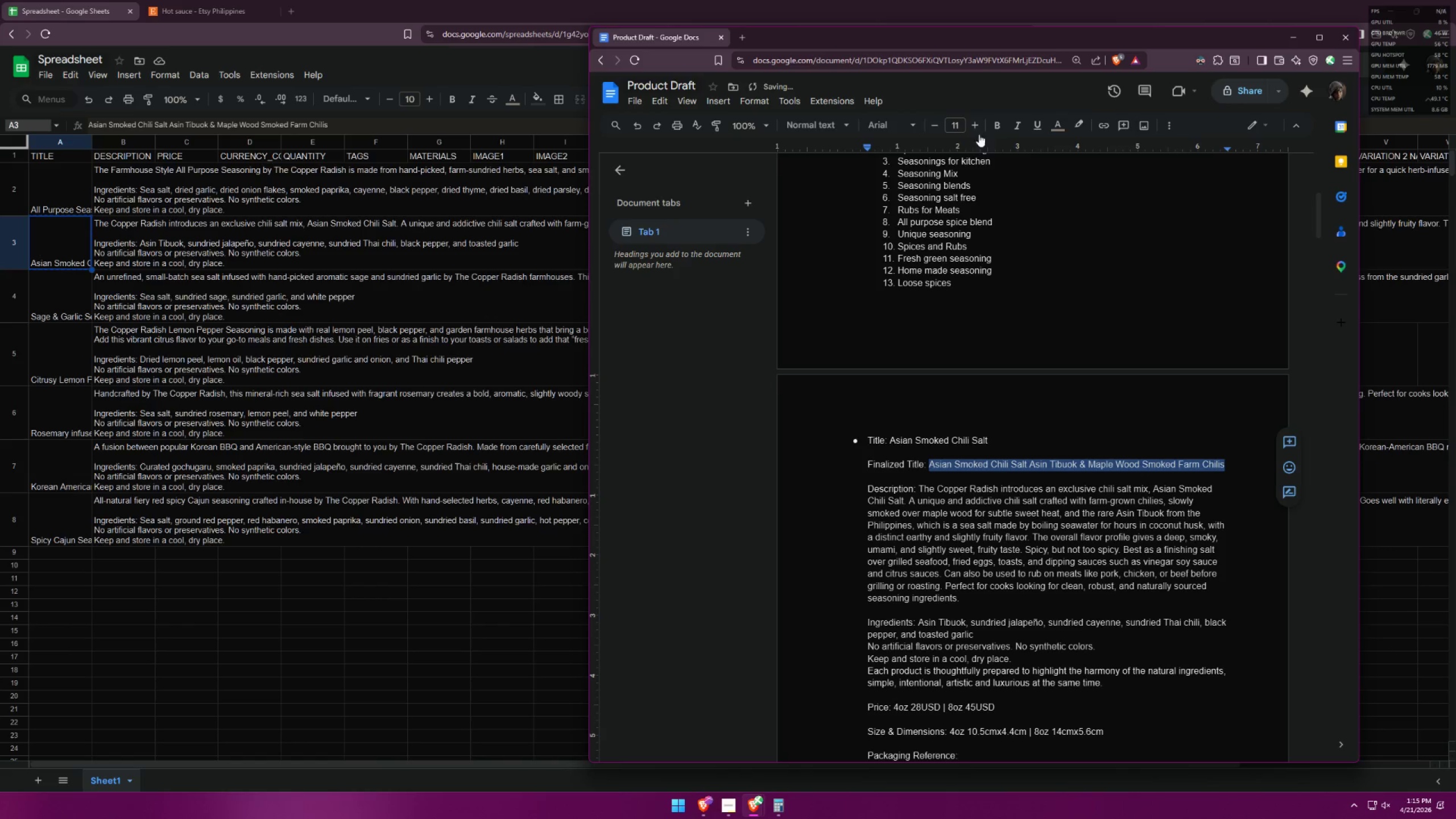 
left_click([1041, 489])
 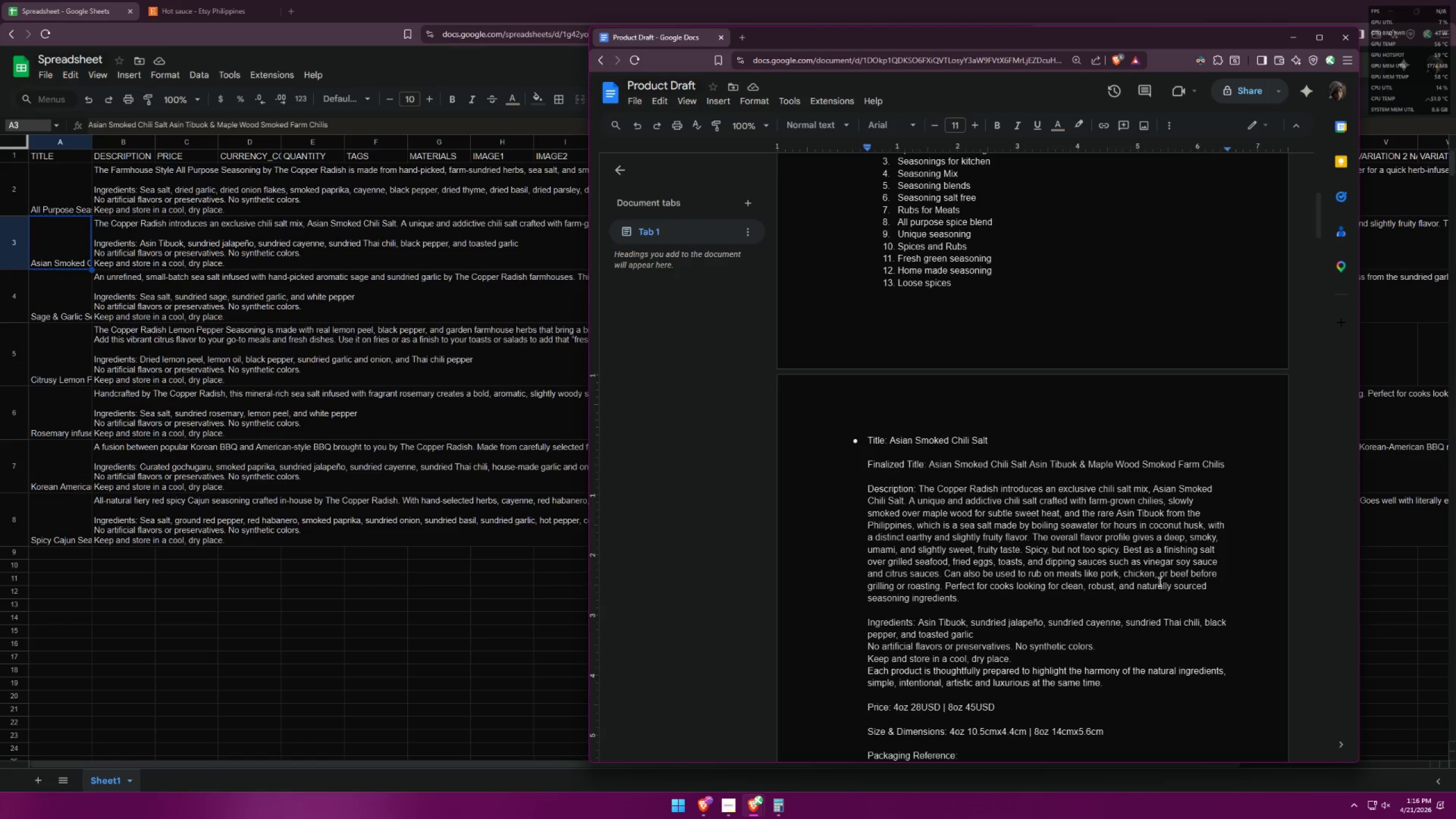 
wait(69.7)
 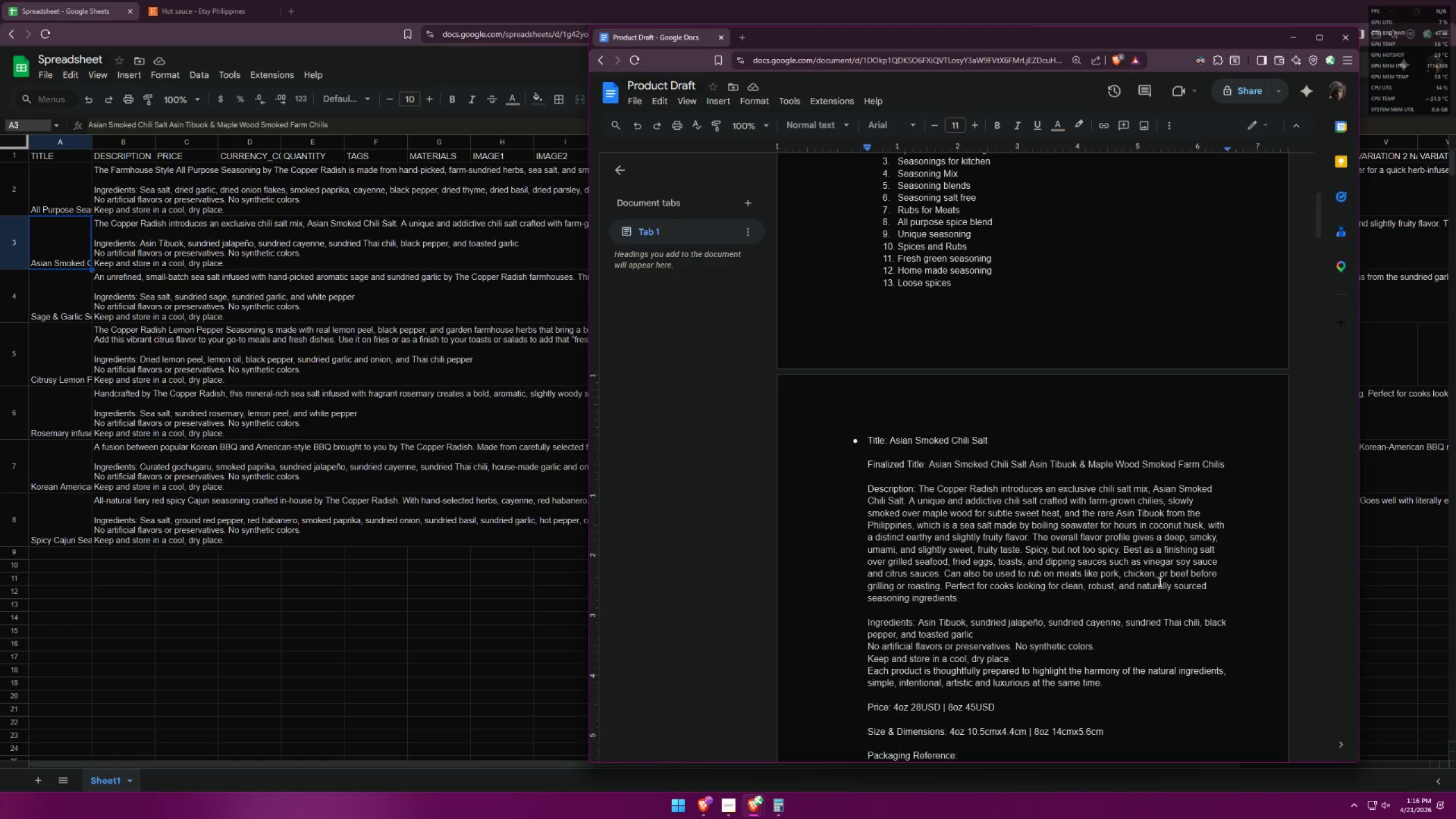 
left_click([944, 584])
 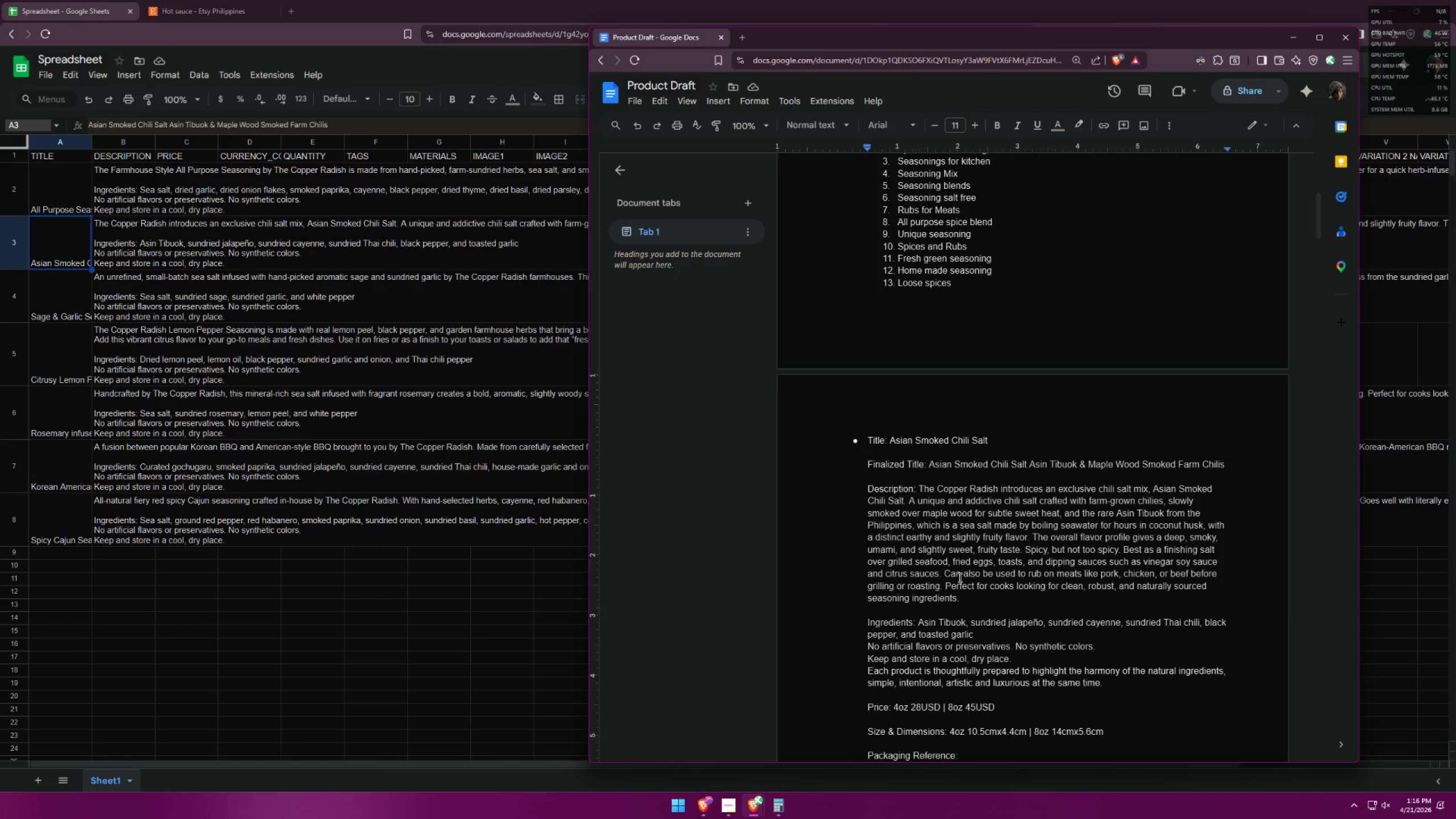 
type(We use to fui)
key(Backspace)
key(Backspace)
type(inishi)
key(Backspace)
type( this on our gr)
key(Backspace)
key(Backspace)
type(fire)
key(Backspace)
key(Backspace)
key(Backspace)
type(F)
key(Backspace)
key(Backspace)
type(Fire-g)
key(Backspace)
type(Grilled Steaks )
 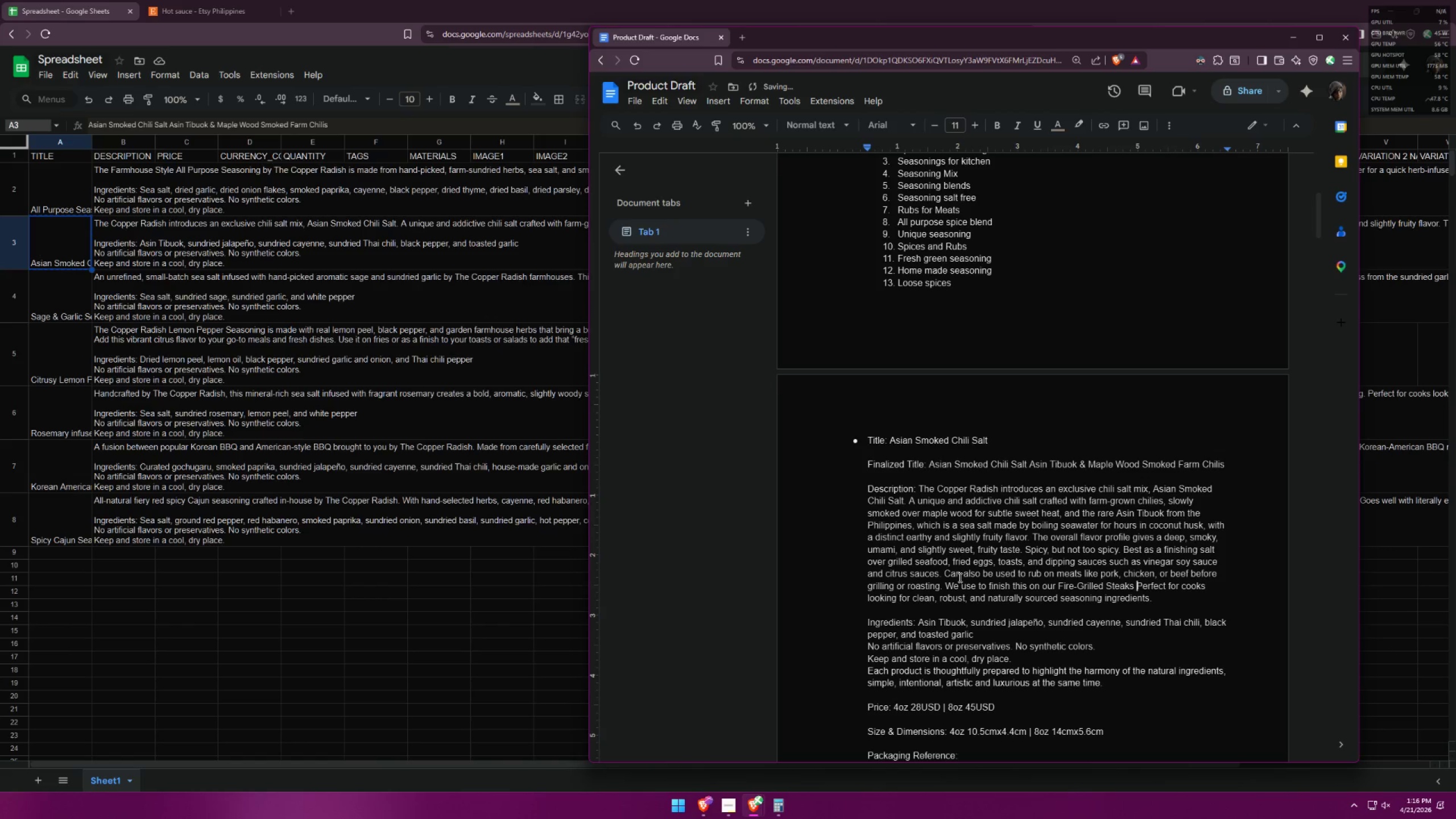 
left_click_drag(start_coordinate=[1008, 585], to_coordinate=[988, 585])
 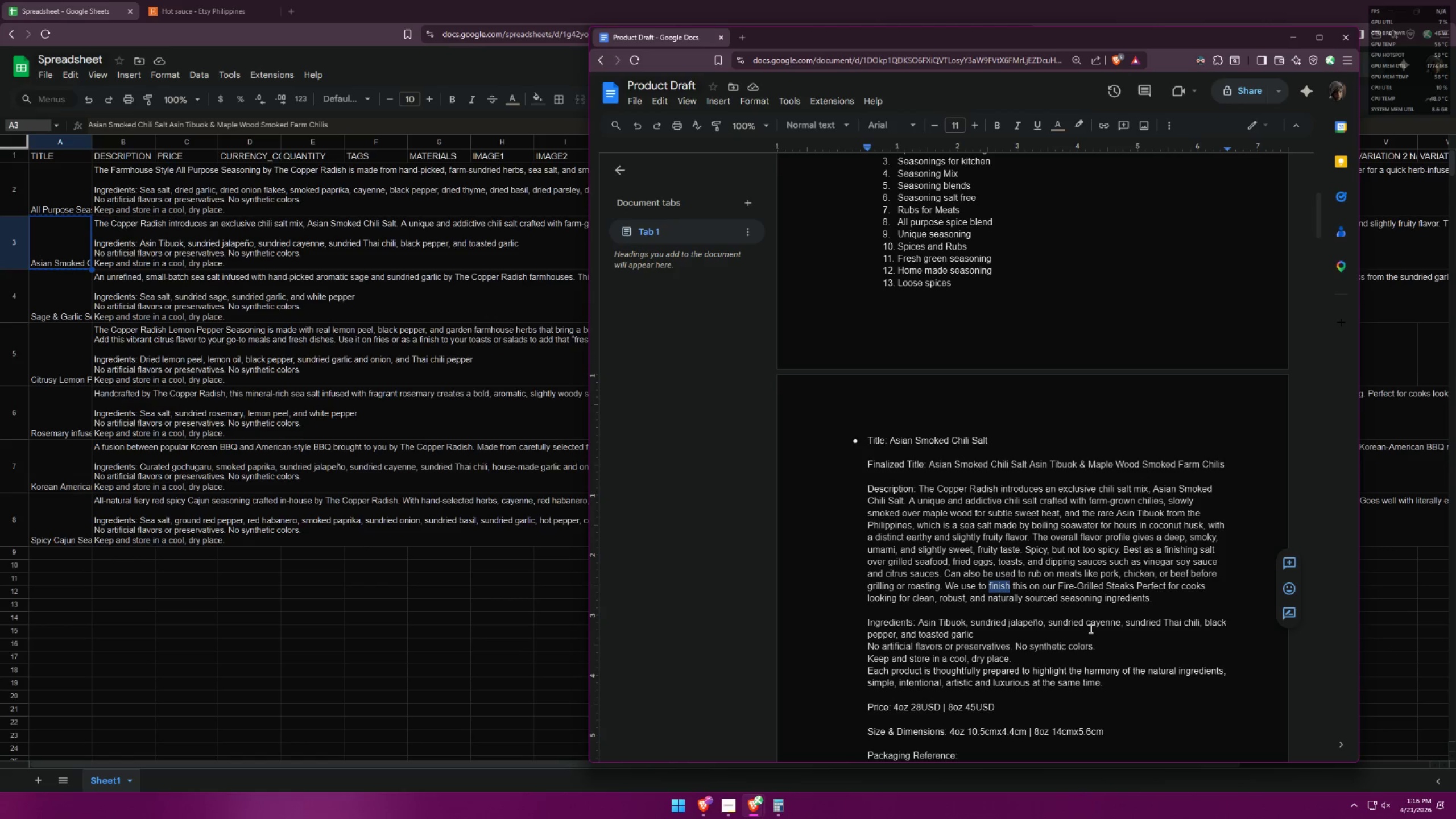 
type(sprinkle)
 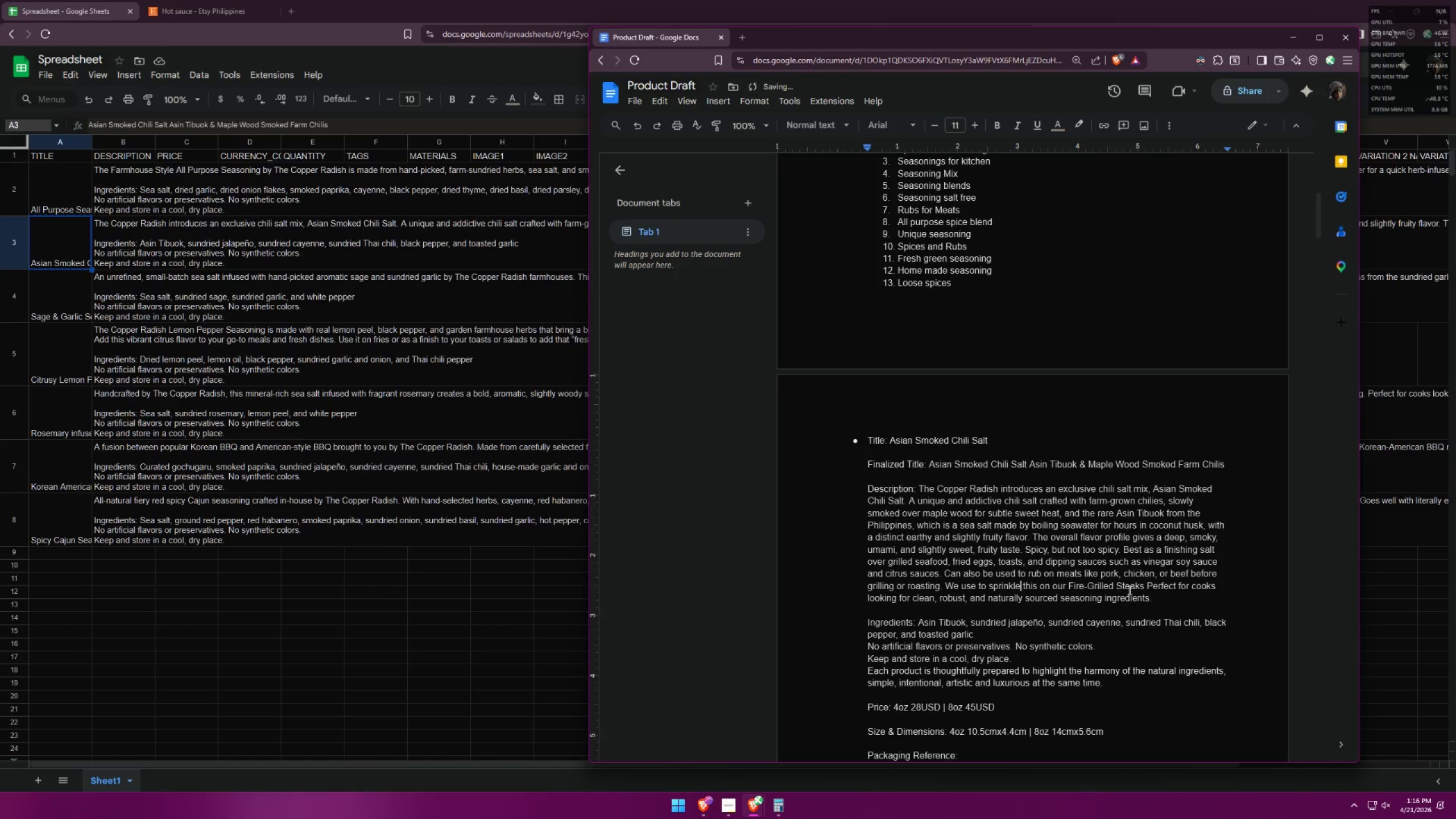 
left_click([1145, 585])
 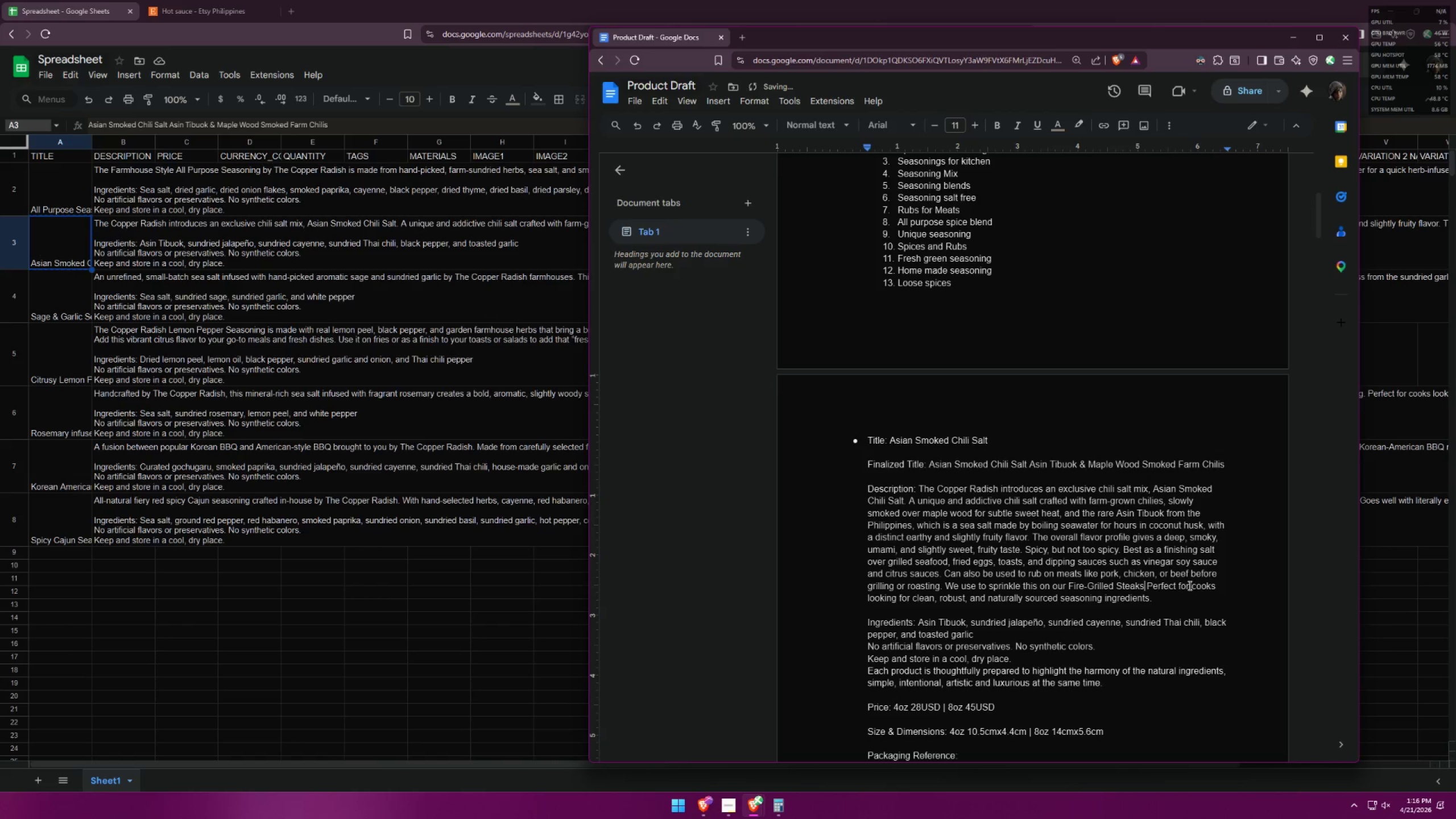 
type( as a finishing salt.)
 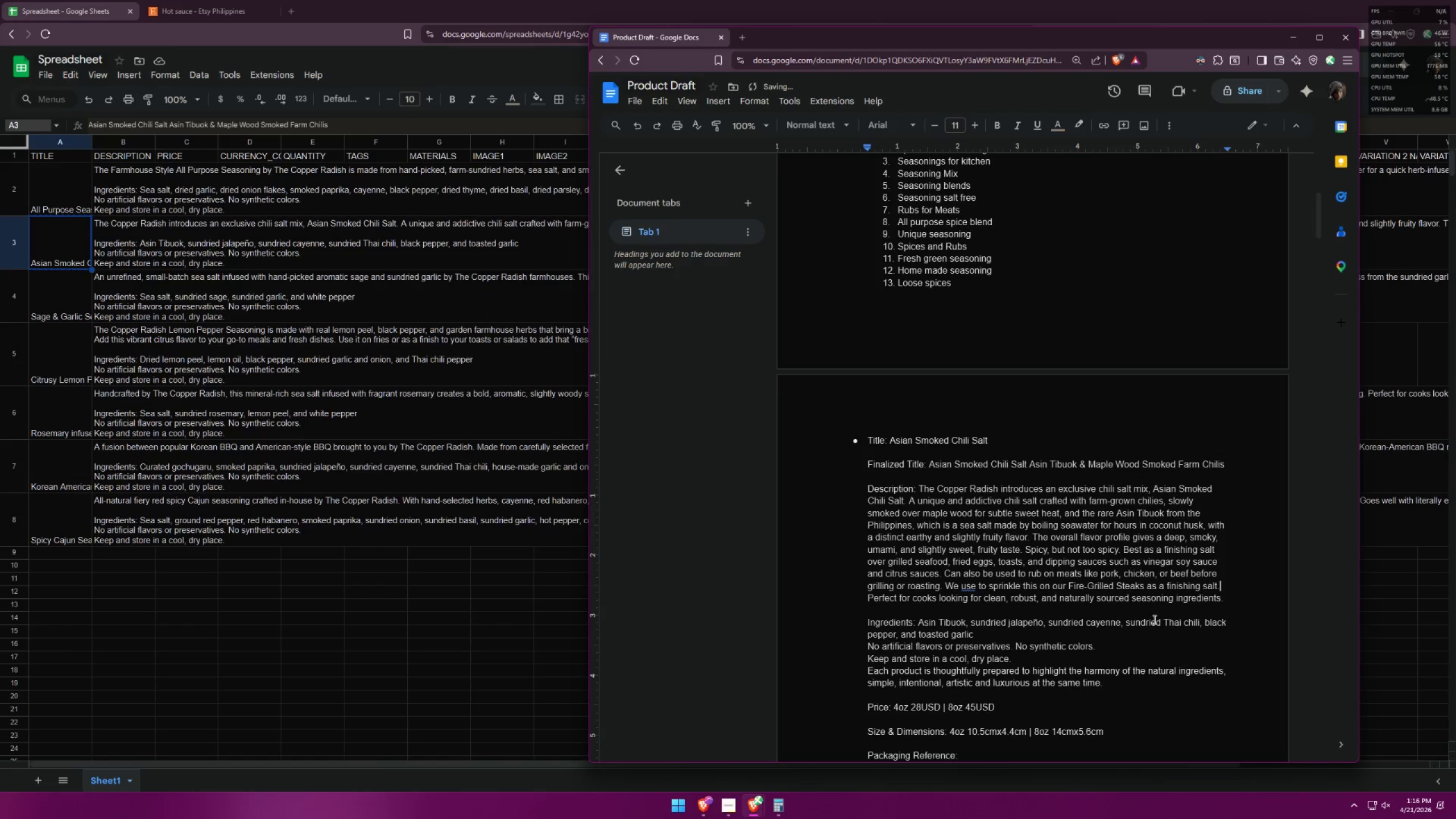 
left_click([969, 589])
 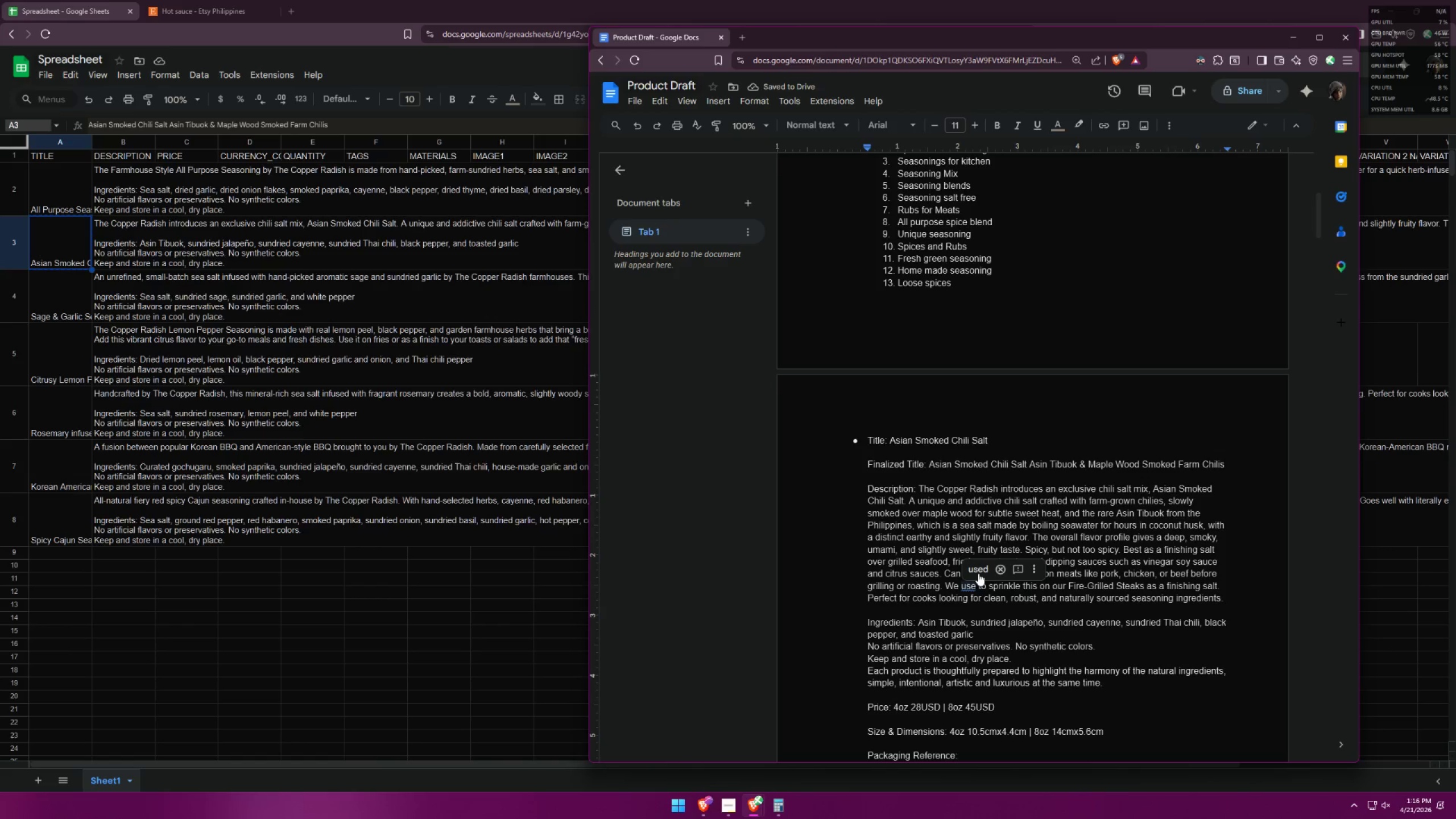 
left_click([978, 573])
 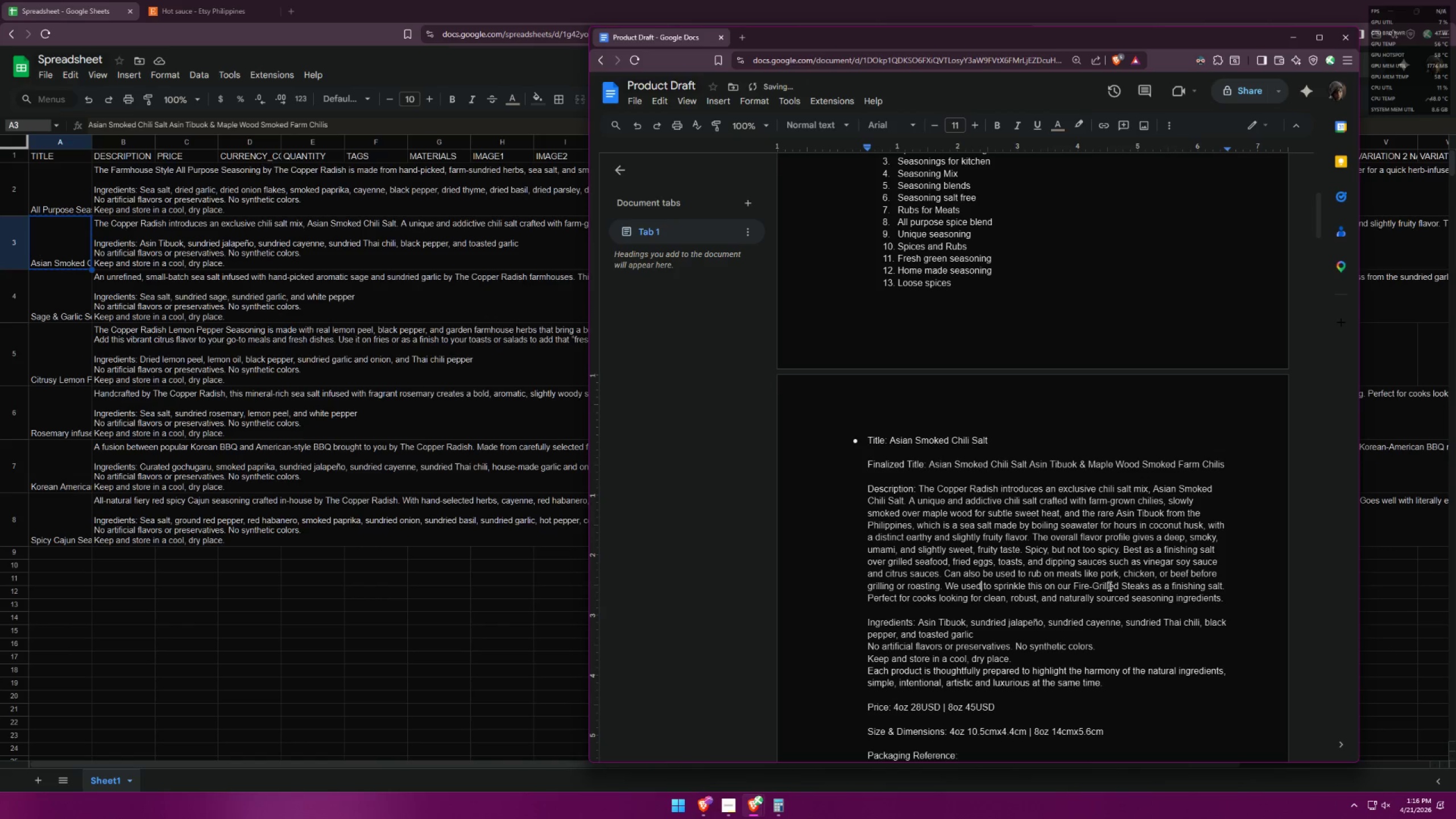 
key(Backspace)
 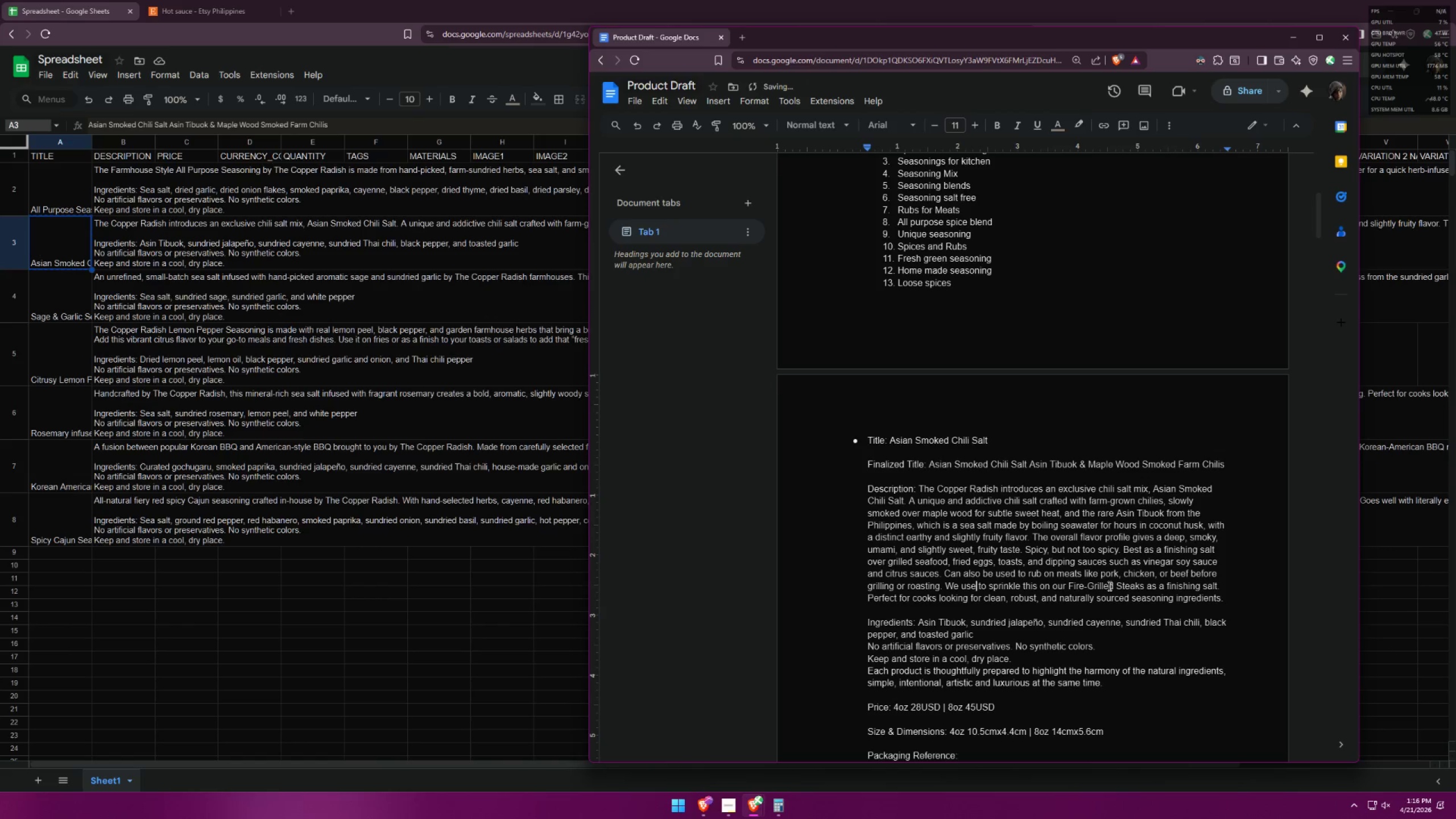 
key(Backspace)
 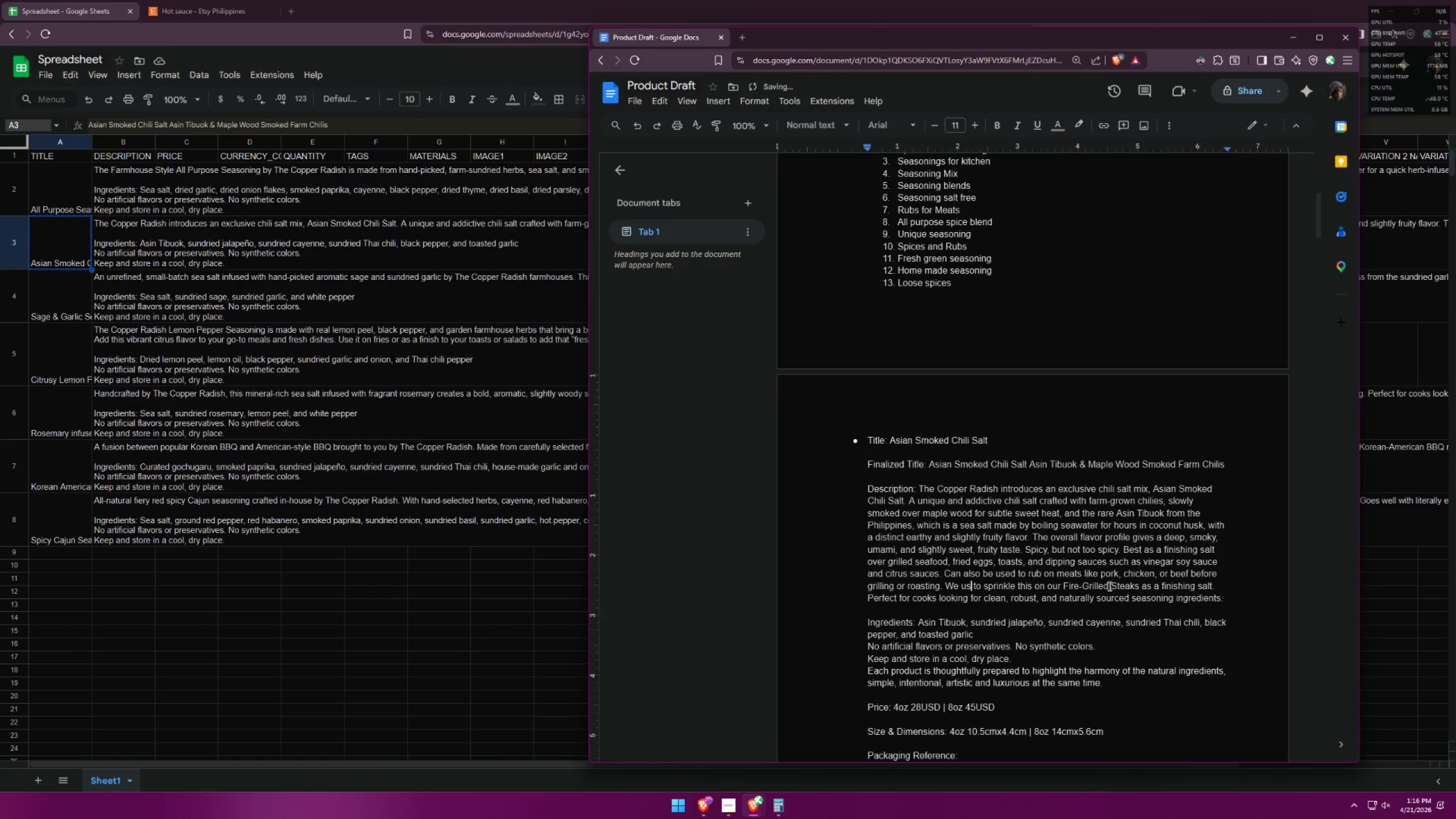 
key(Backspace)
 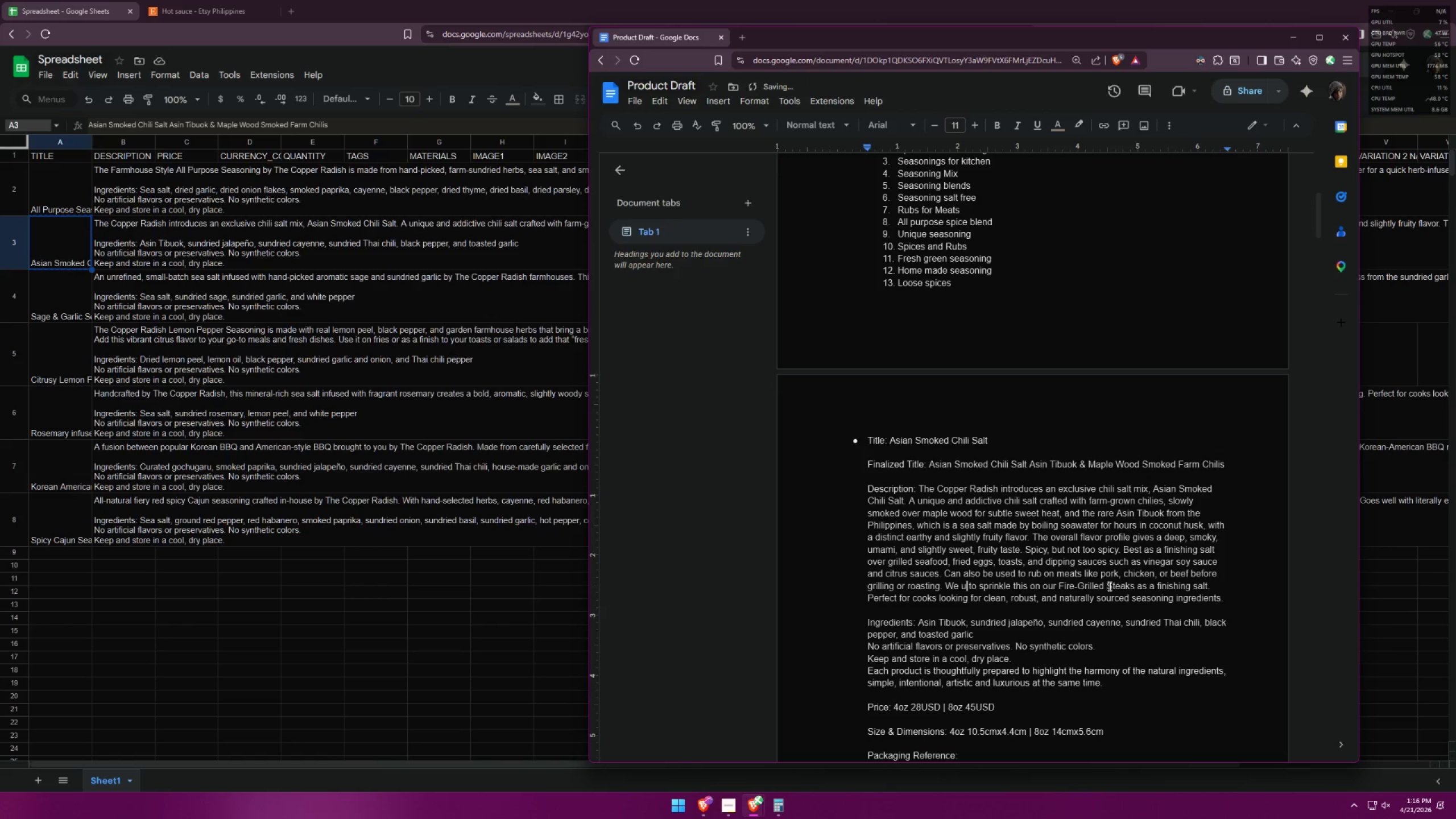 
key(Backspace)
 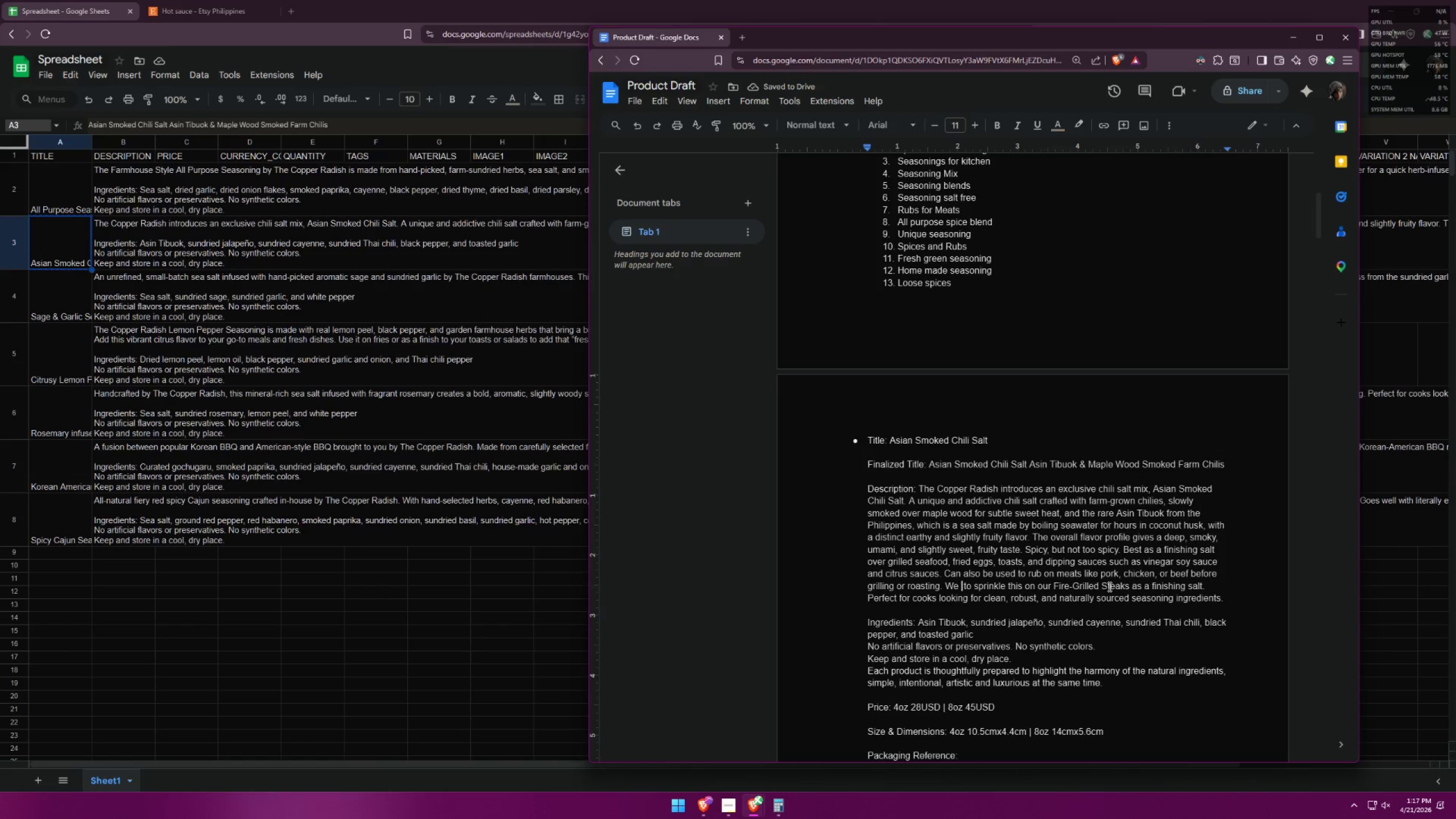 
type(love )
 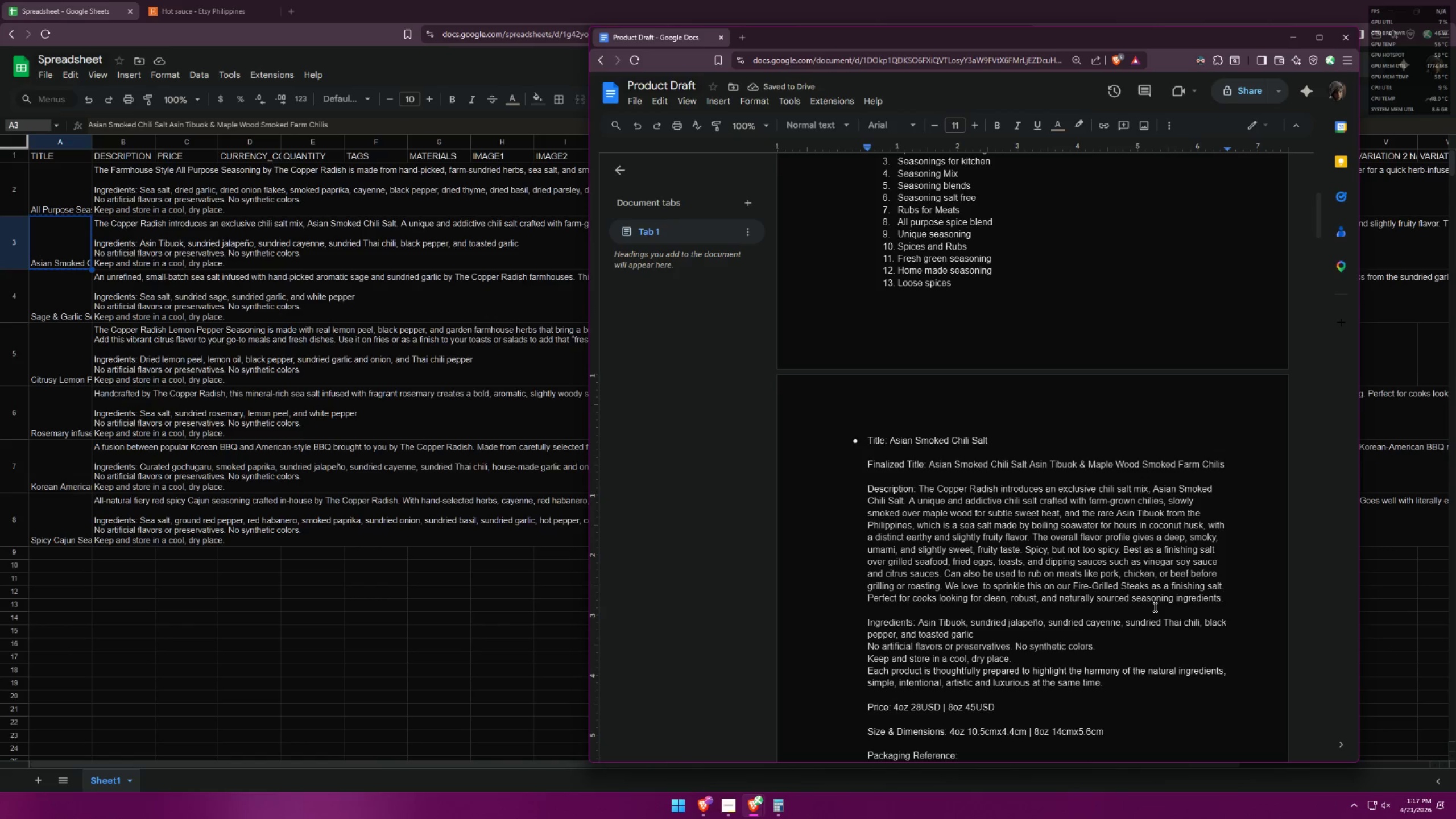 
left_click([1158, 607])
 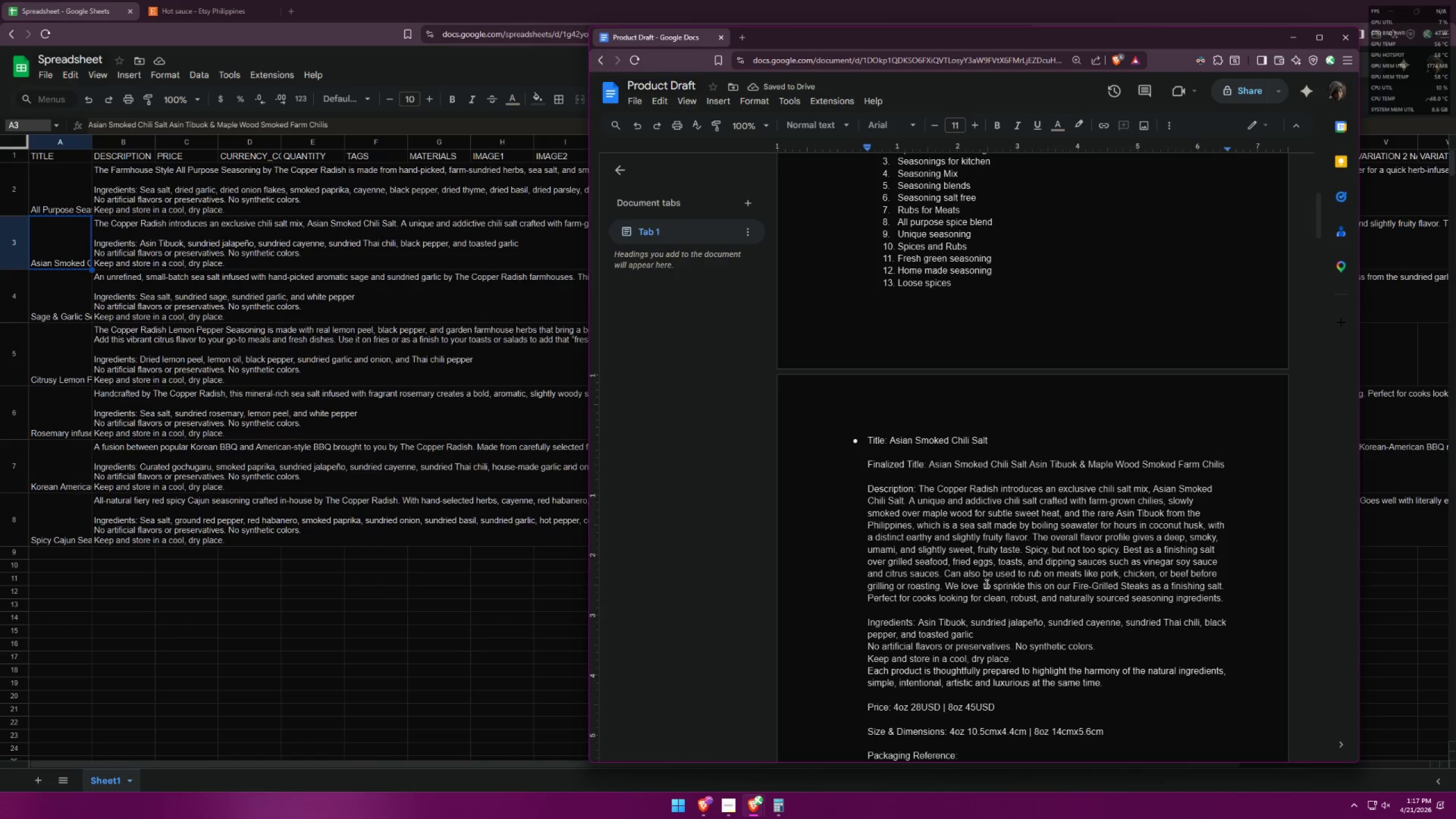 
double_click([982, 585])
 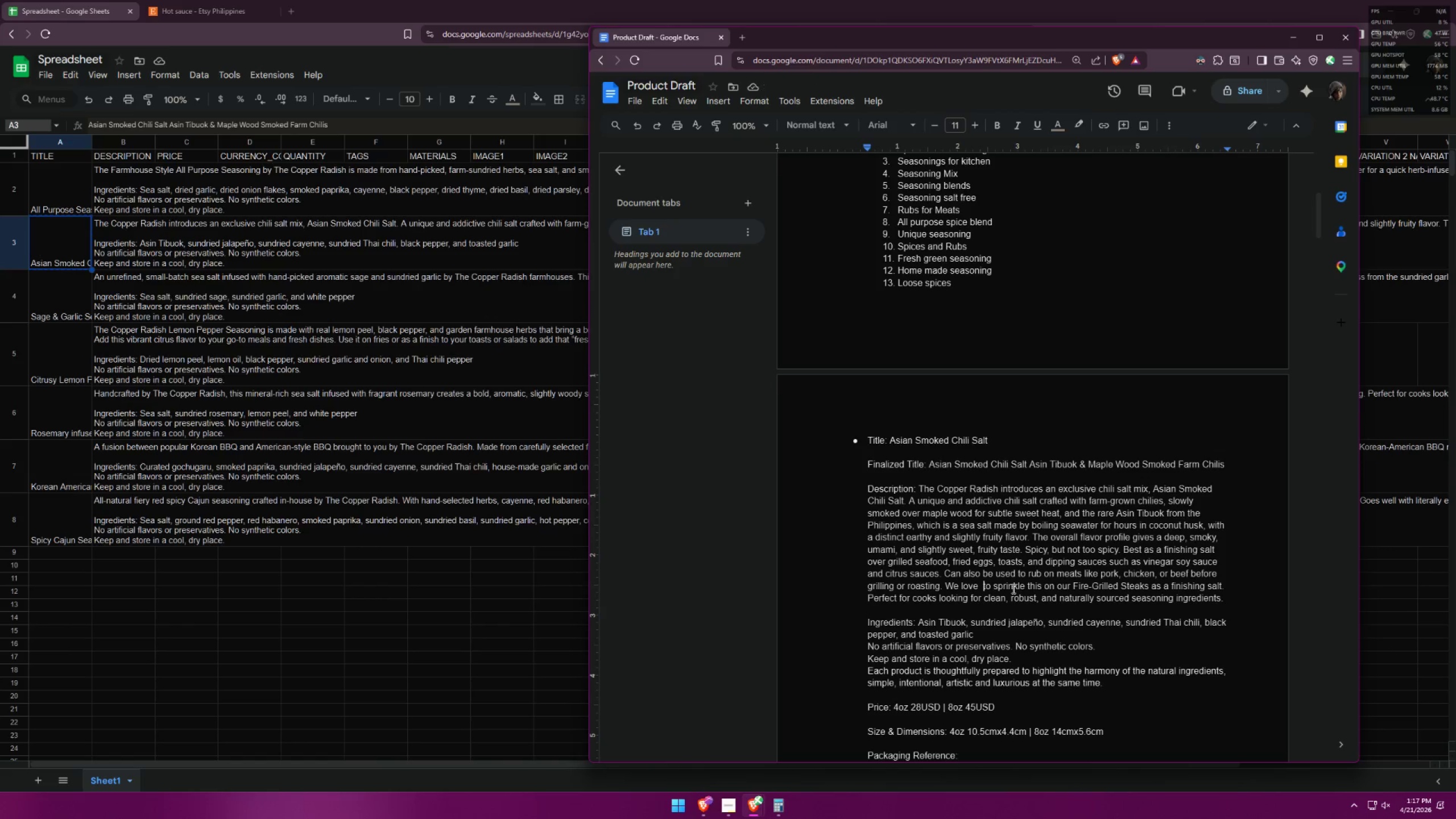 
key(Backspace)
 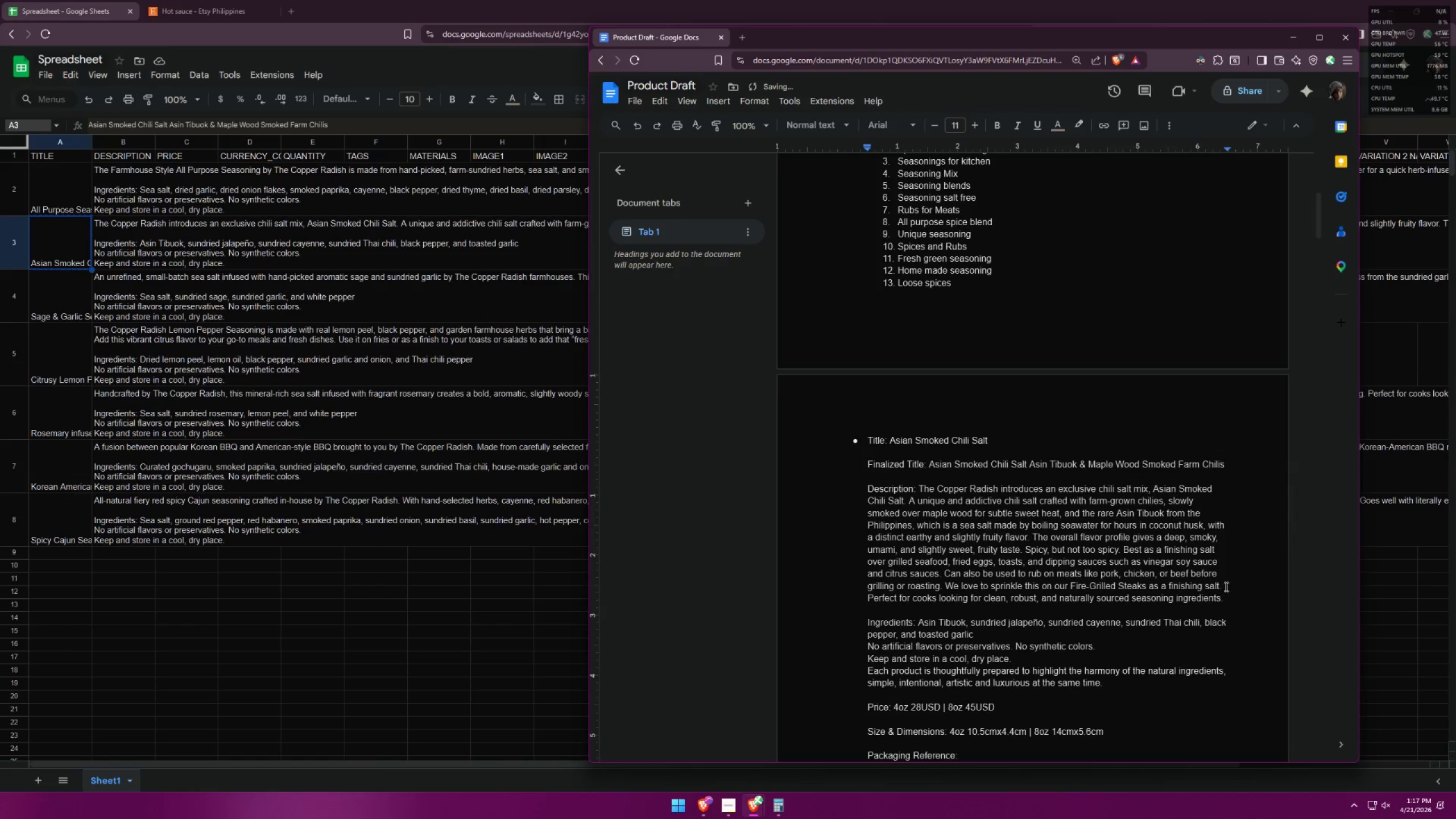 
double_click([1215, 587])
 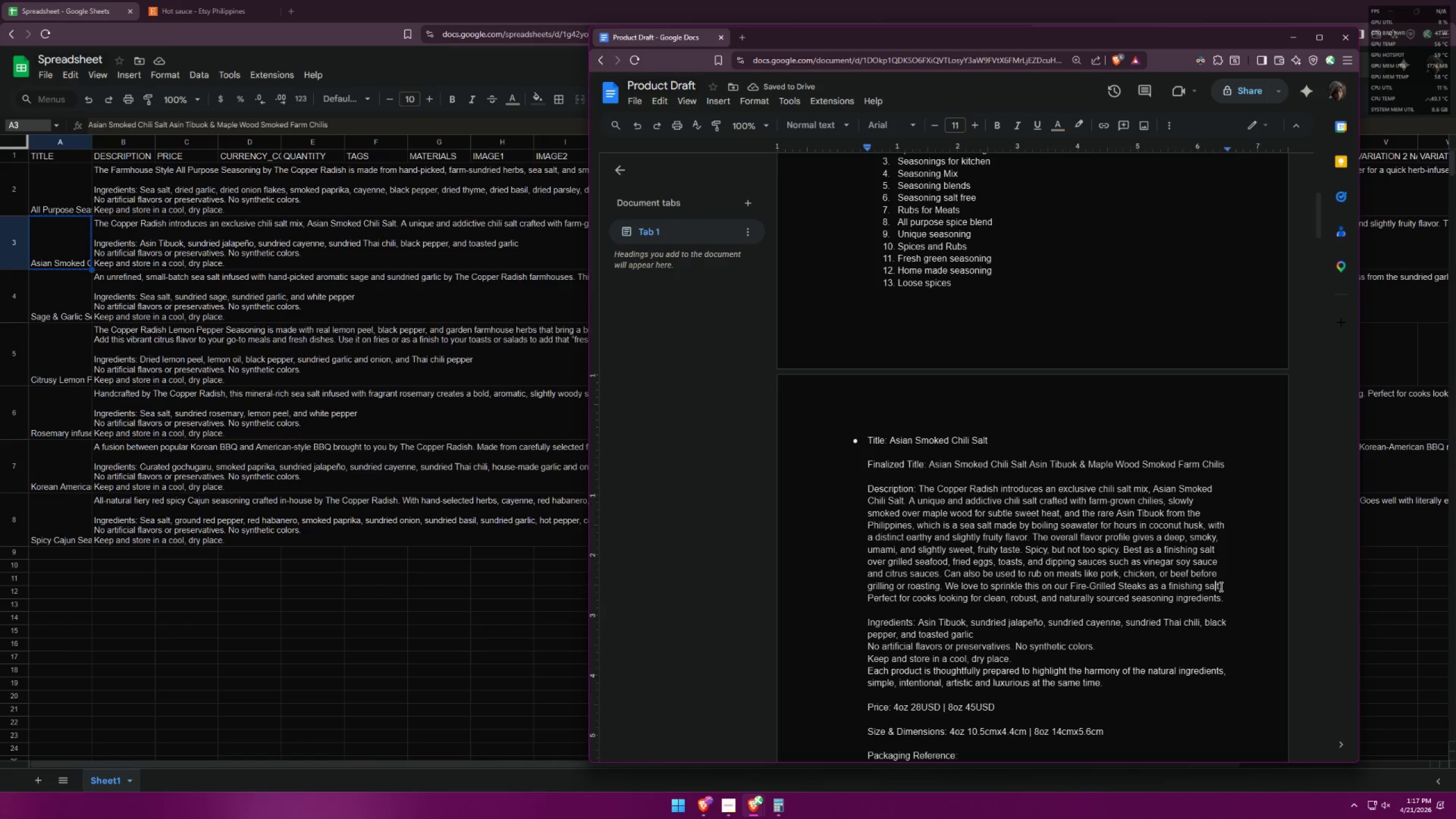 
left_click([1218, 588])
 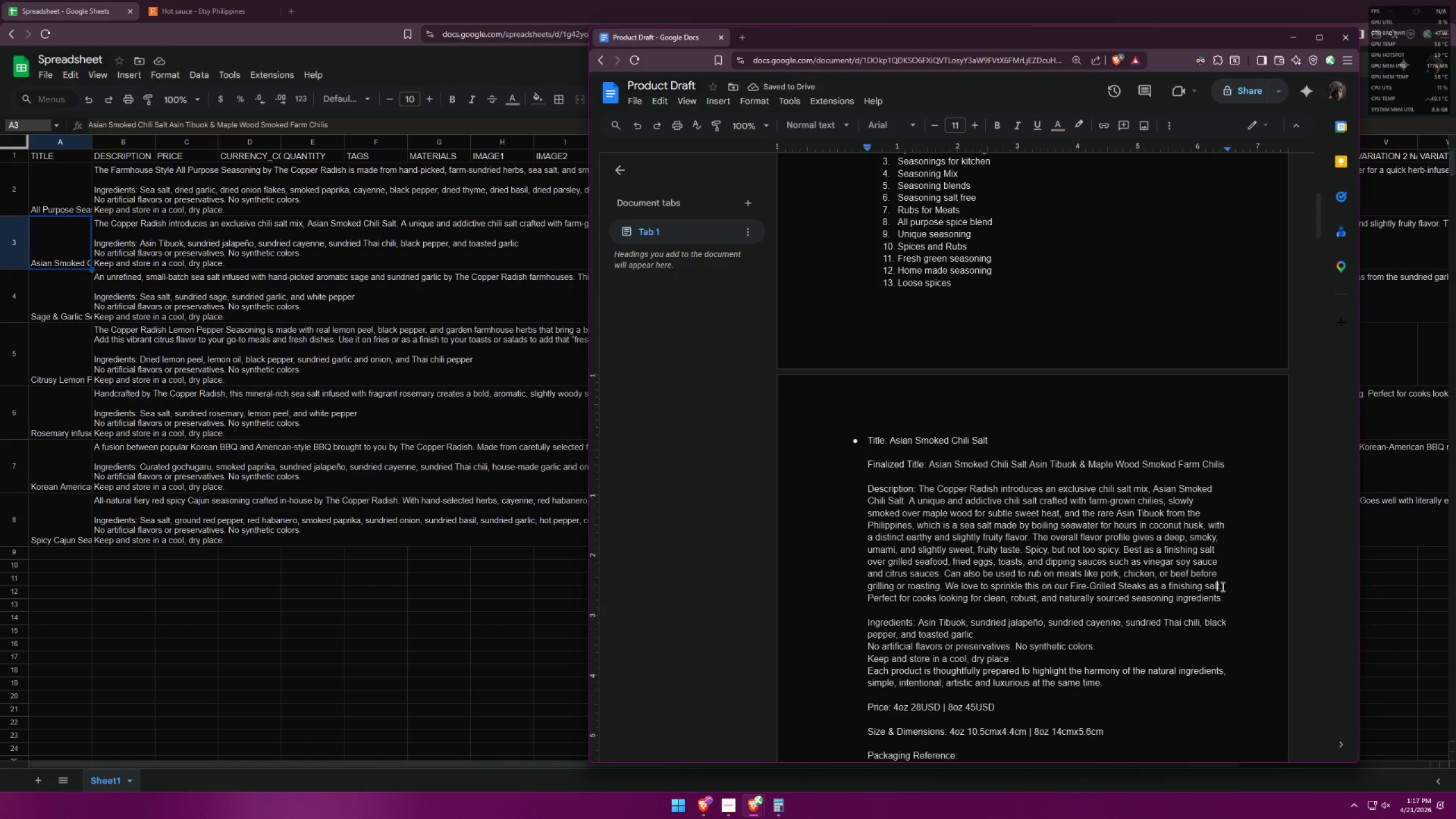 
left_click([1219, 588])
 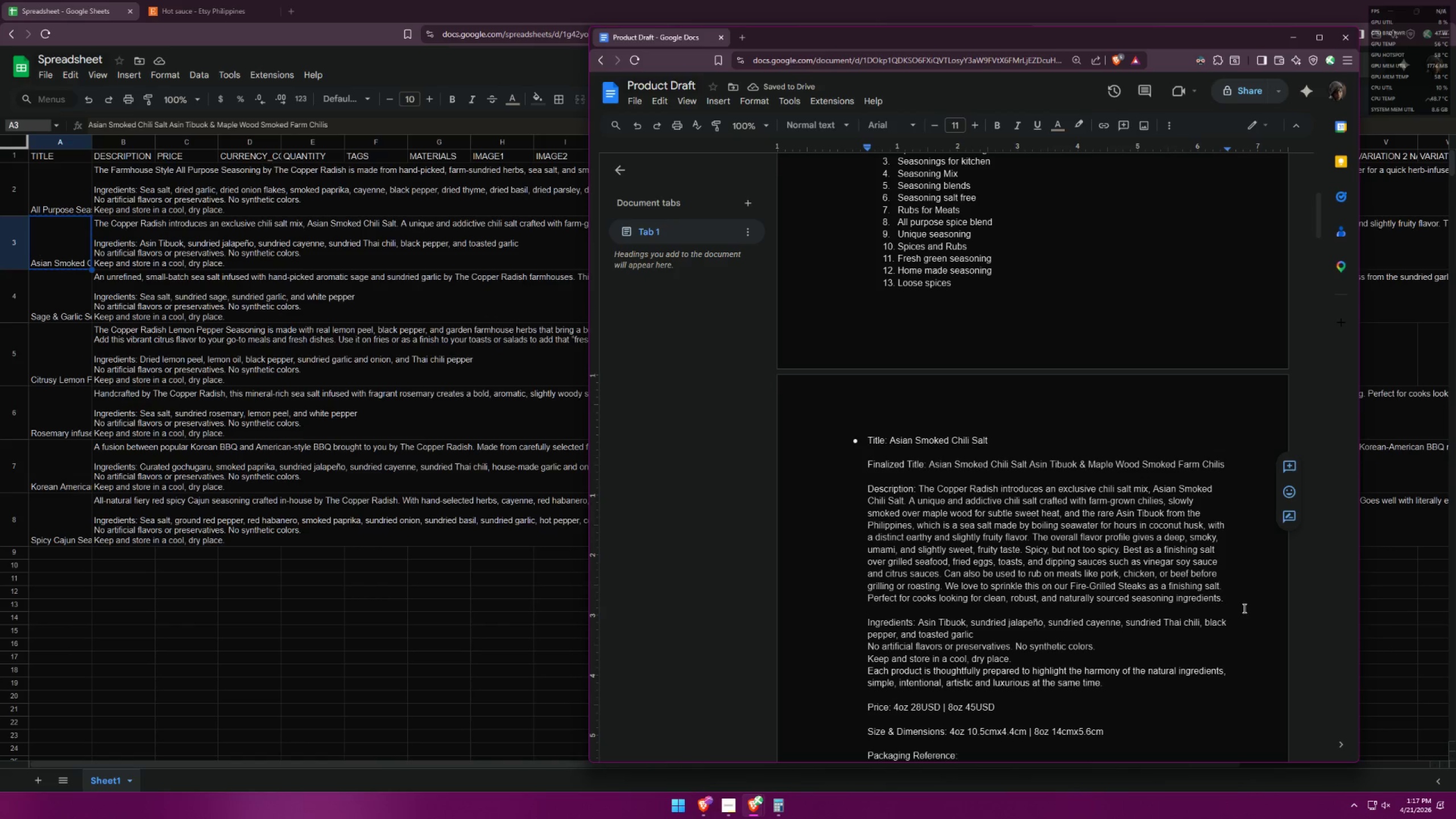 
type( to give you thi)
key(Backspace)
key(Backspace)
key(Backspace)
type(ive this )
 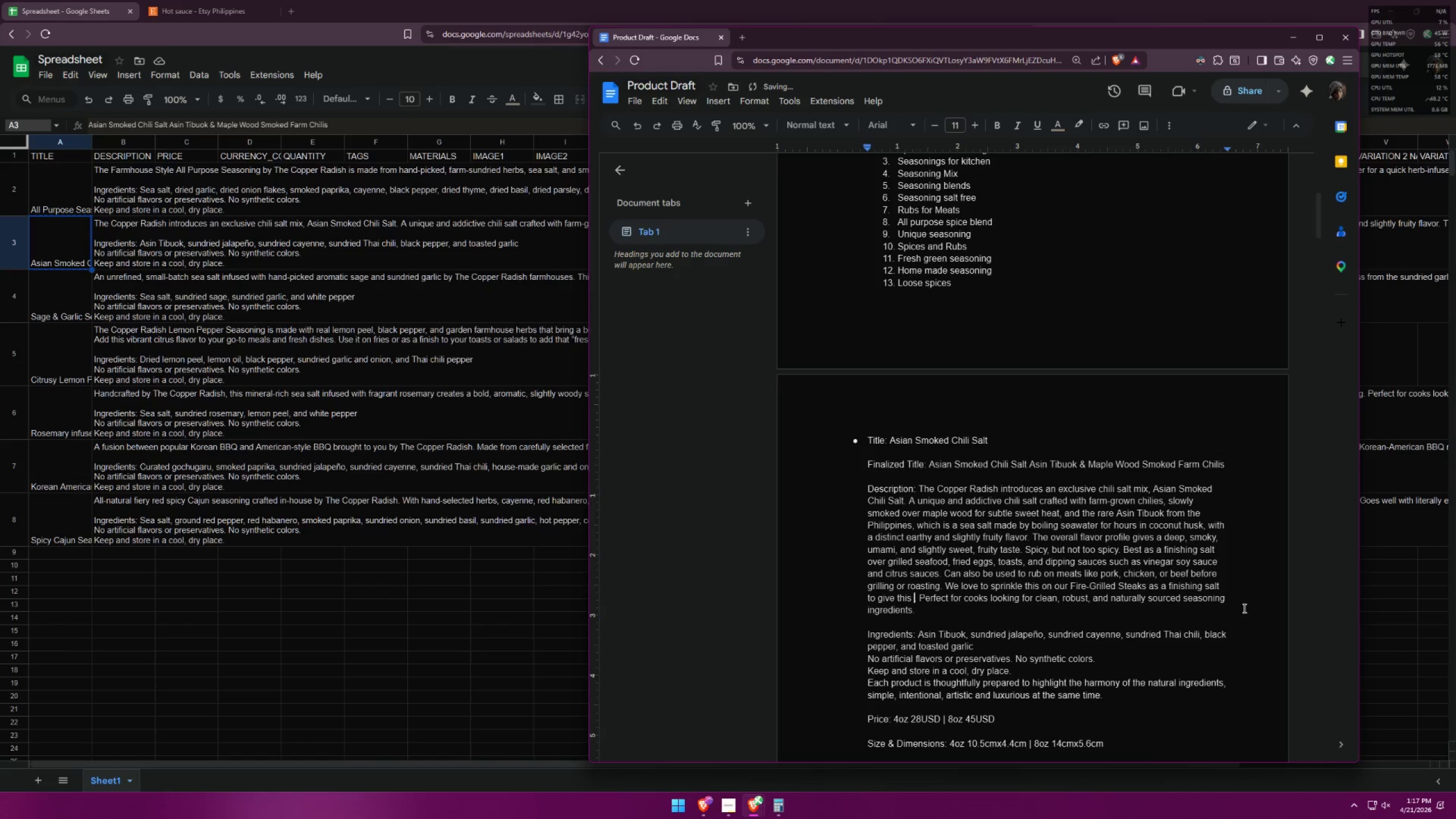 
type(bu)
key(Backspace)
key(Backspace)
type(nice kick)
 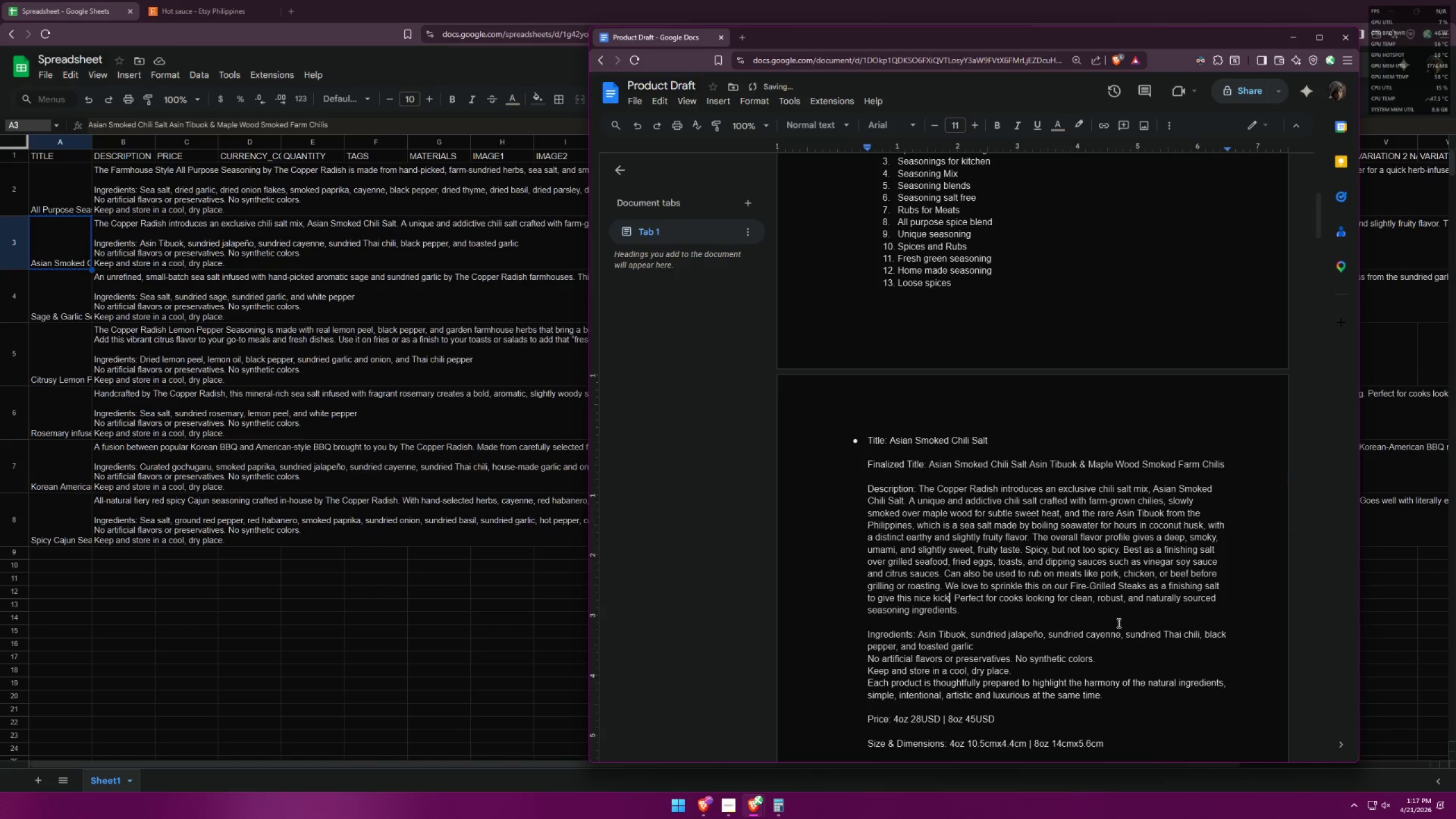 
left_click([1070, 614])
 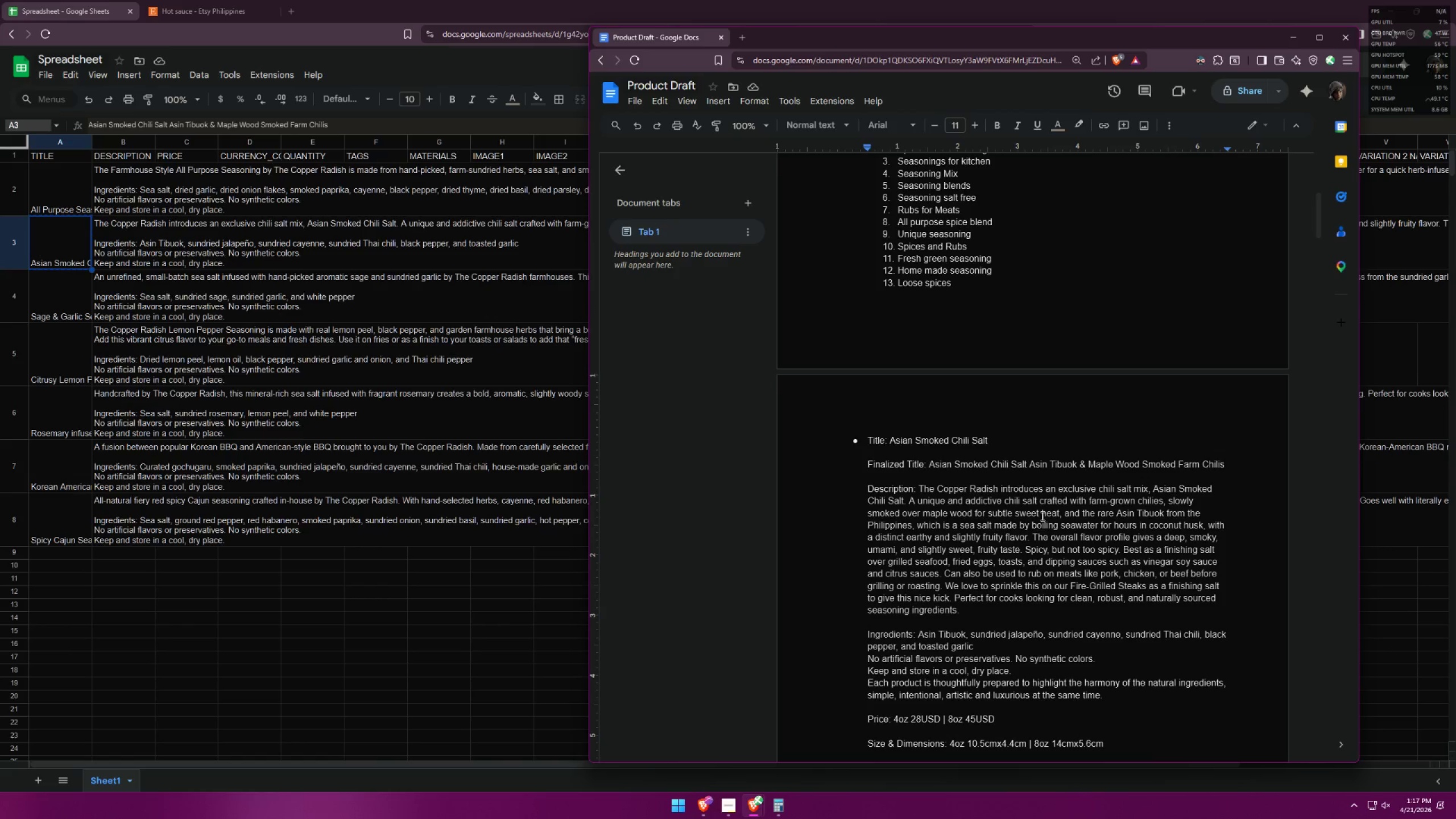 
wait(34.02)
 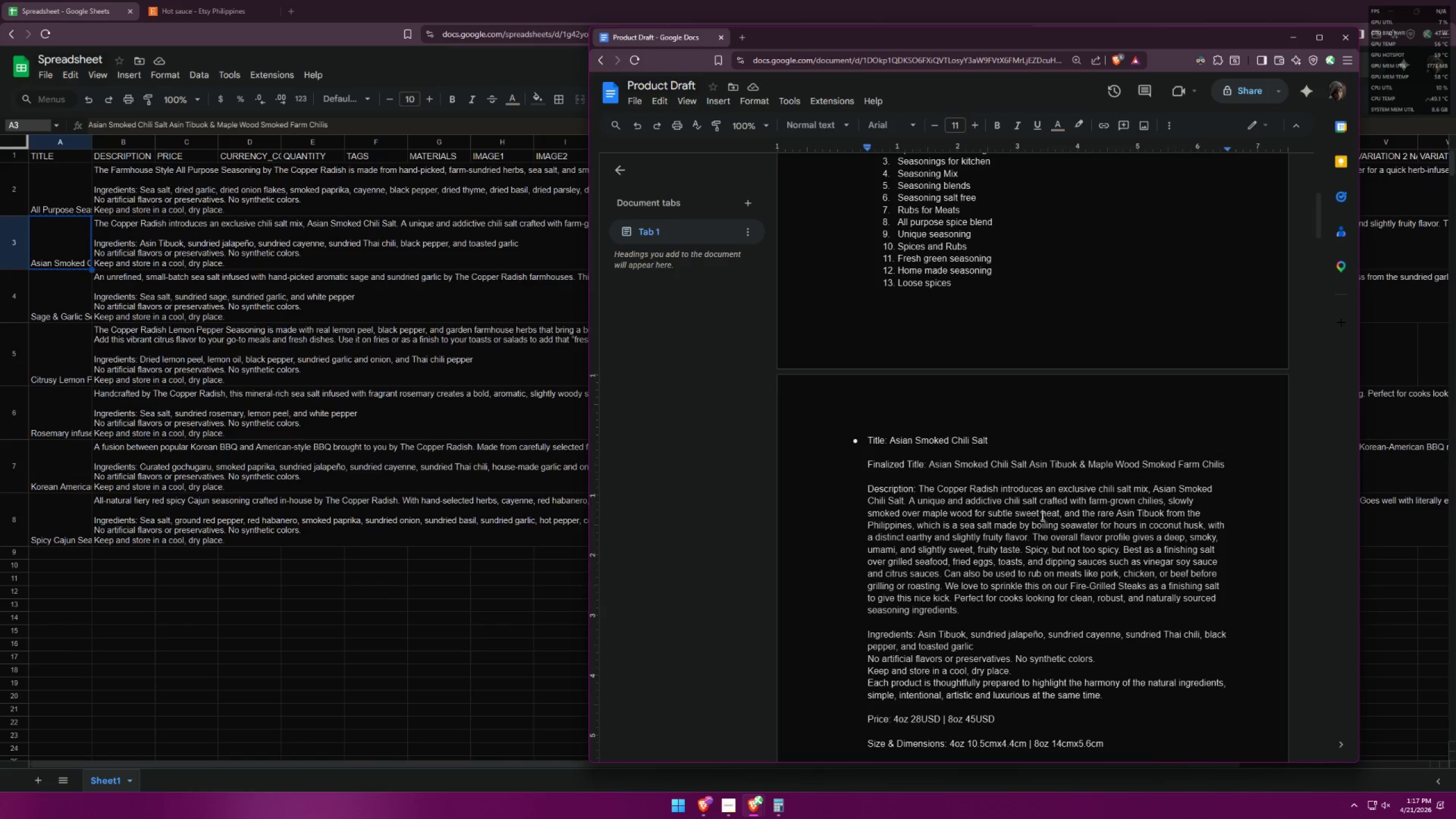 
left_click([736, 38])
 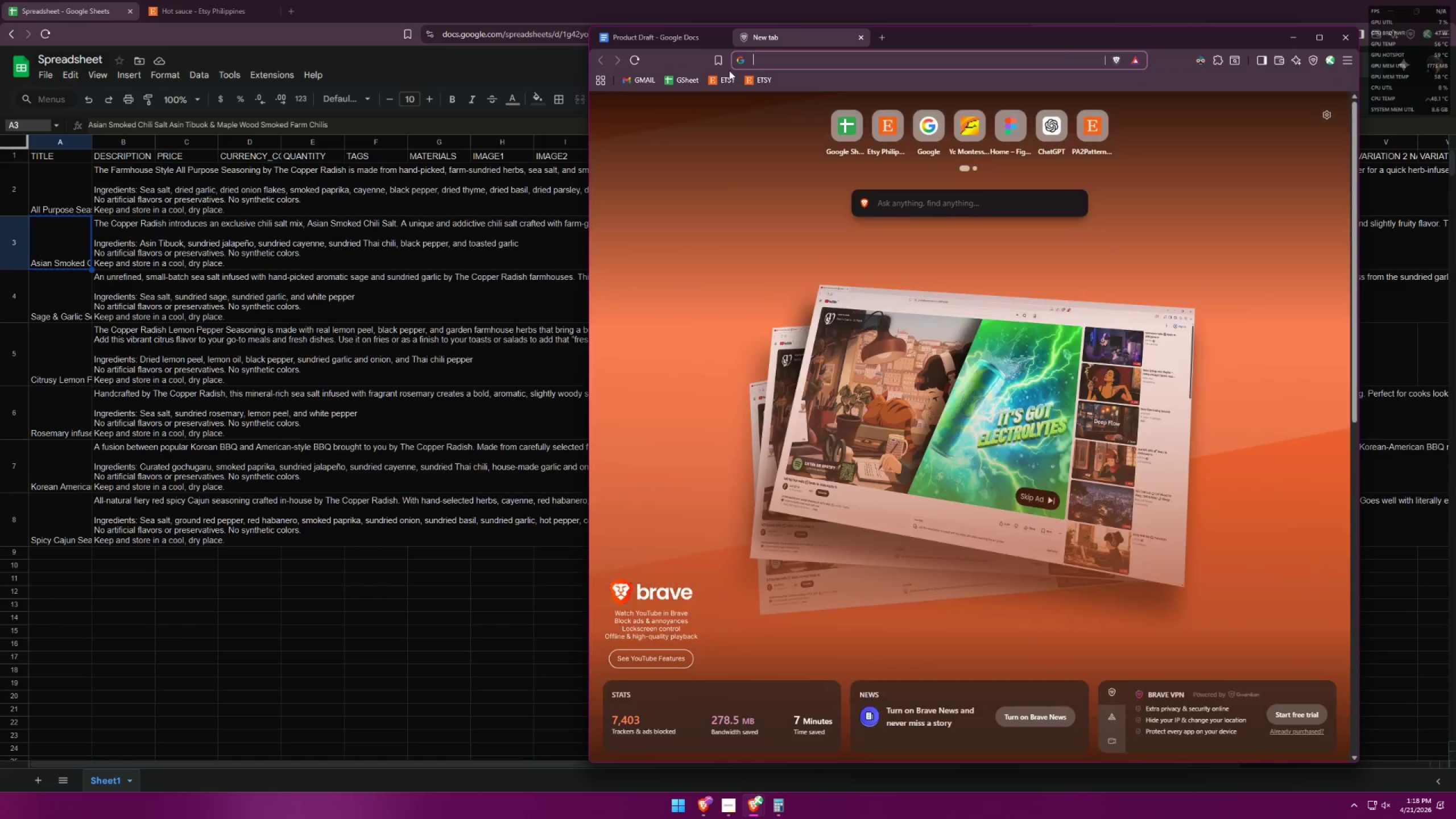 
type(sweet meani)
key(Backspace)
key(Backspace)
key(Backspace)
key(Backspace)
key(Backspace)
 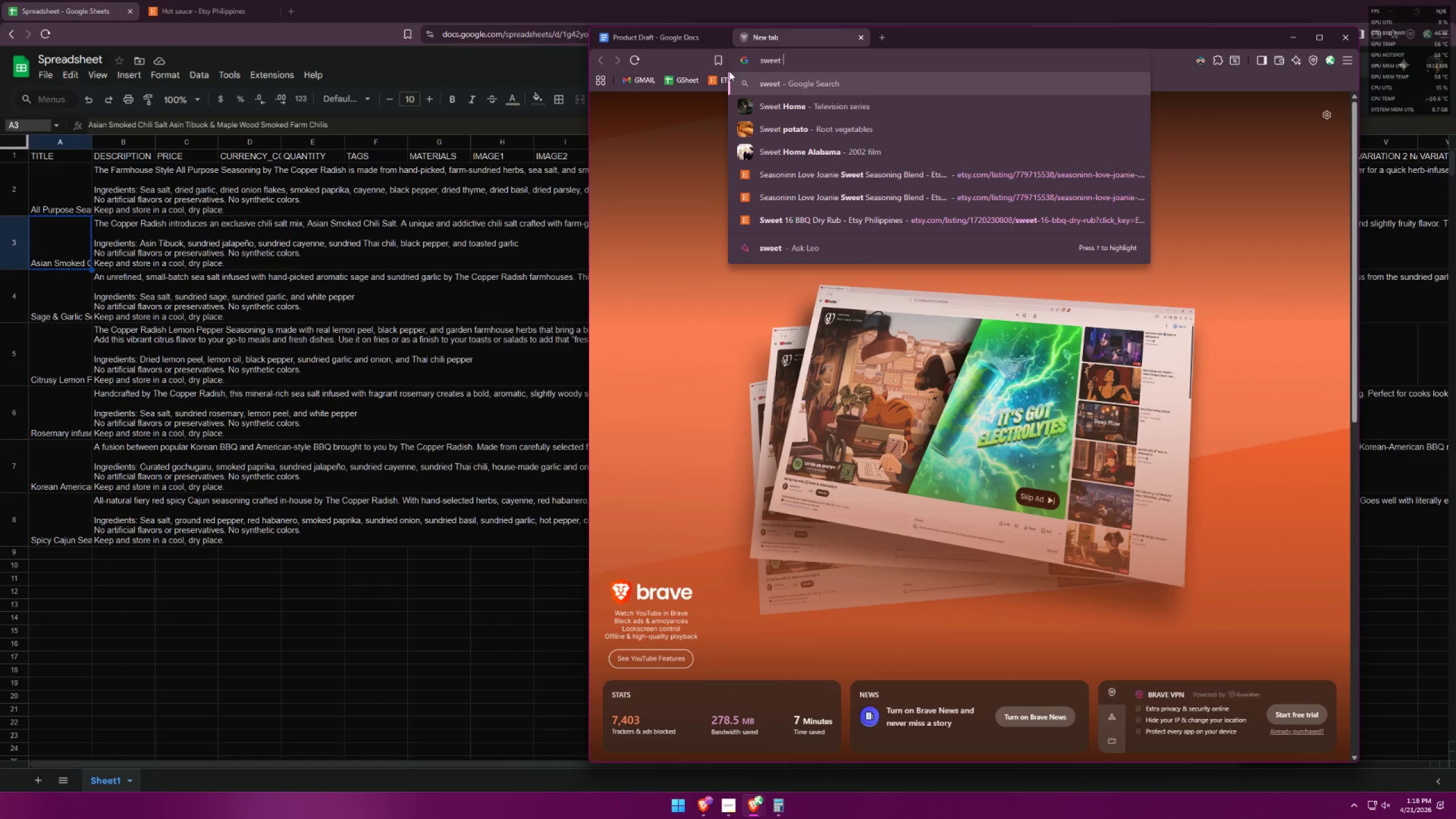 
key(Enter)
 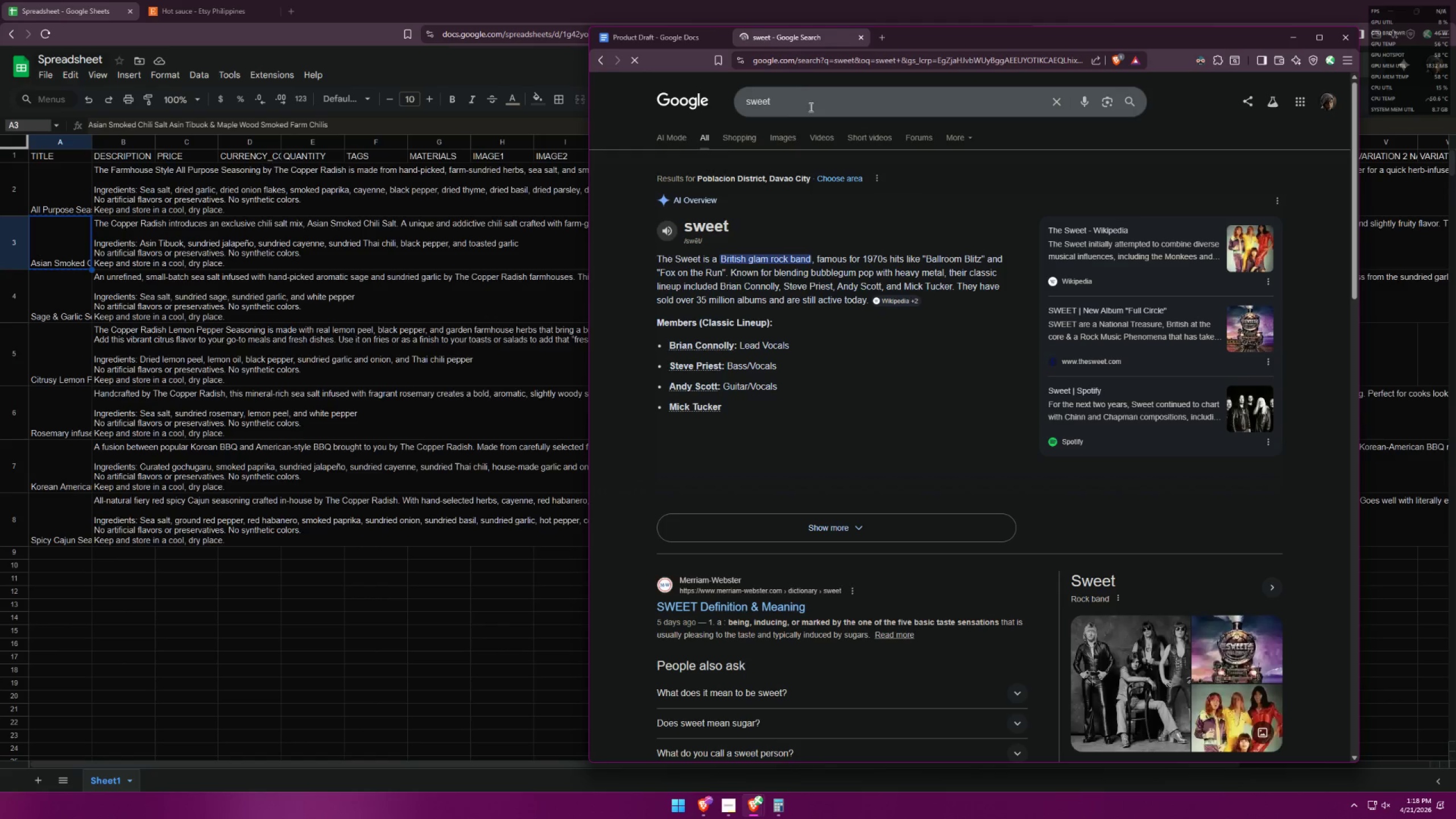 
left_click([812, 108])
 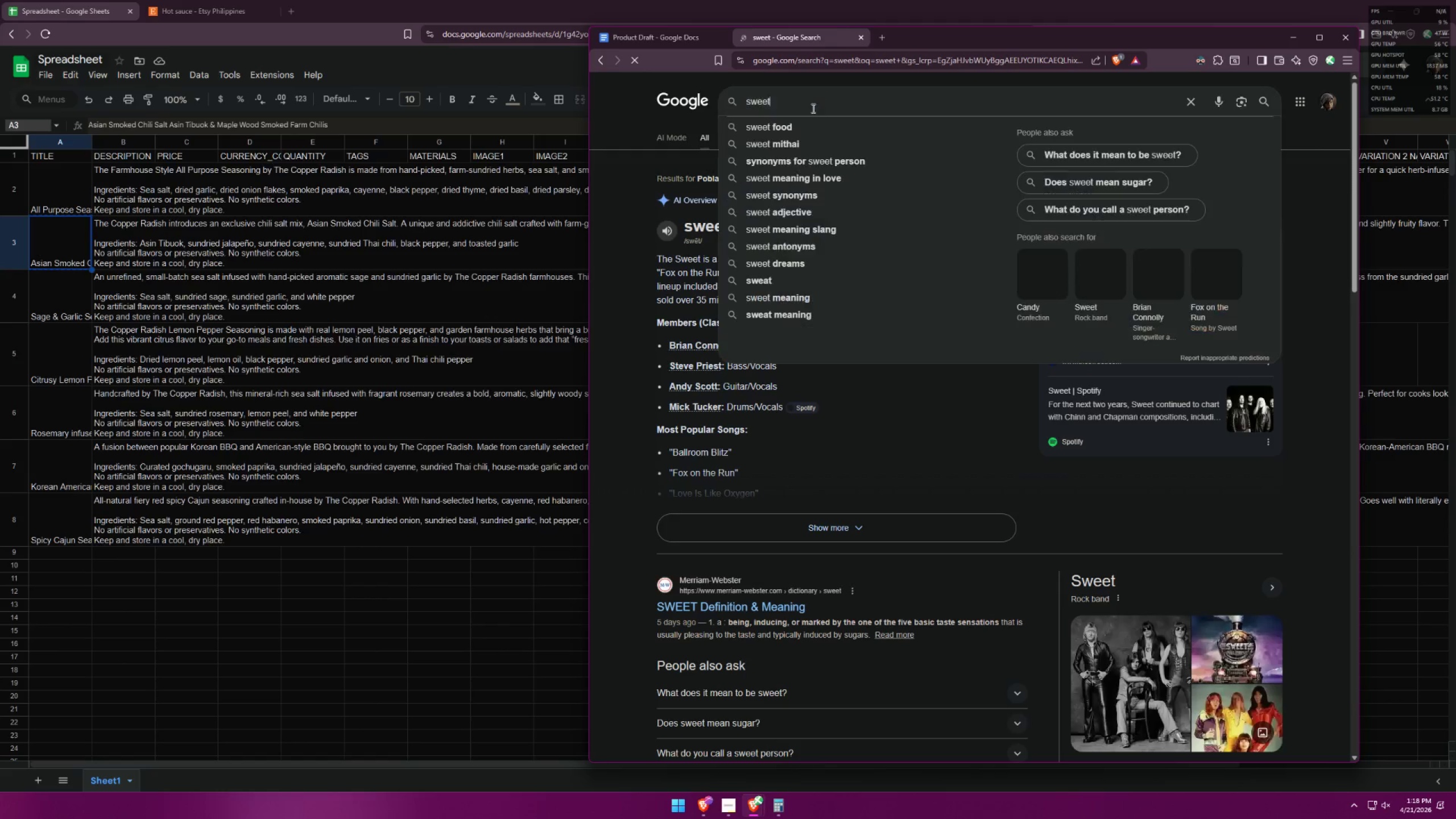 
type( synonym)
 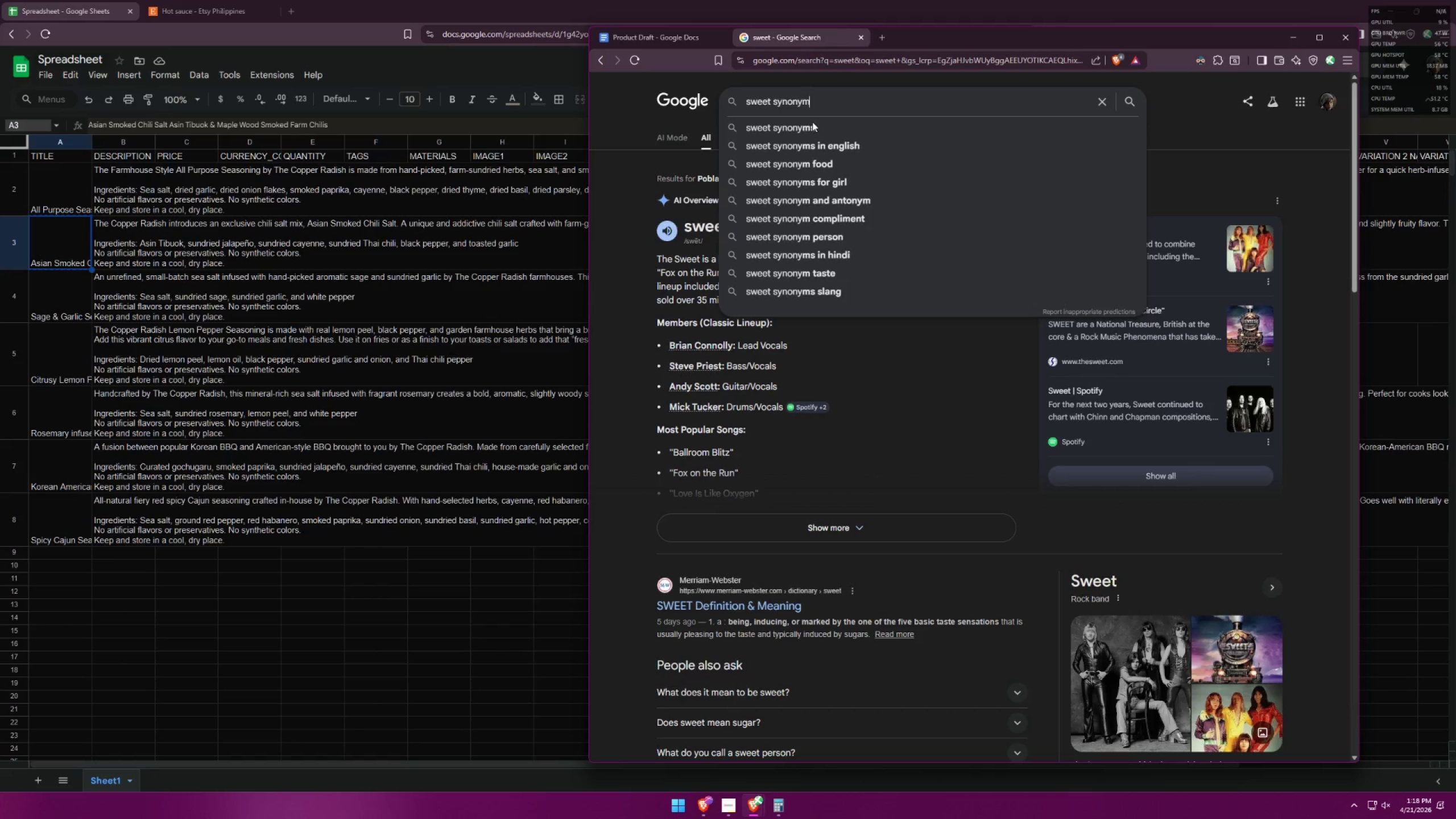 
key(Enter)
 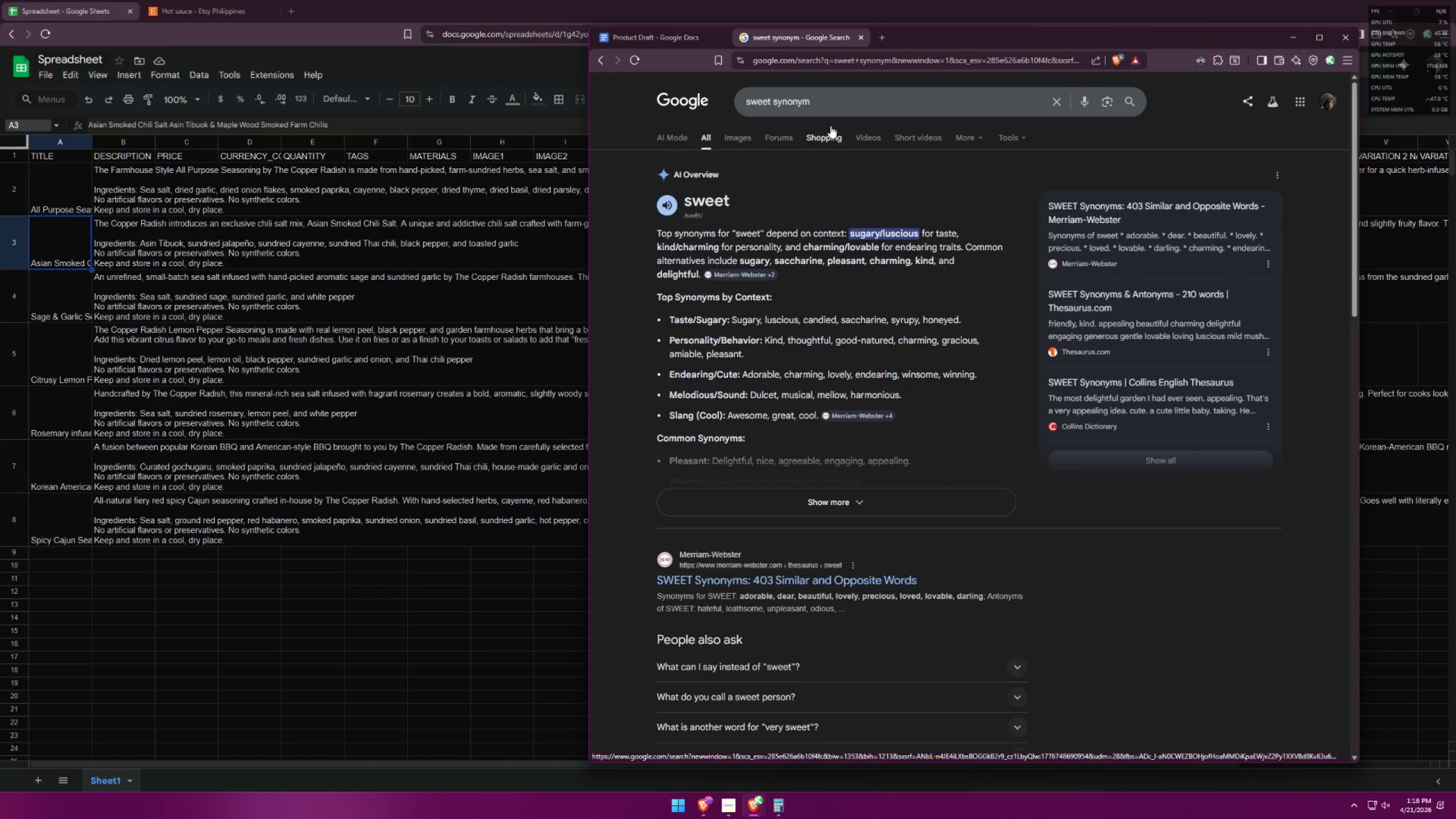 
wait(17.42)
 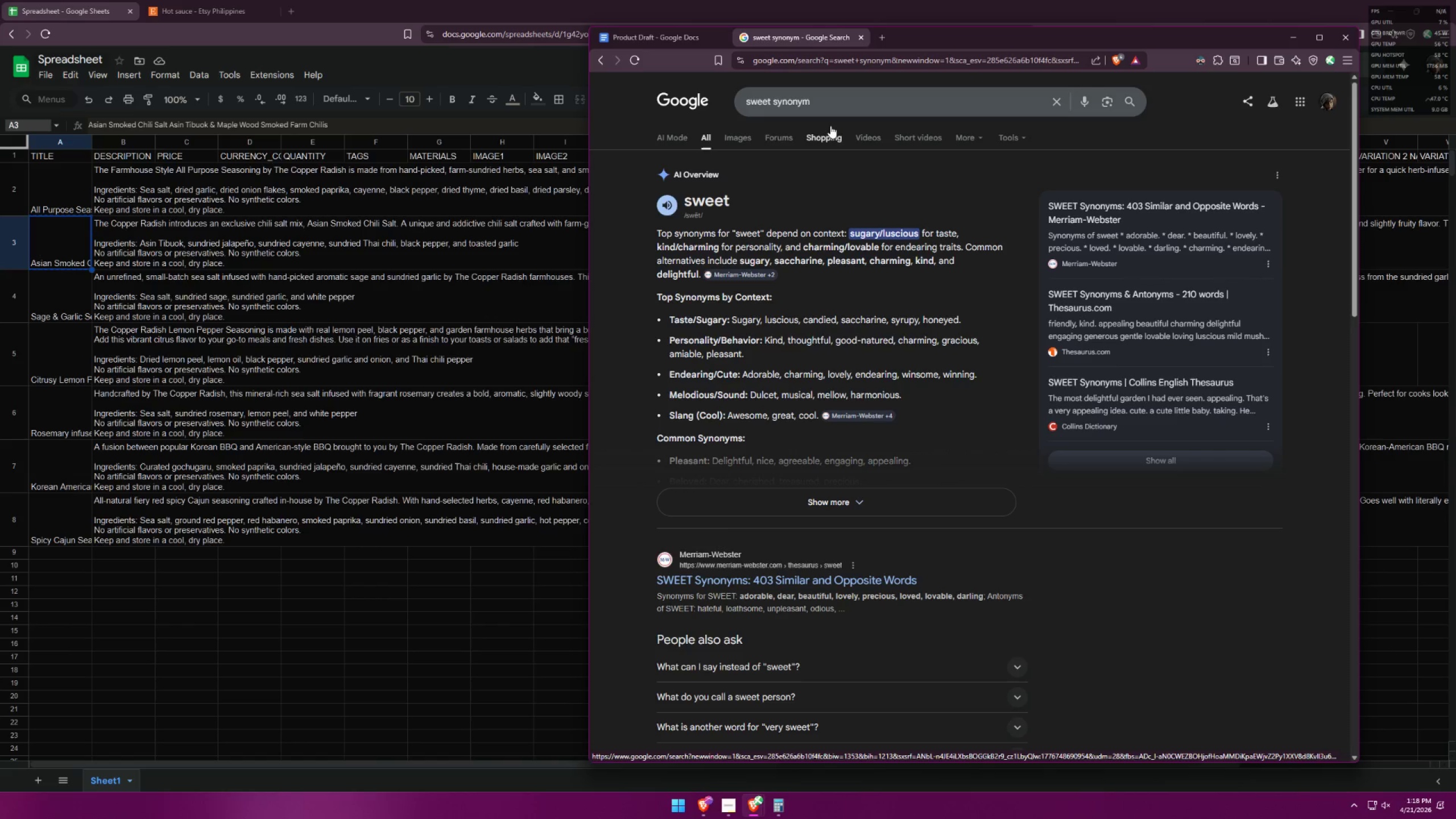 
left_click([696, 43])
 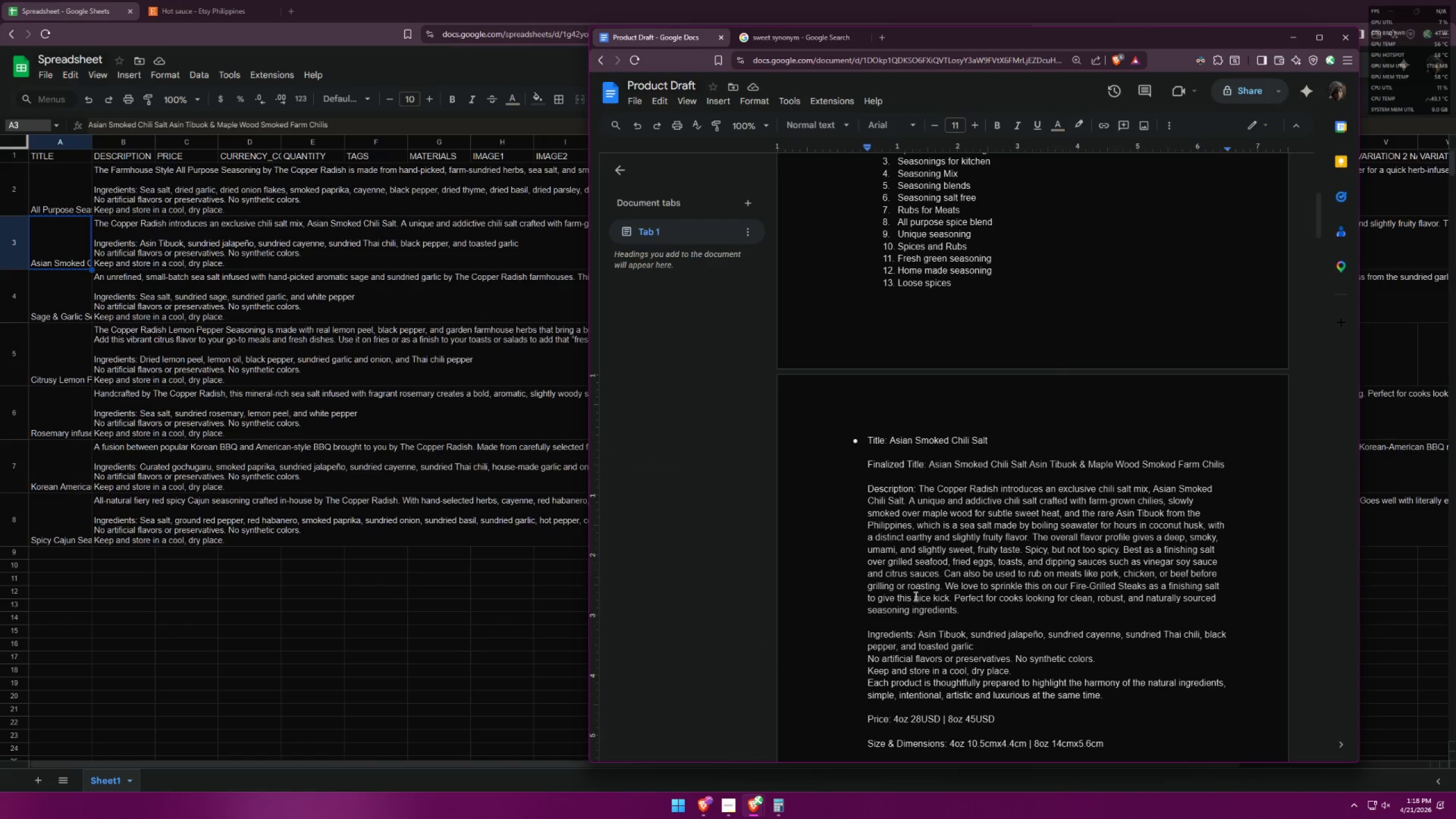 
wait(5.41)
 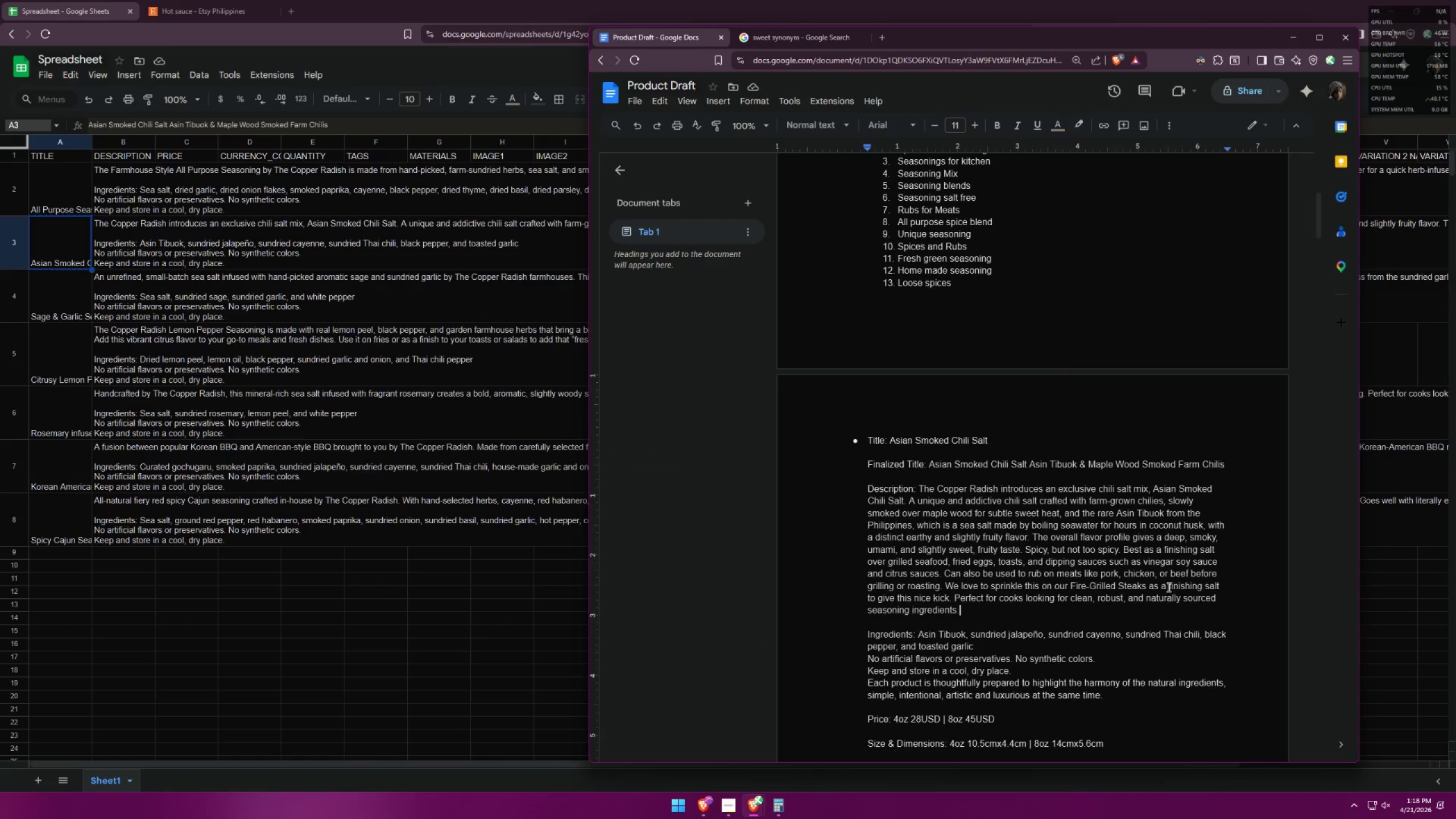 
type(lucious )
key(Backspace)
 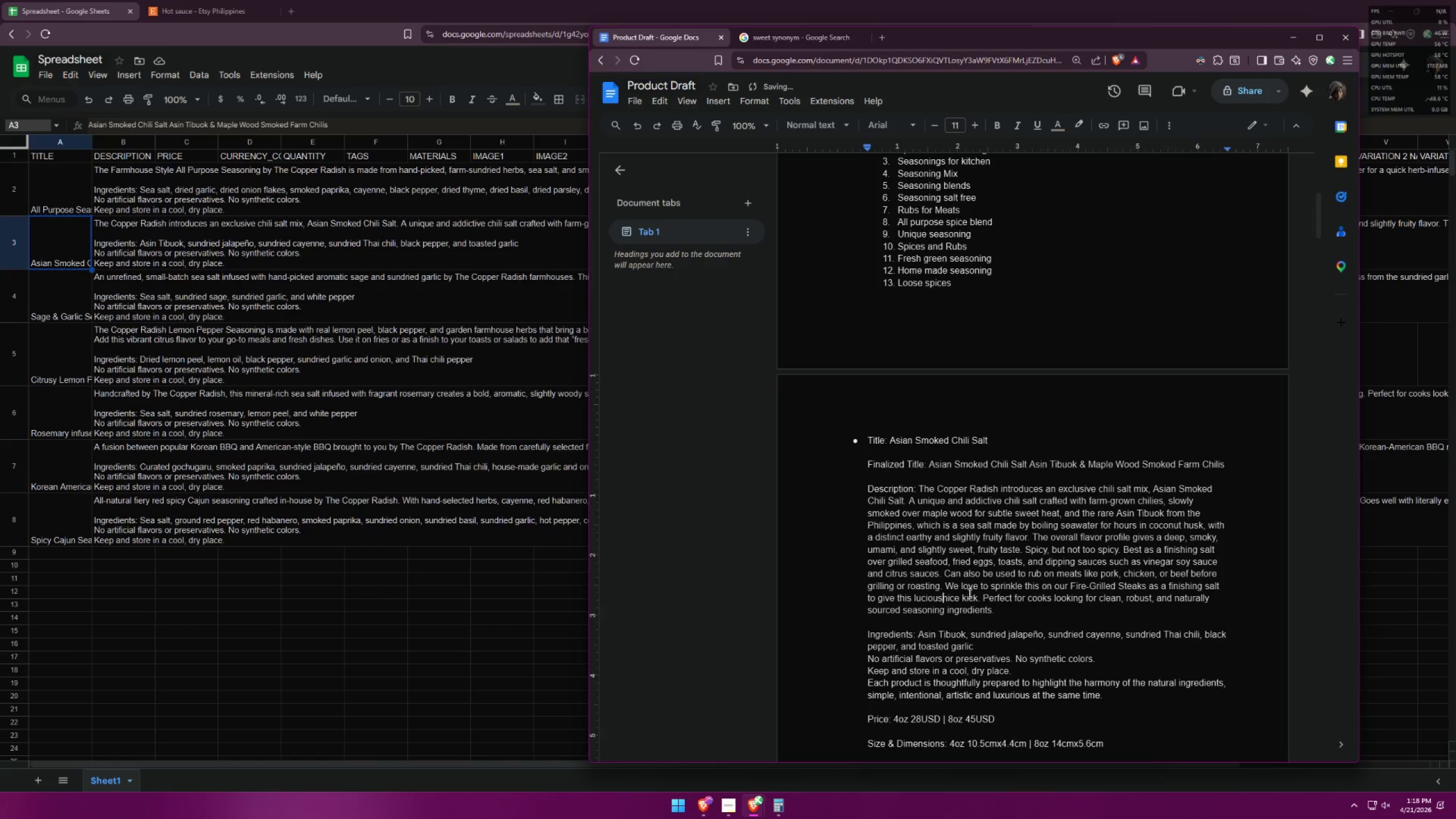 
key(Space)
 